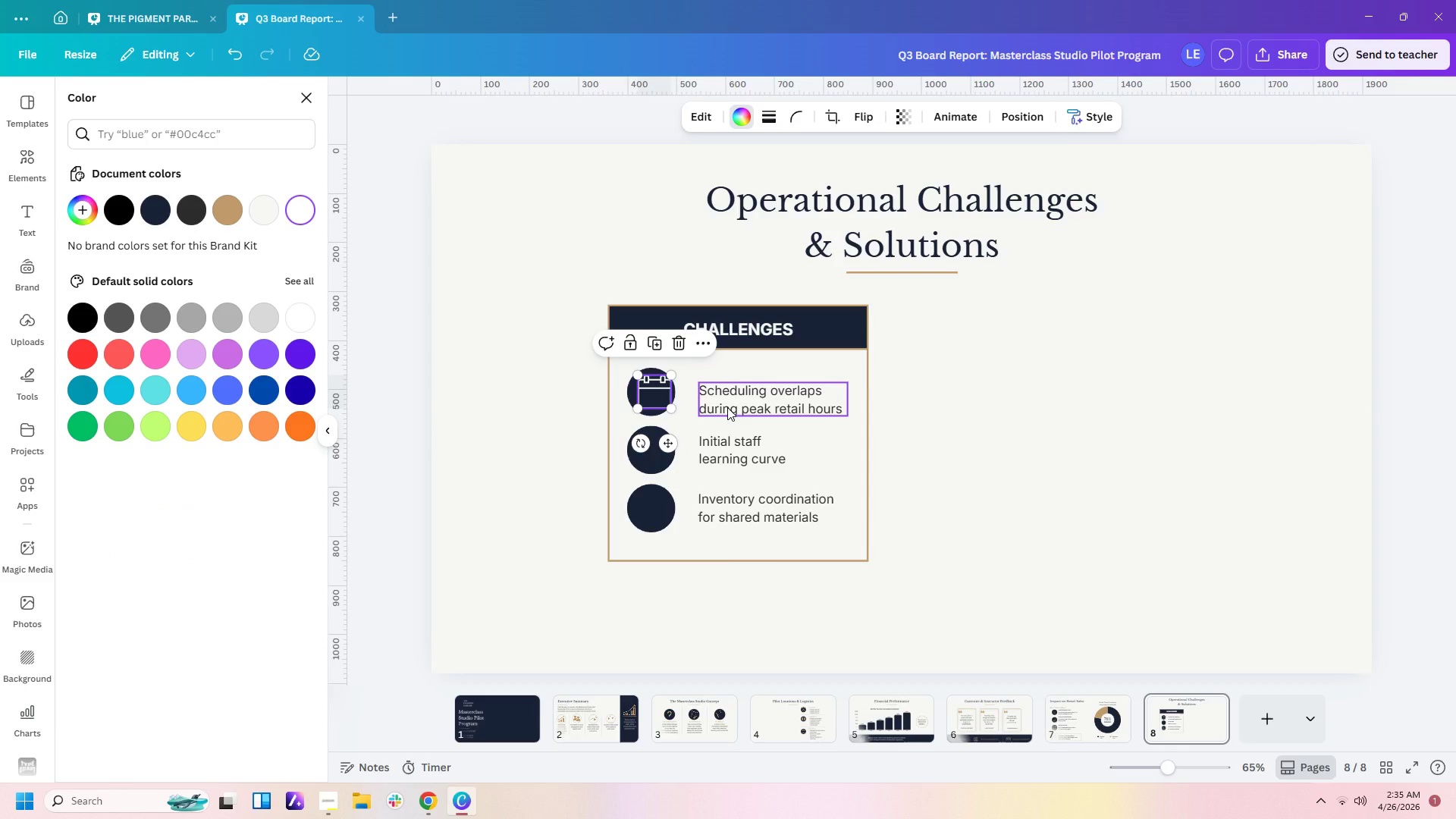 
key(ArrowLeft)
 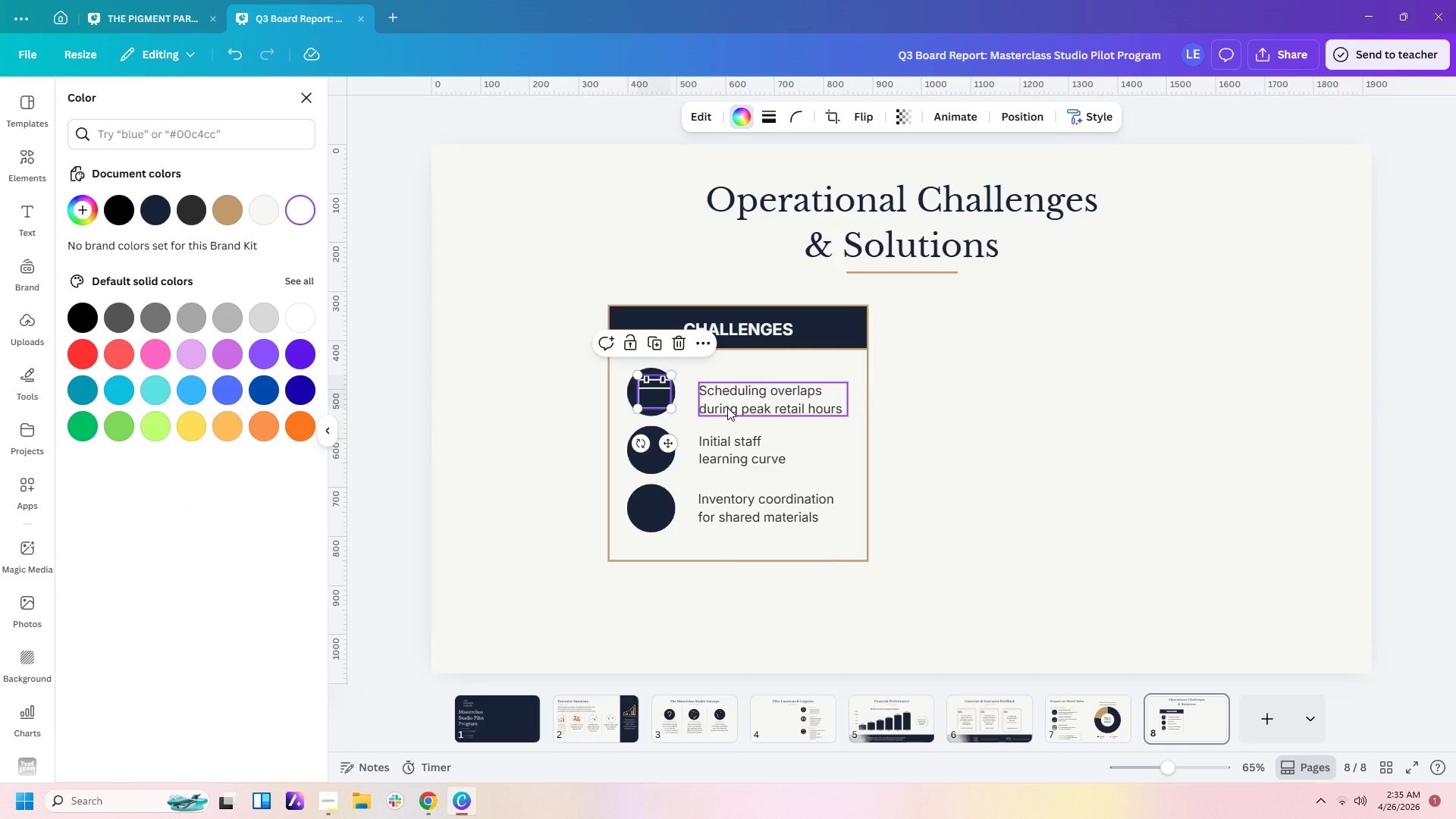 
key(ArrowLeft)
 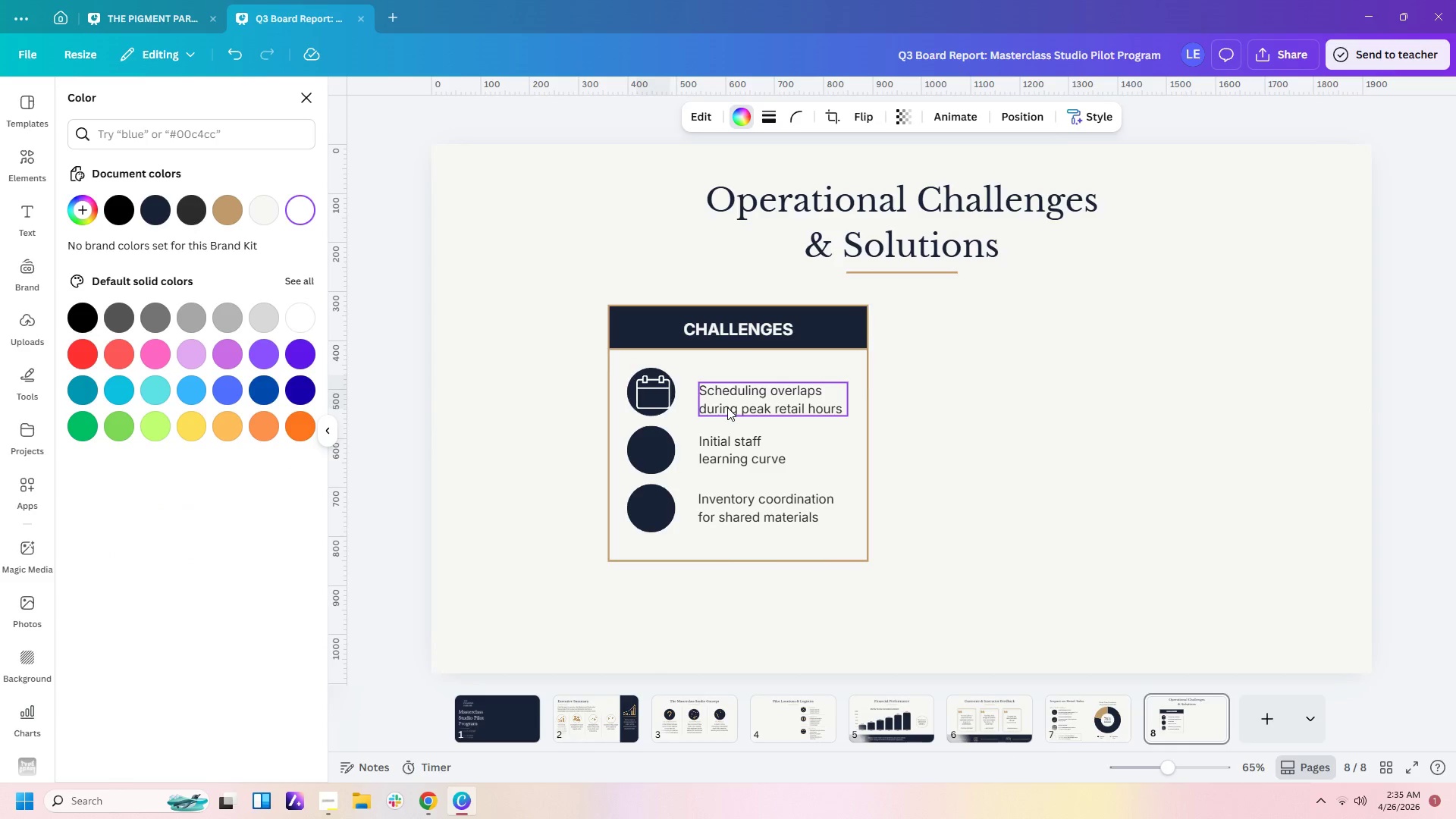 
key(ArrowLeft)
 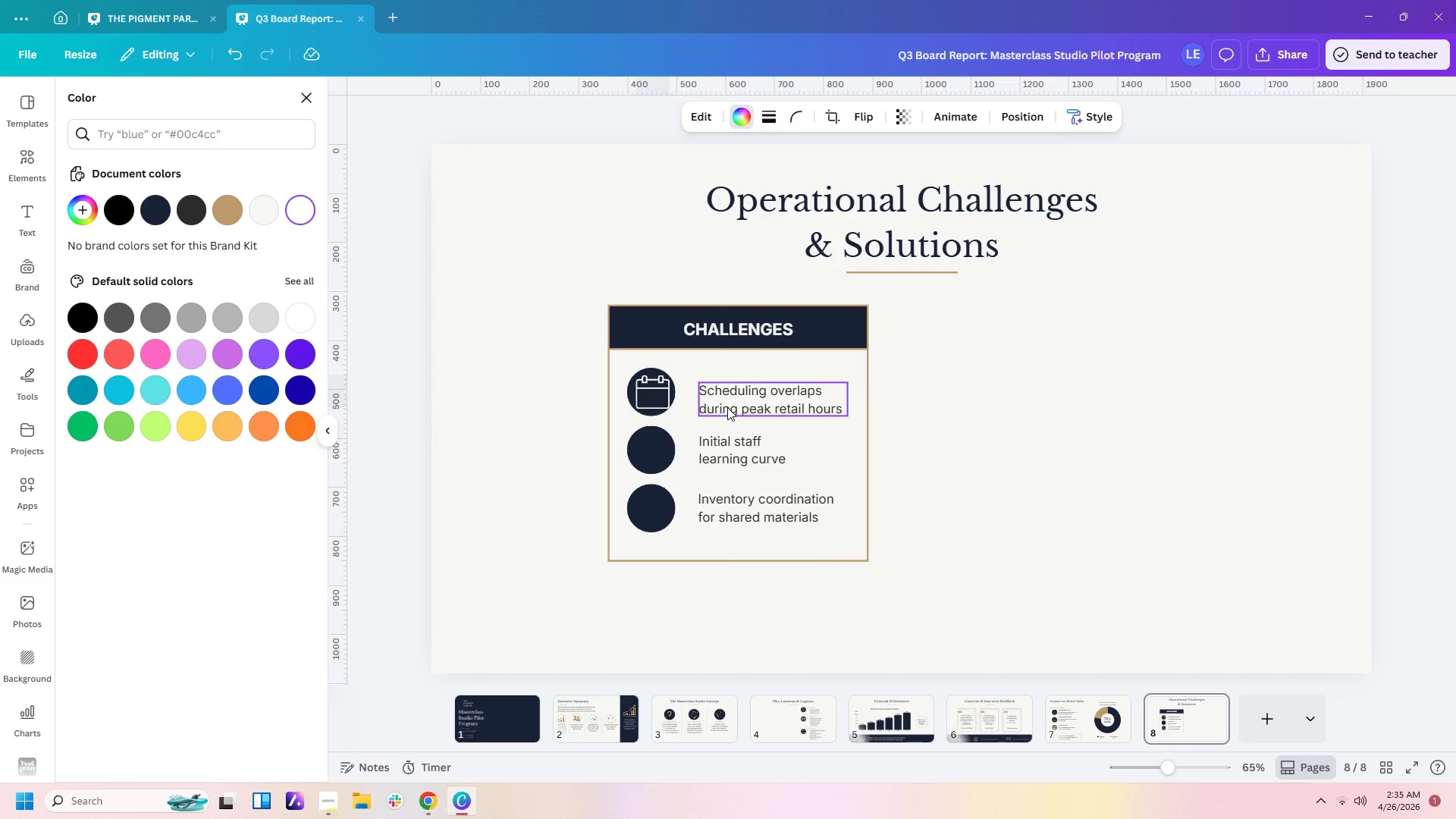 
key(ArrowLeft)
 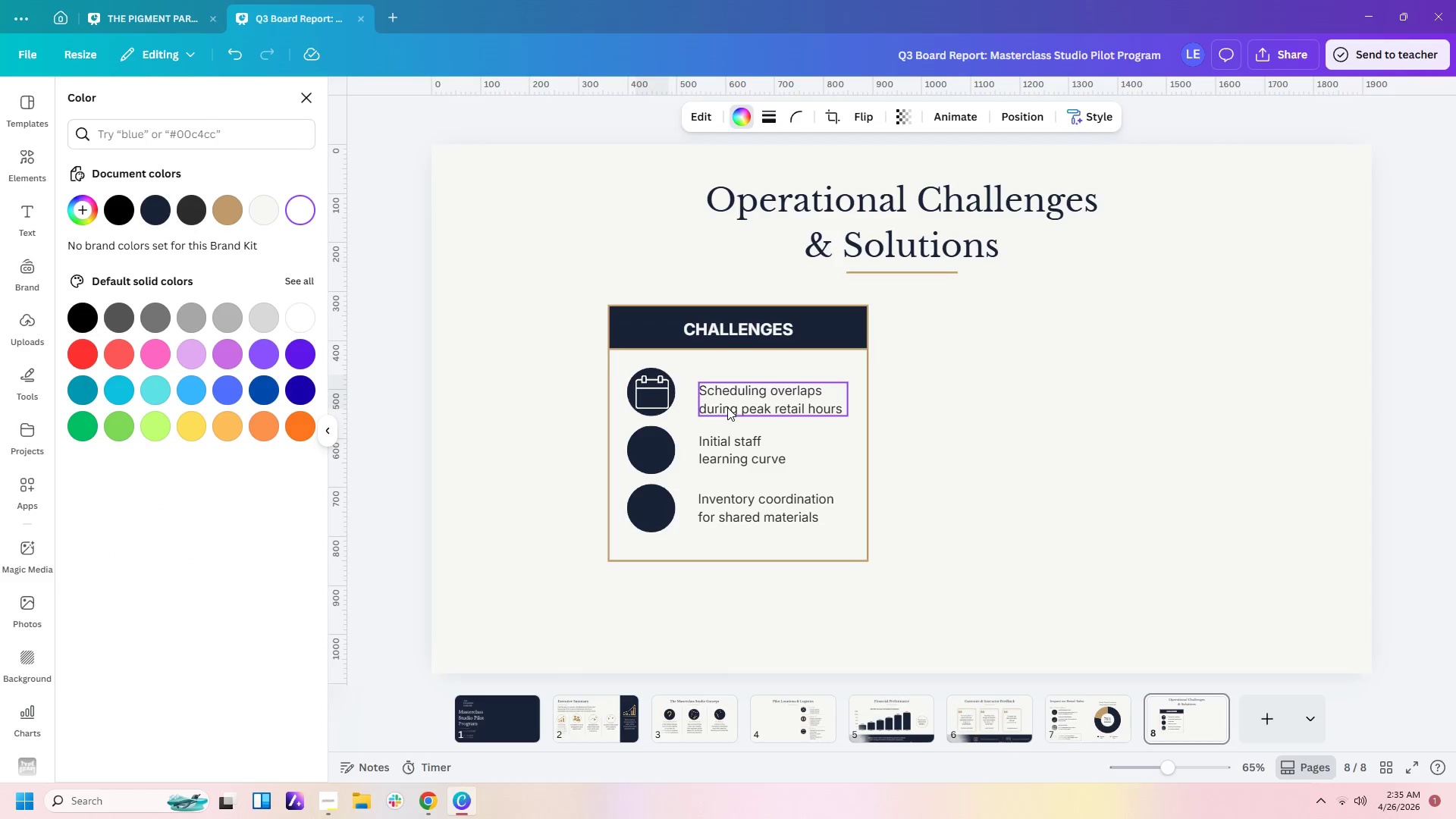 
key(ArrowLeft)
 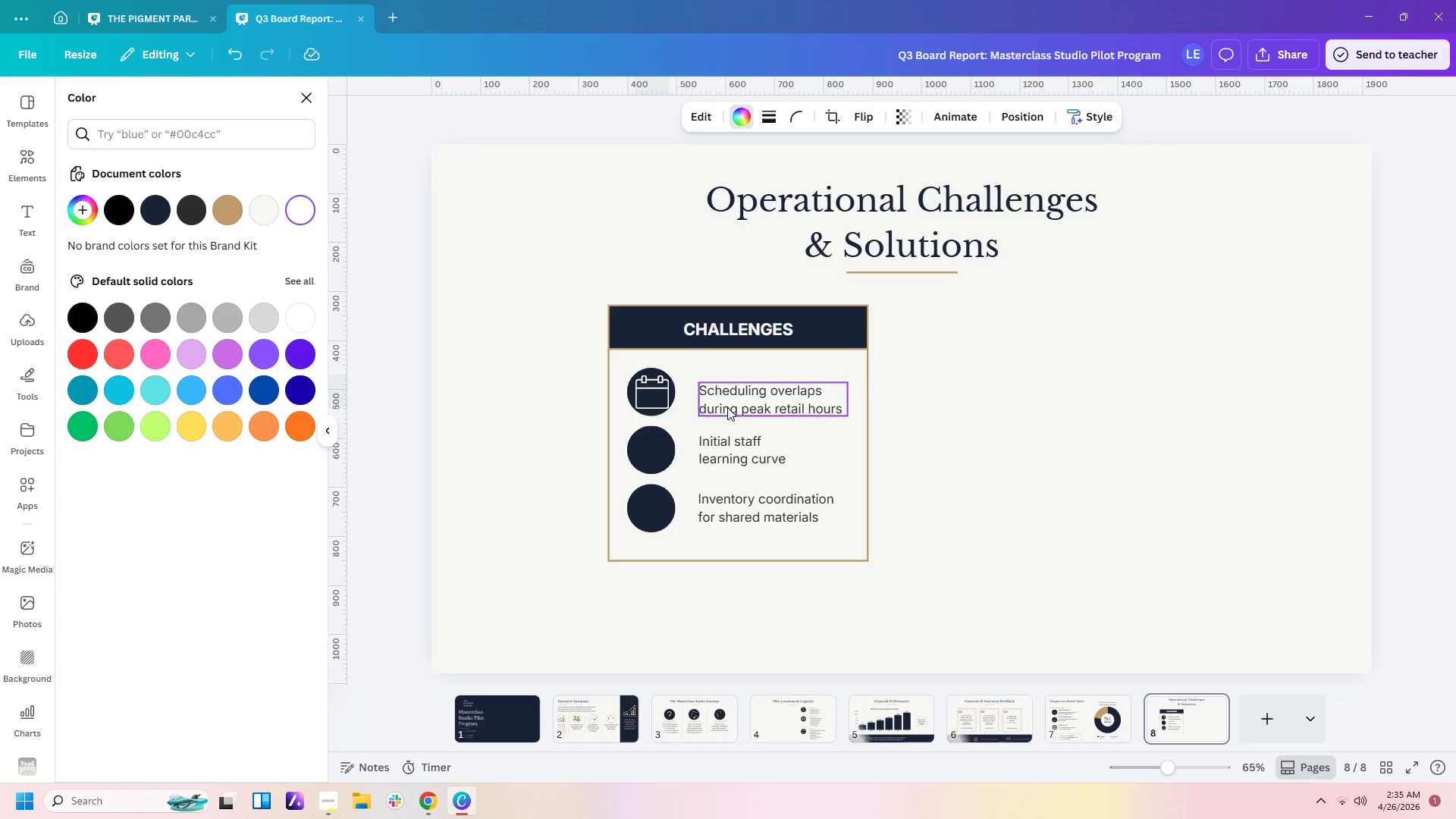 
key(ArrowUp)
 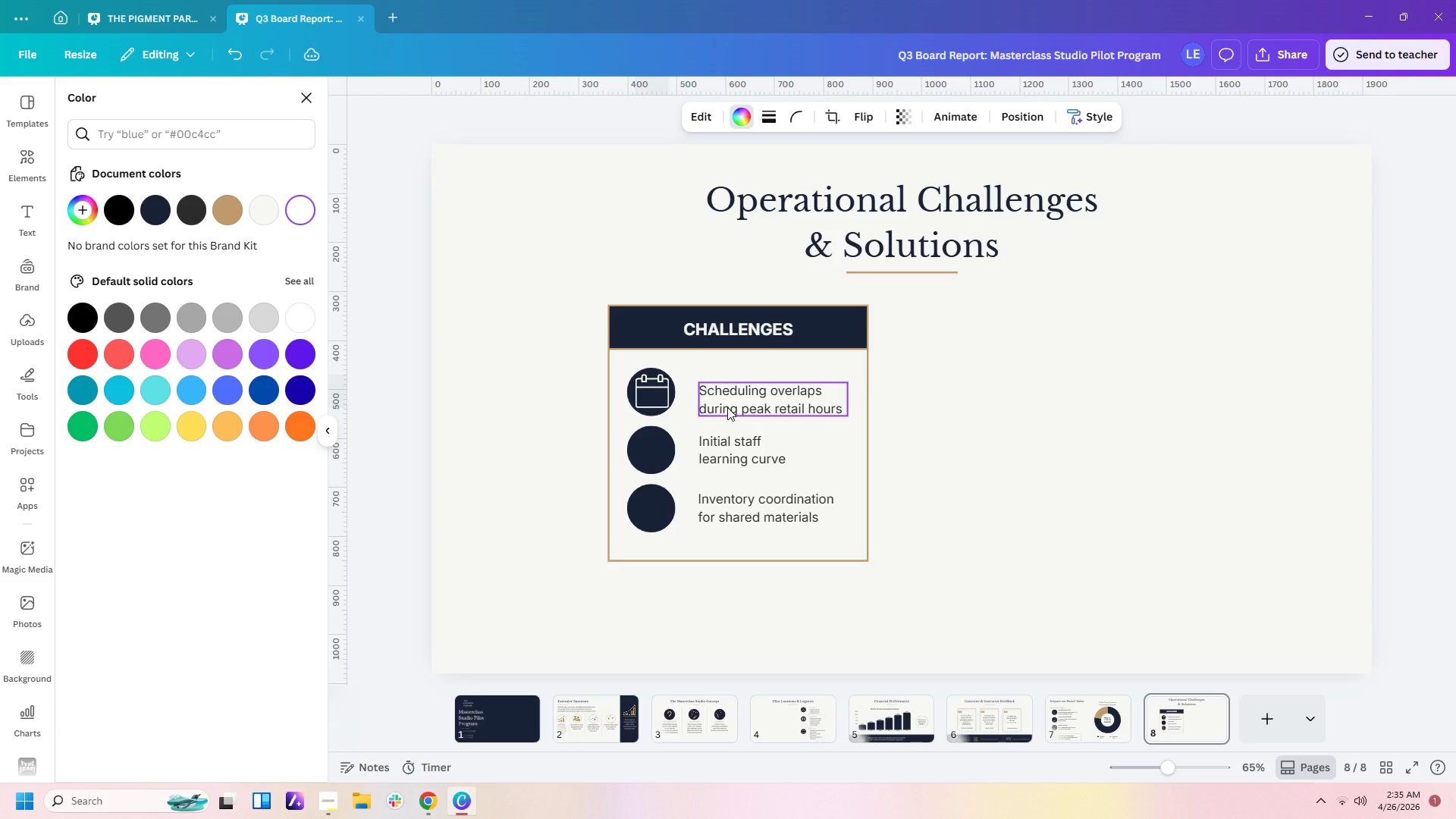 
key(ArrowUp)
 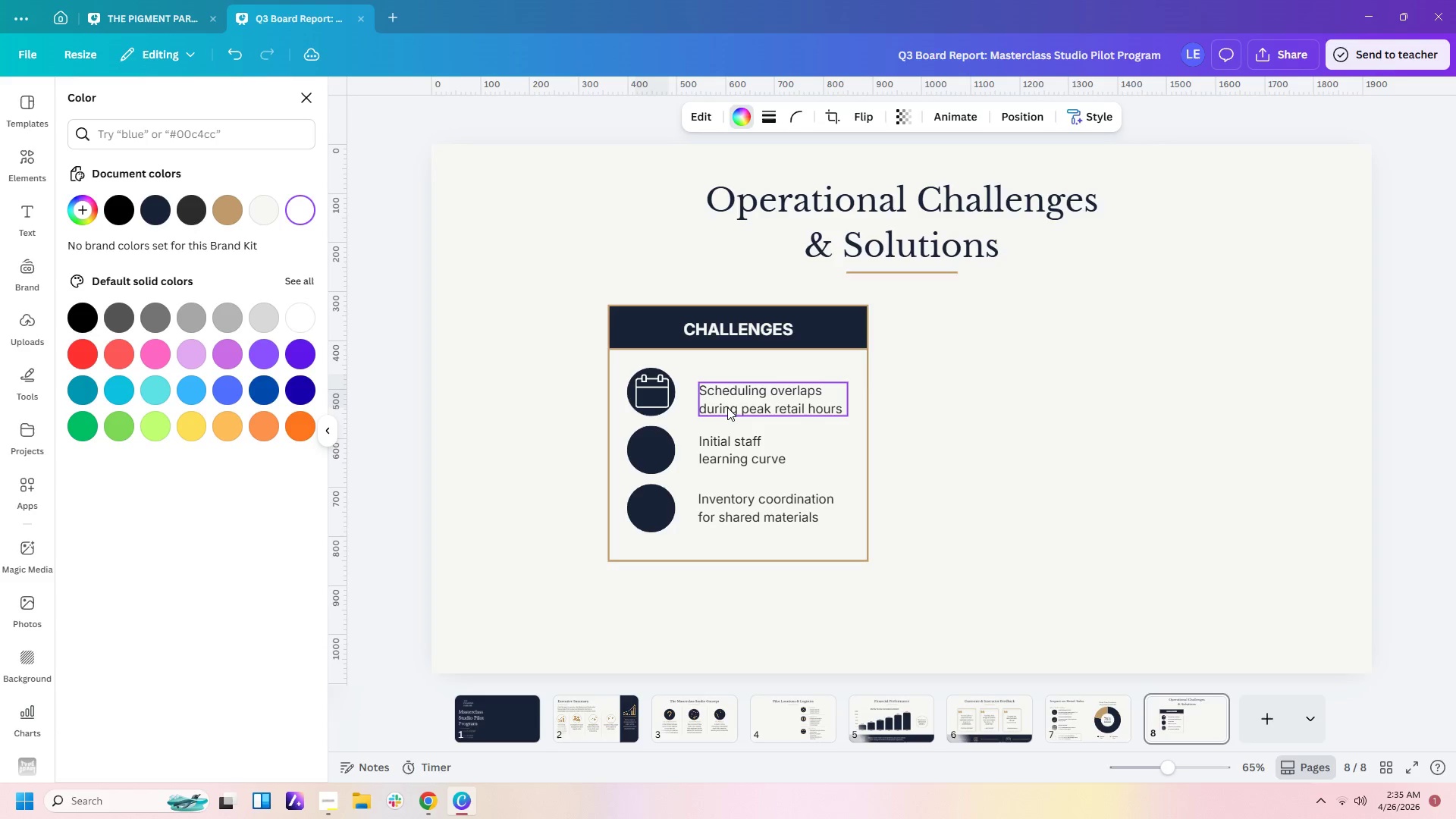 
key(ArrowLeft)
 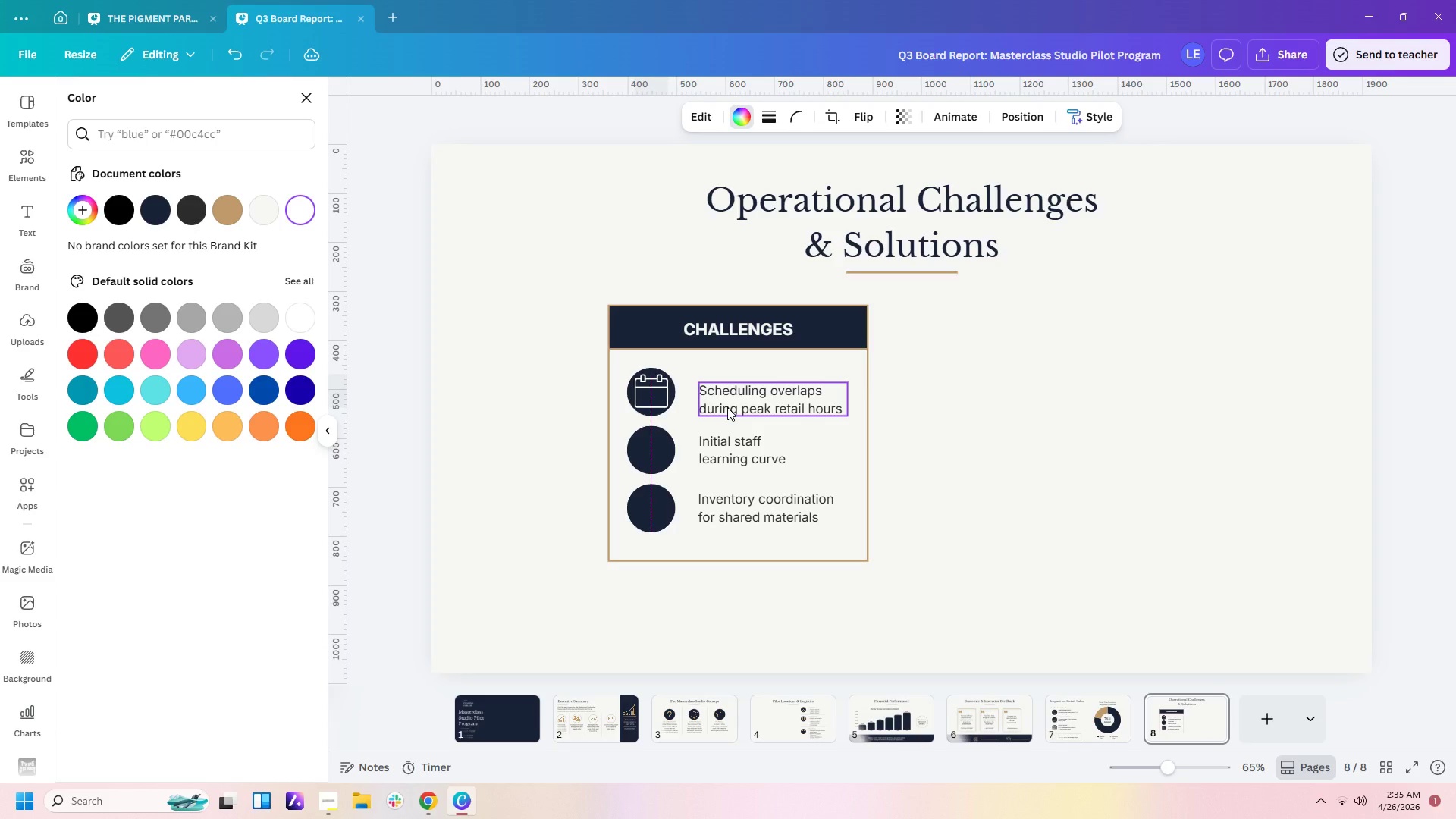 
key(ArrowLeft)
 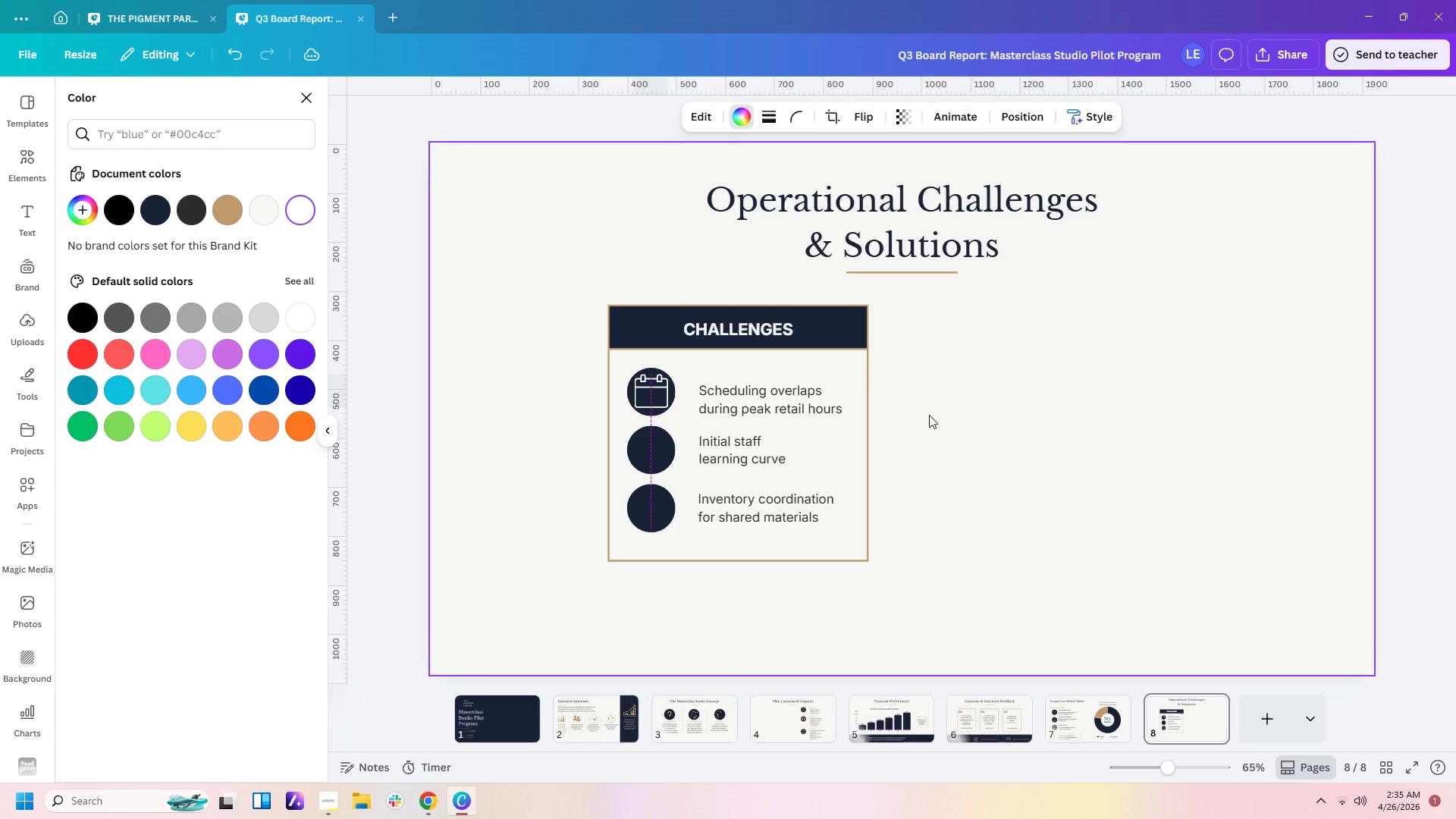 
left_click([983, 418])
 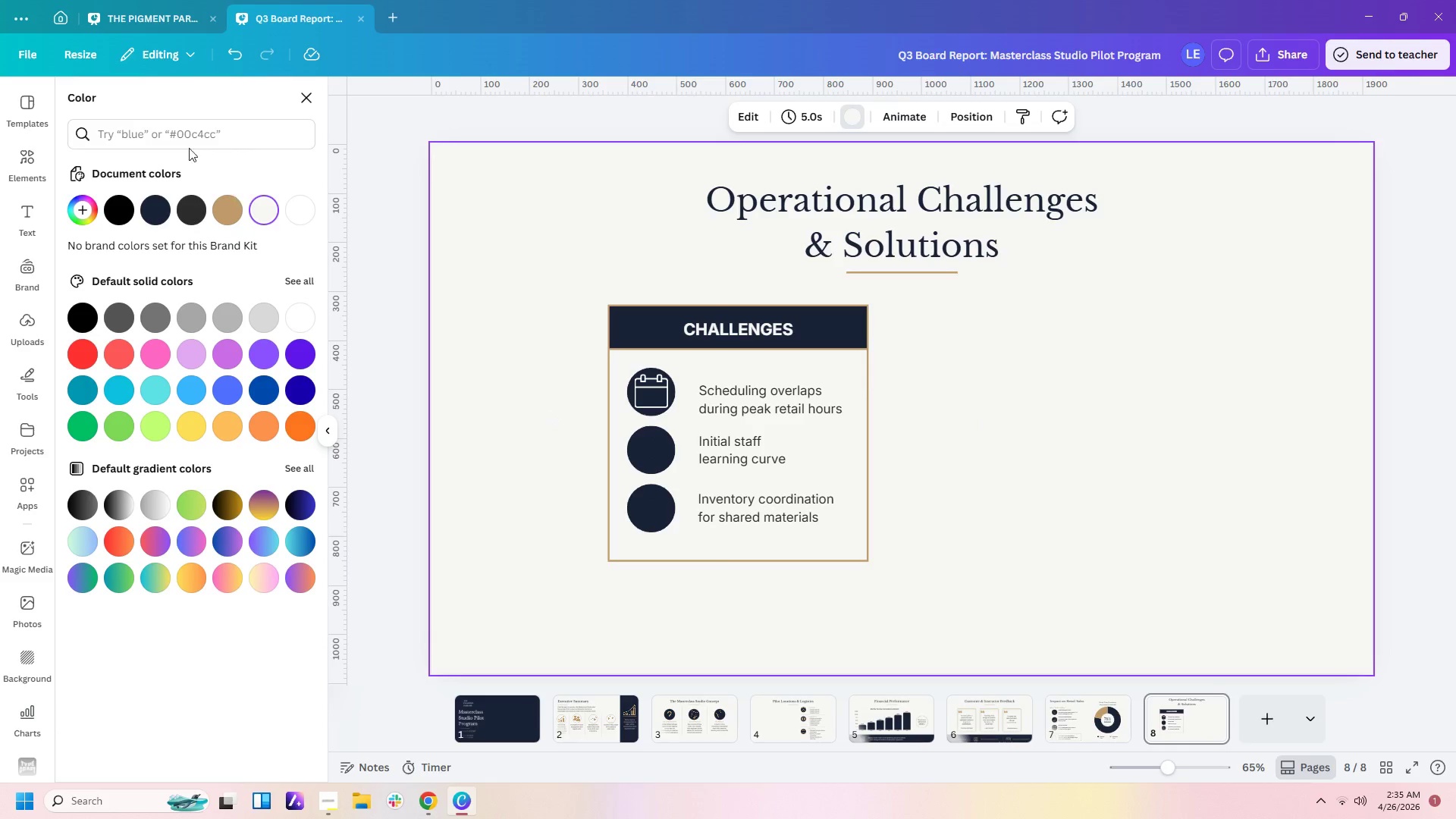 
left_click([16, 167])
 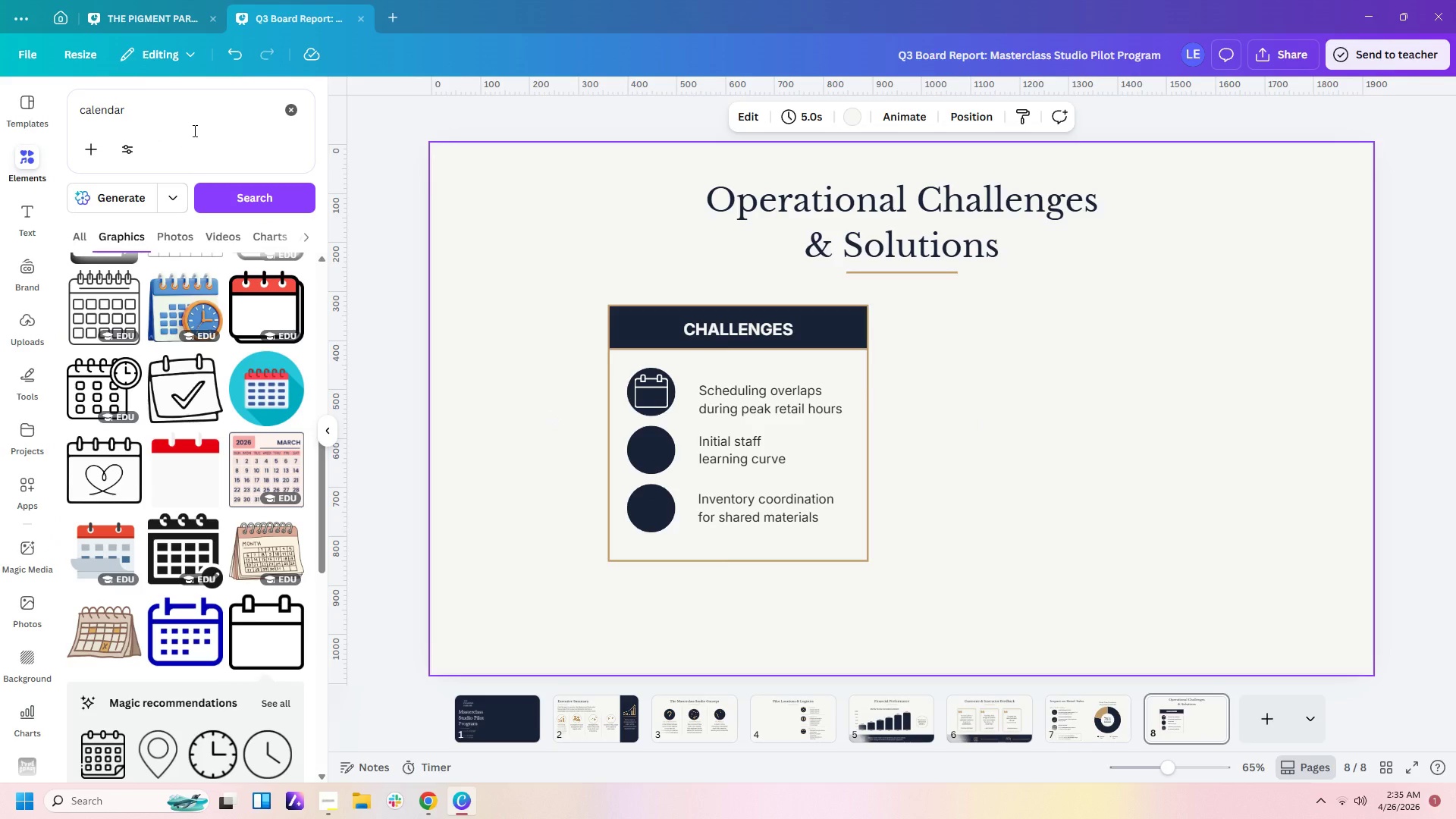 
left_click_drag(start_coordinate=[185, 111], to_coordinate=[0, 80])
 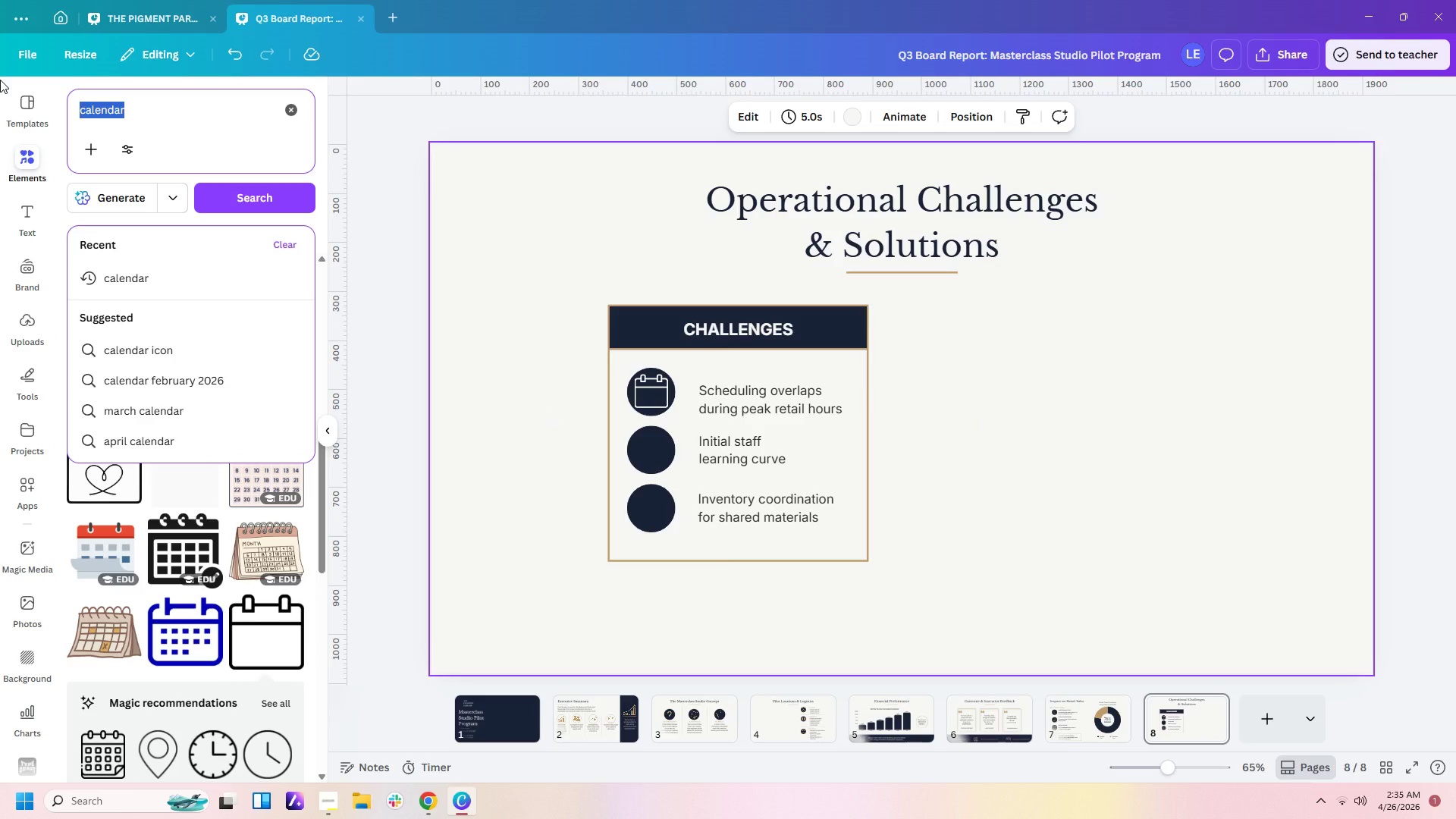 
type(community)
 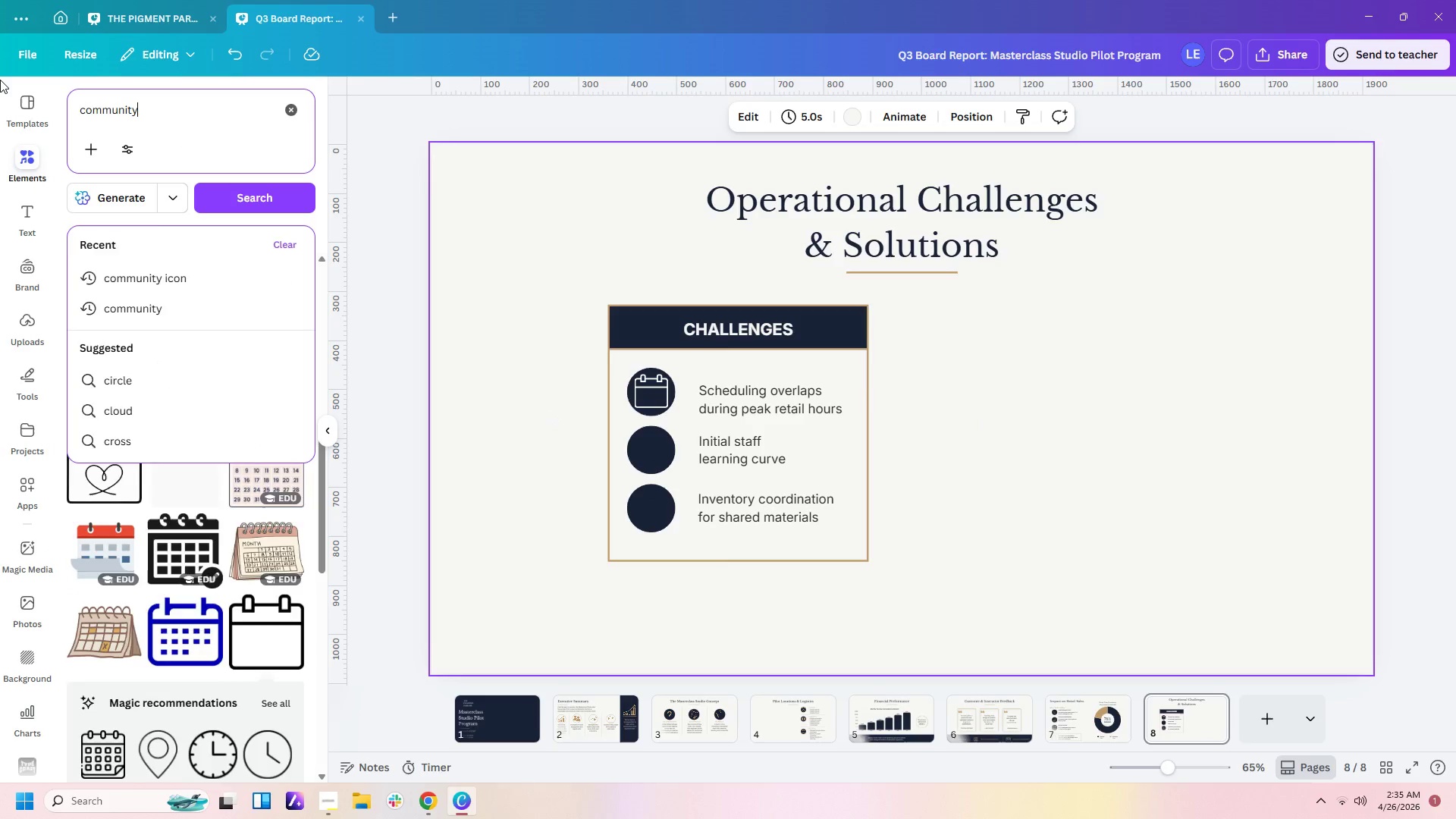 
key(Enter)
 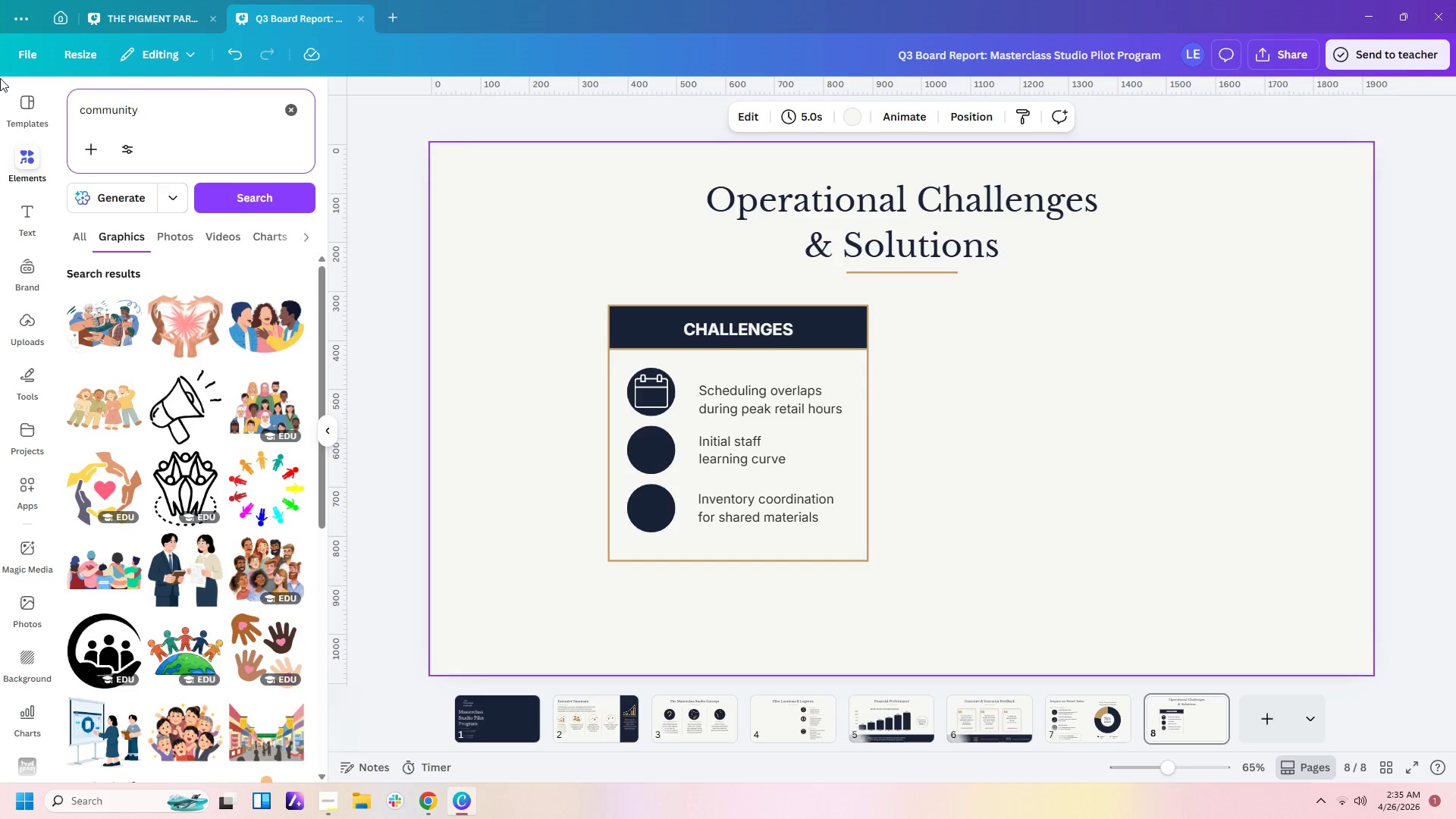 
scroll: coordinate [208, 419], scroll_direction: down, amount: 12.0
 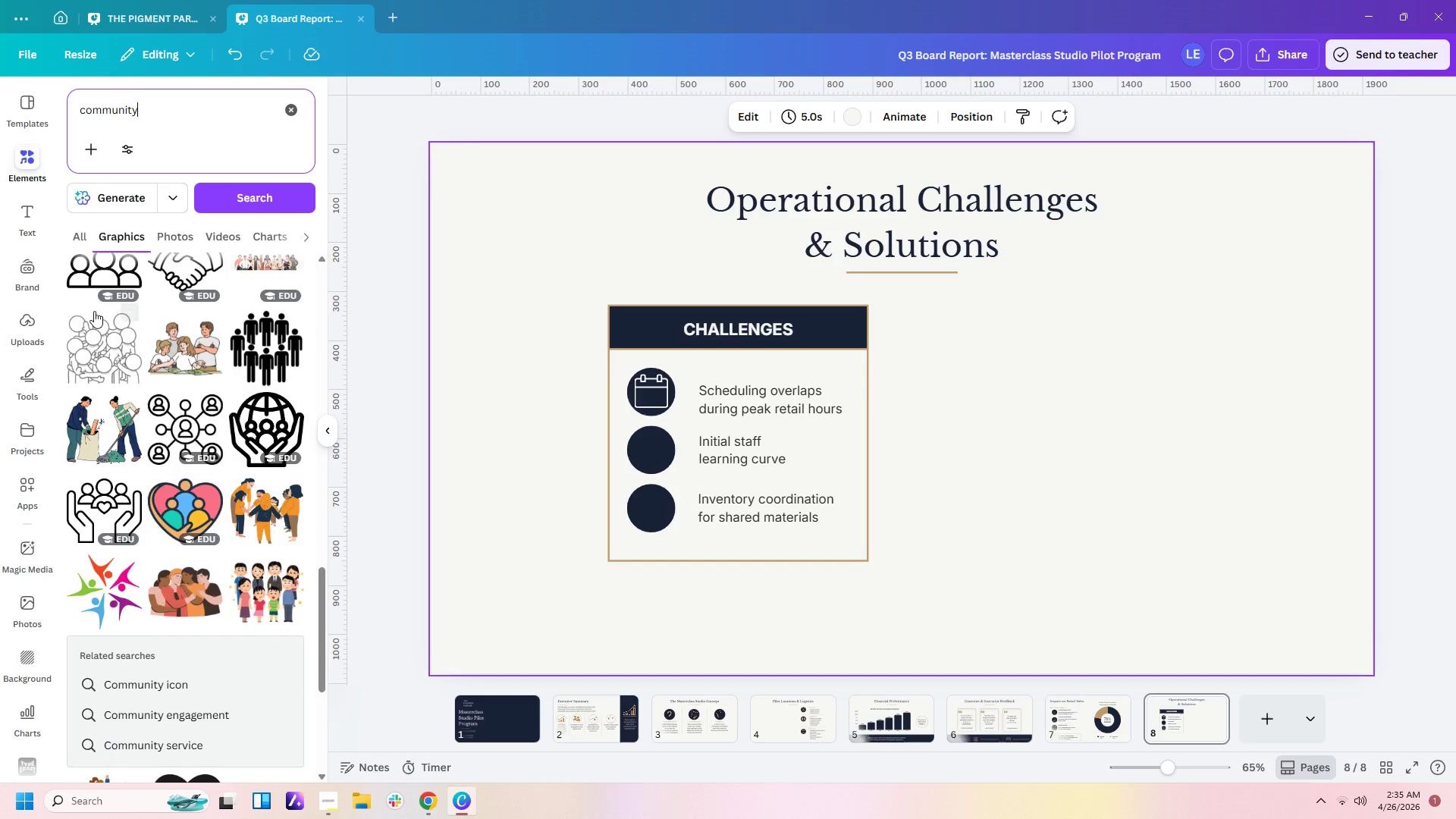 
left_click([117, 277])
 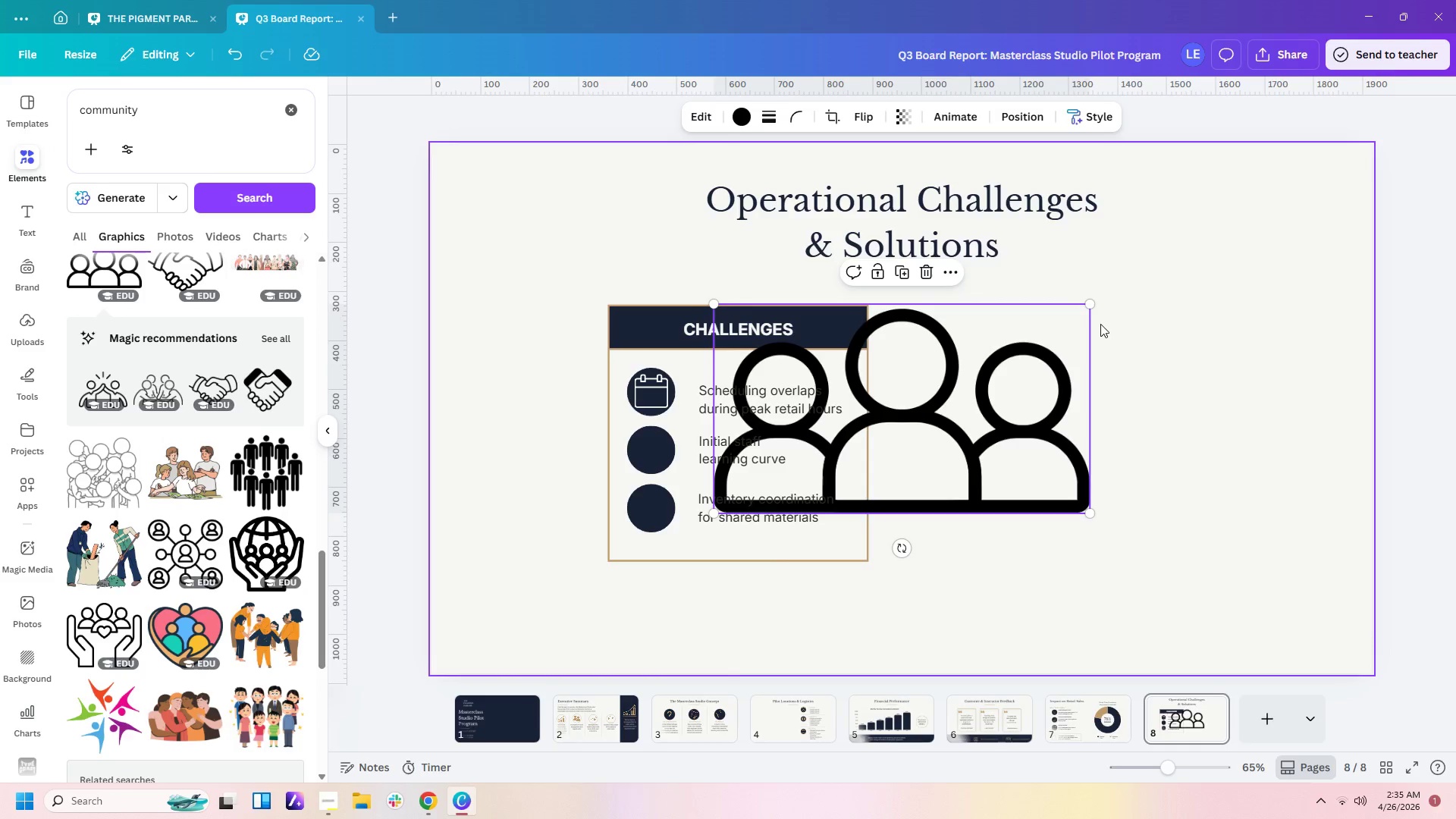 
left_click_drag(start_coordinate=[1092, 304], to_coordinate=[862, 553])
 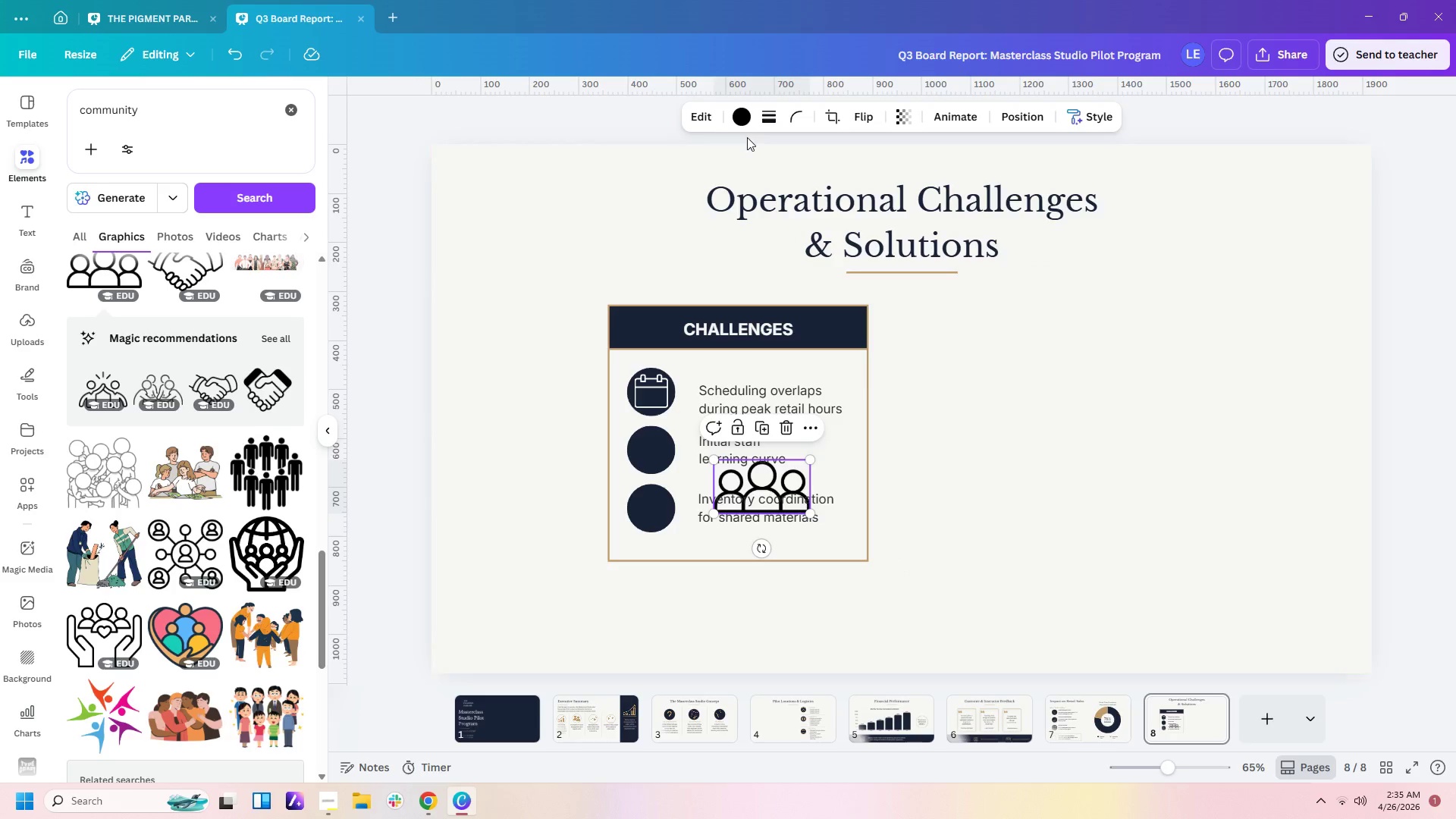 
left_click([745, 120])
 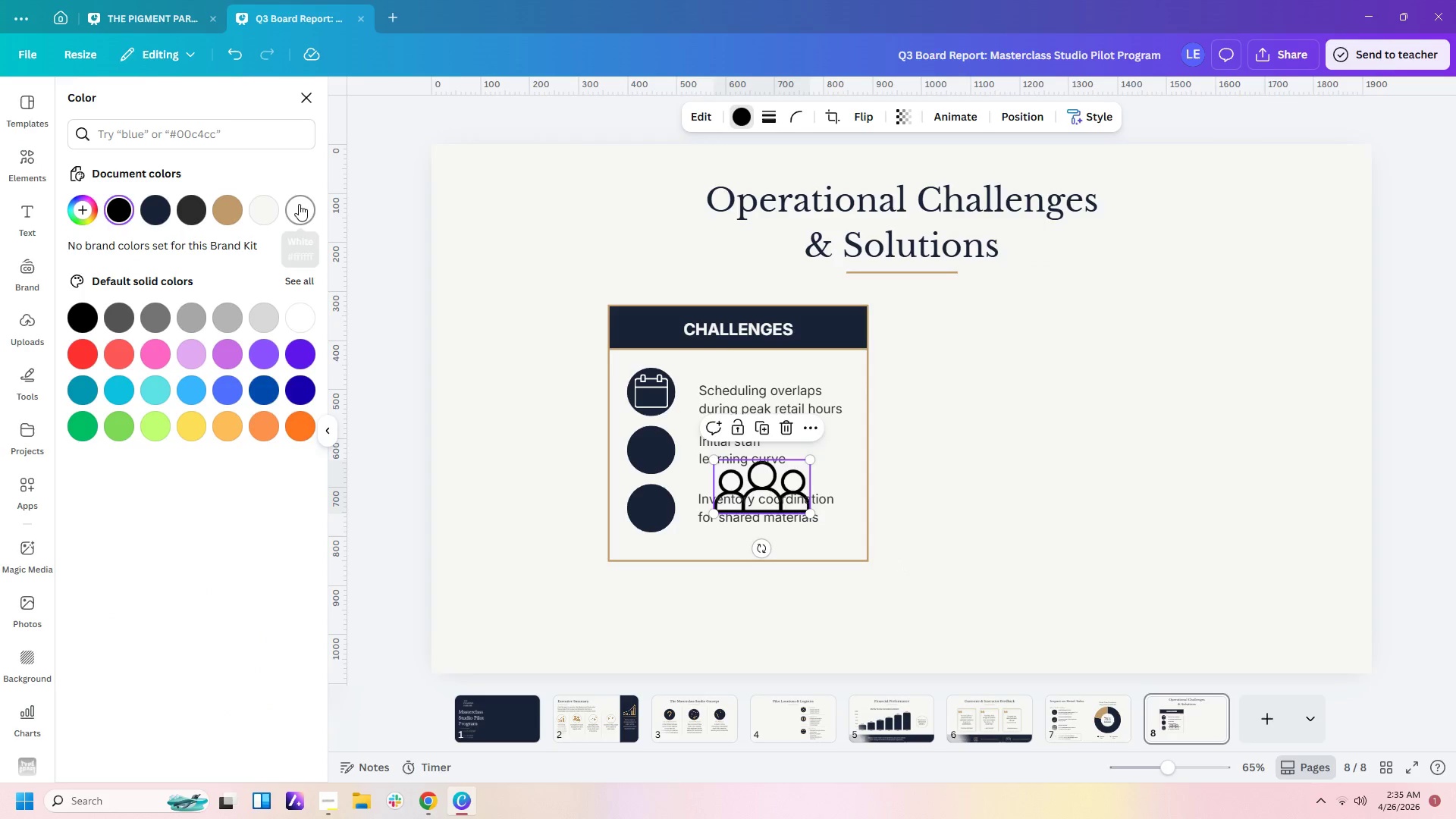 
left_click([269, 214])
 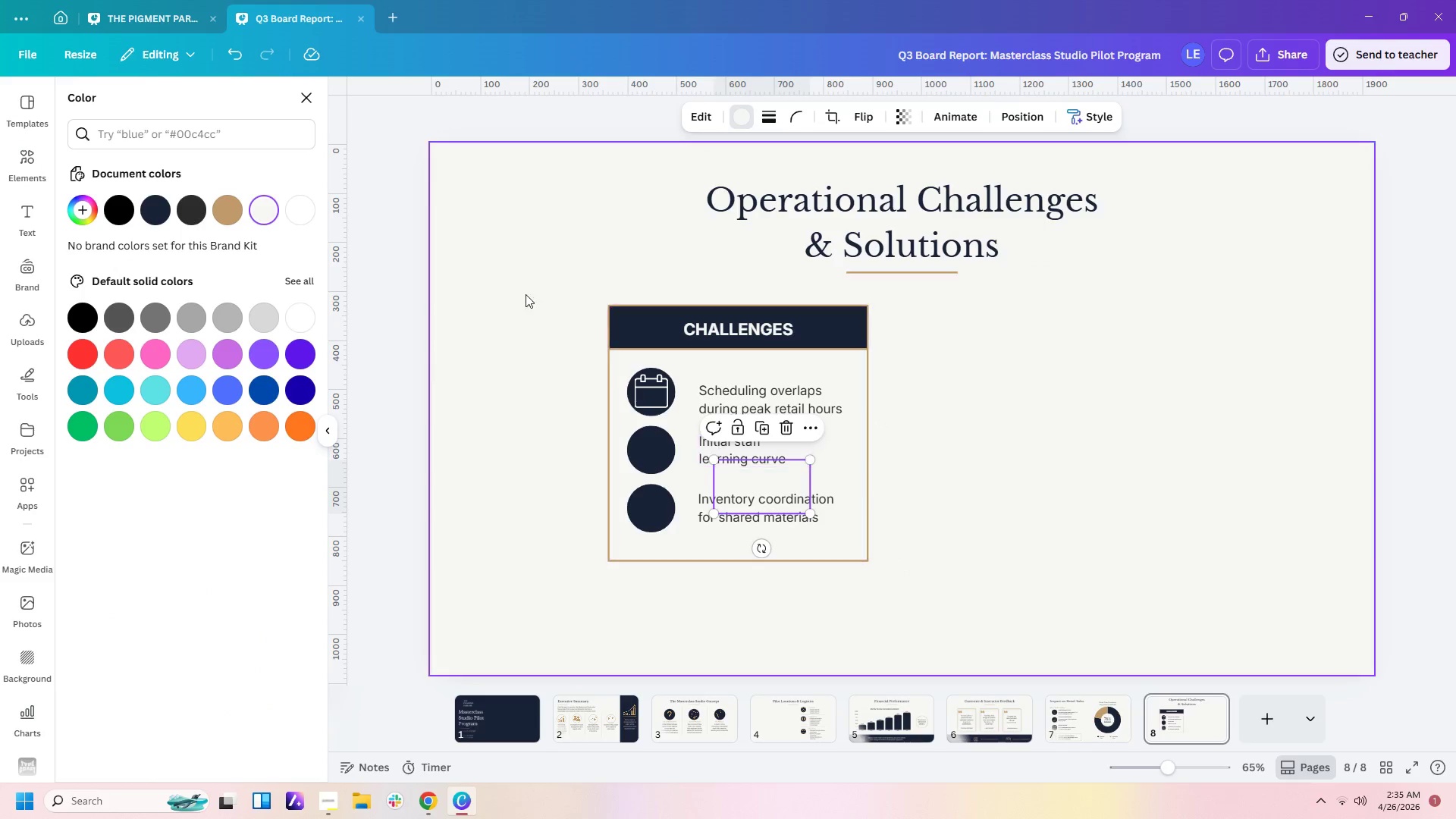 
left_click([293, 208])
 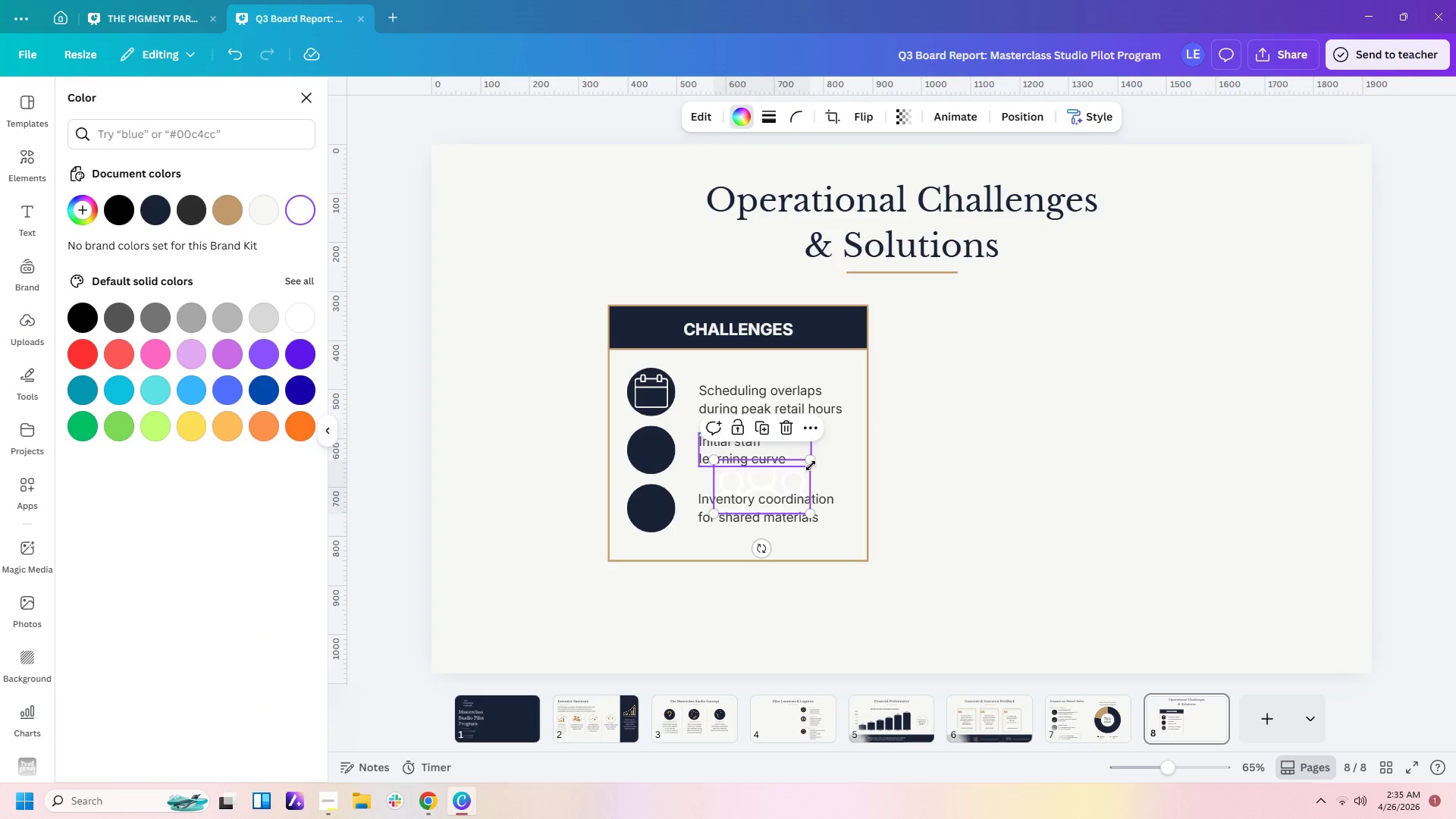 
left_click_drag(start_coordinate=[809, 463], to_coordinate=[751, 491])
 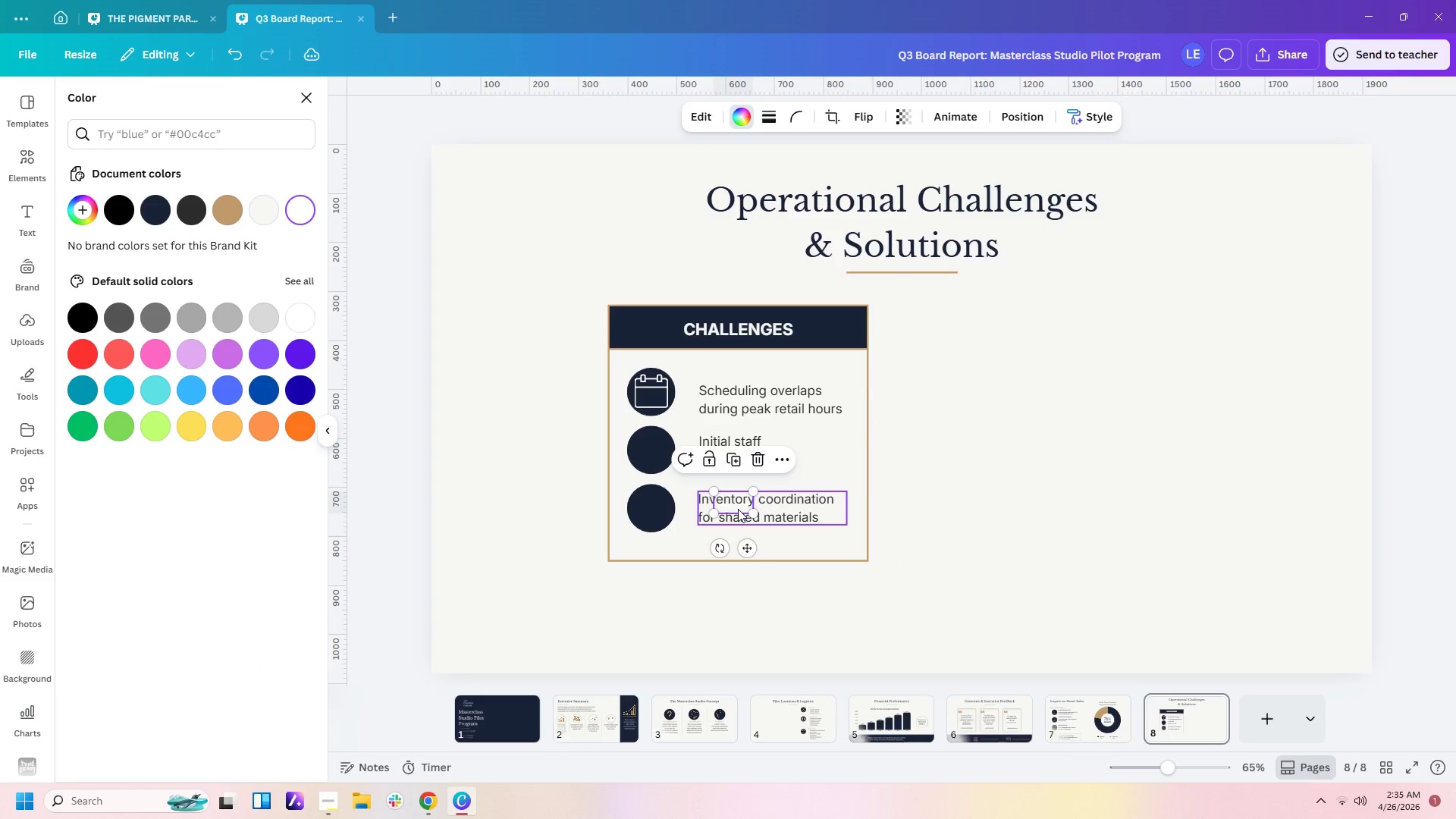 
left_click_drag(start_coordinate=[738, 508], to_coordinate=[654, 456])
 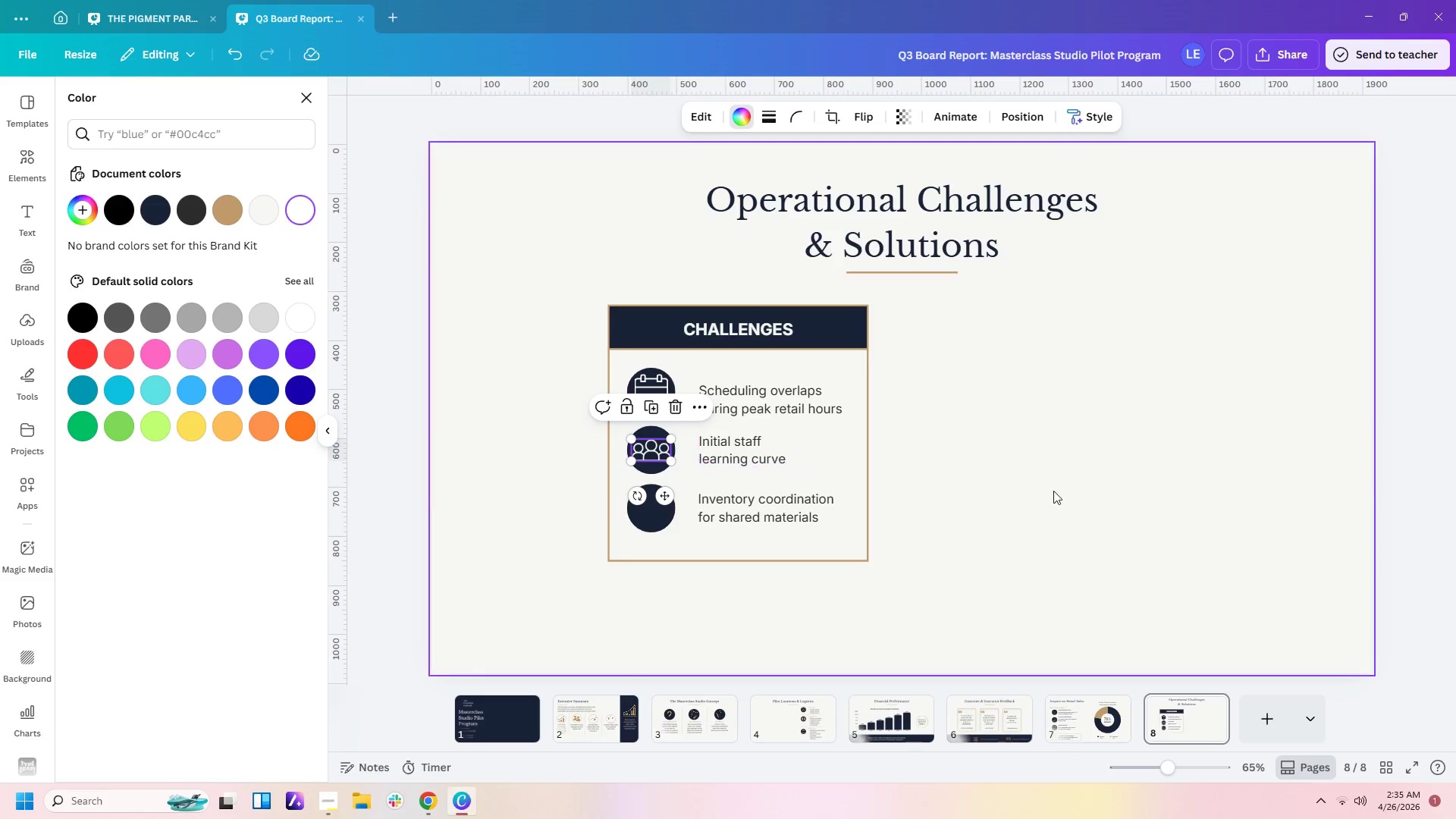 
left_click([1053, 491])
 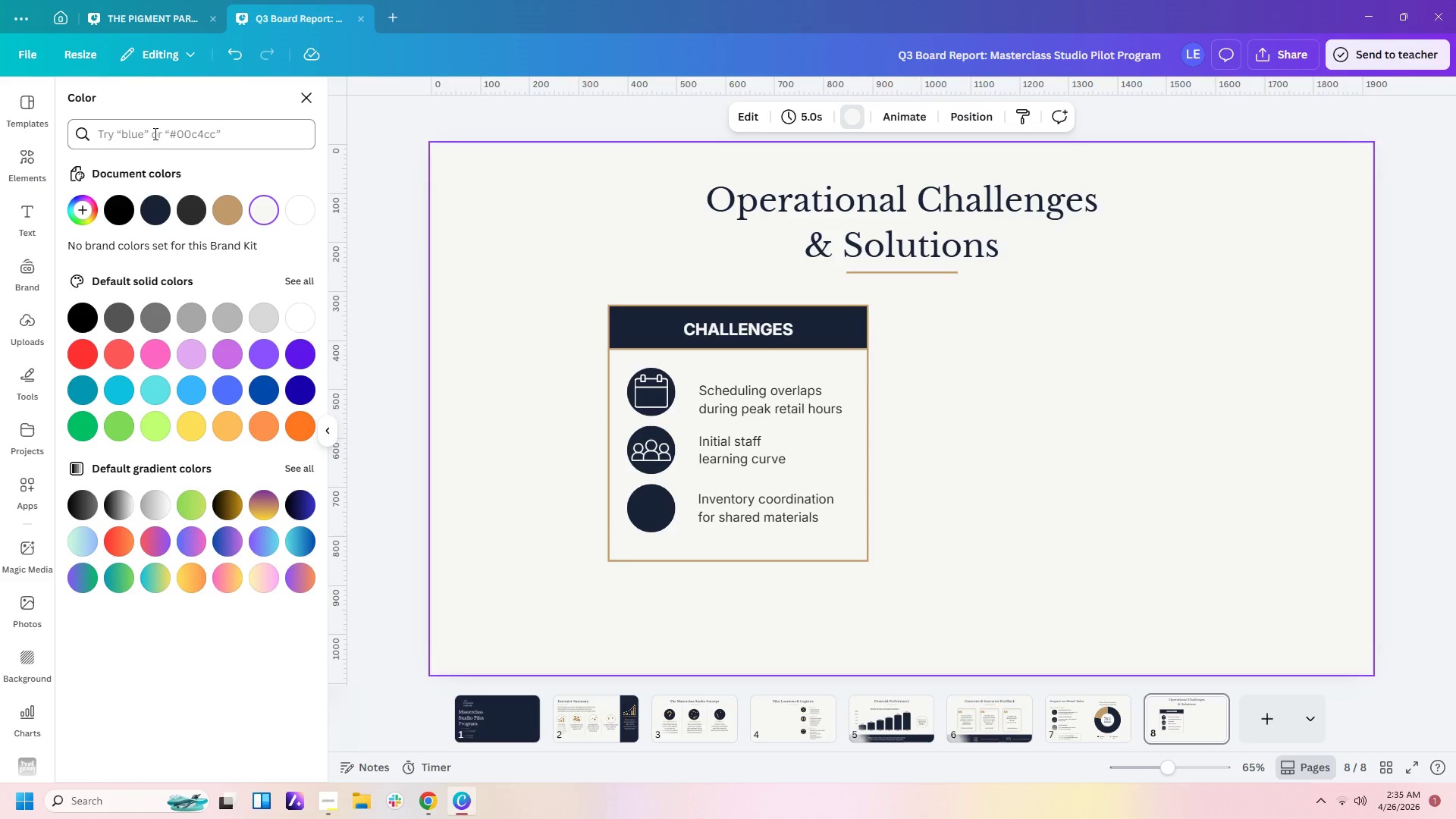 
left_click([34, 148])
 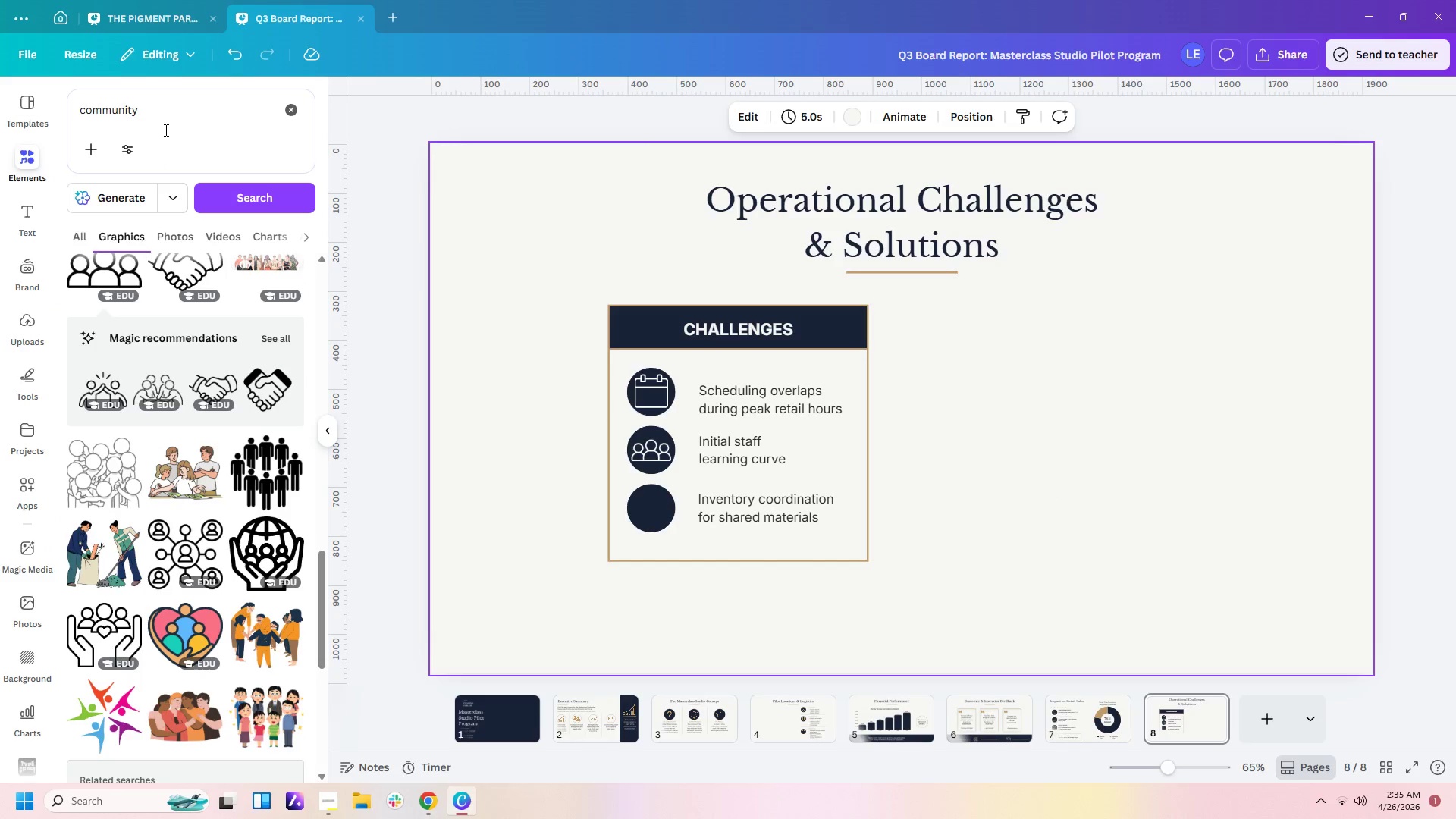 
left_click_drag(start_coordinate=[176, 117], to_coordinate=[0, 90])
 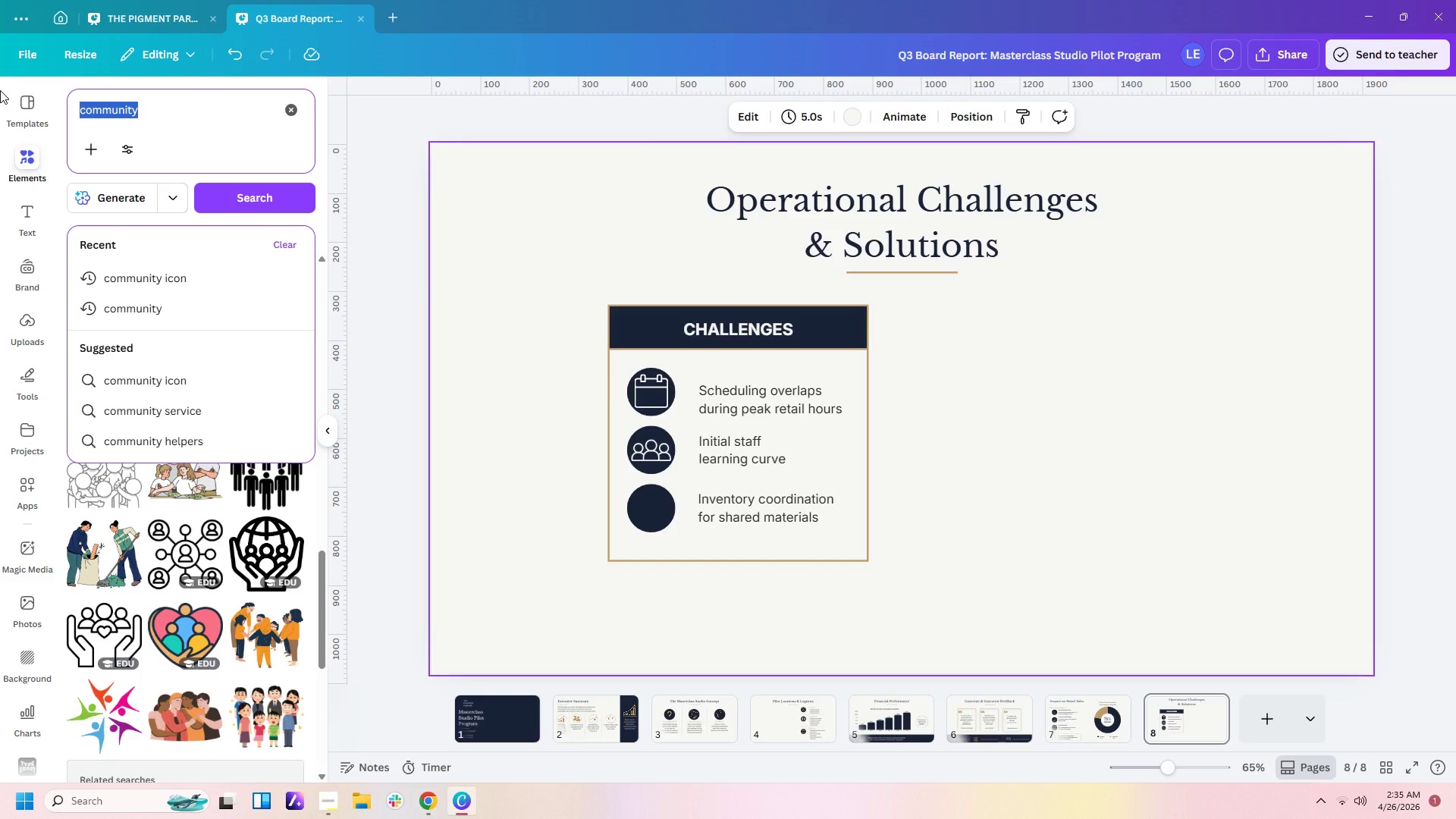 
type(box)
 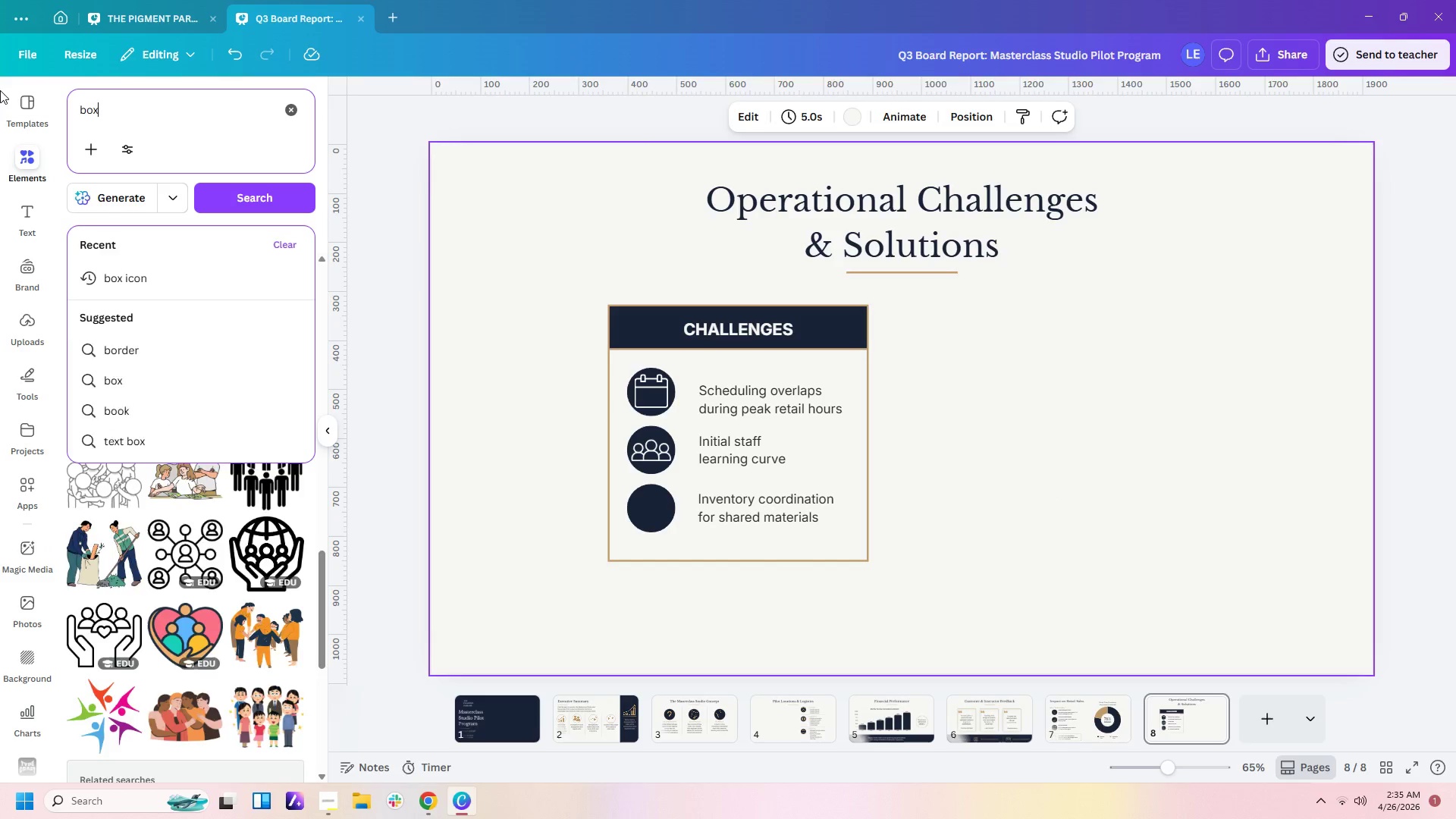 
key(Enter)
 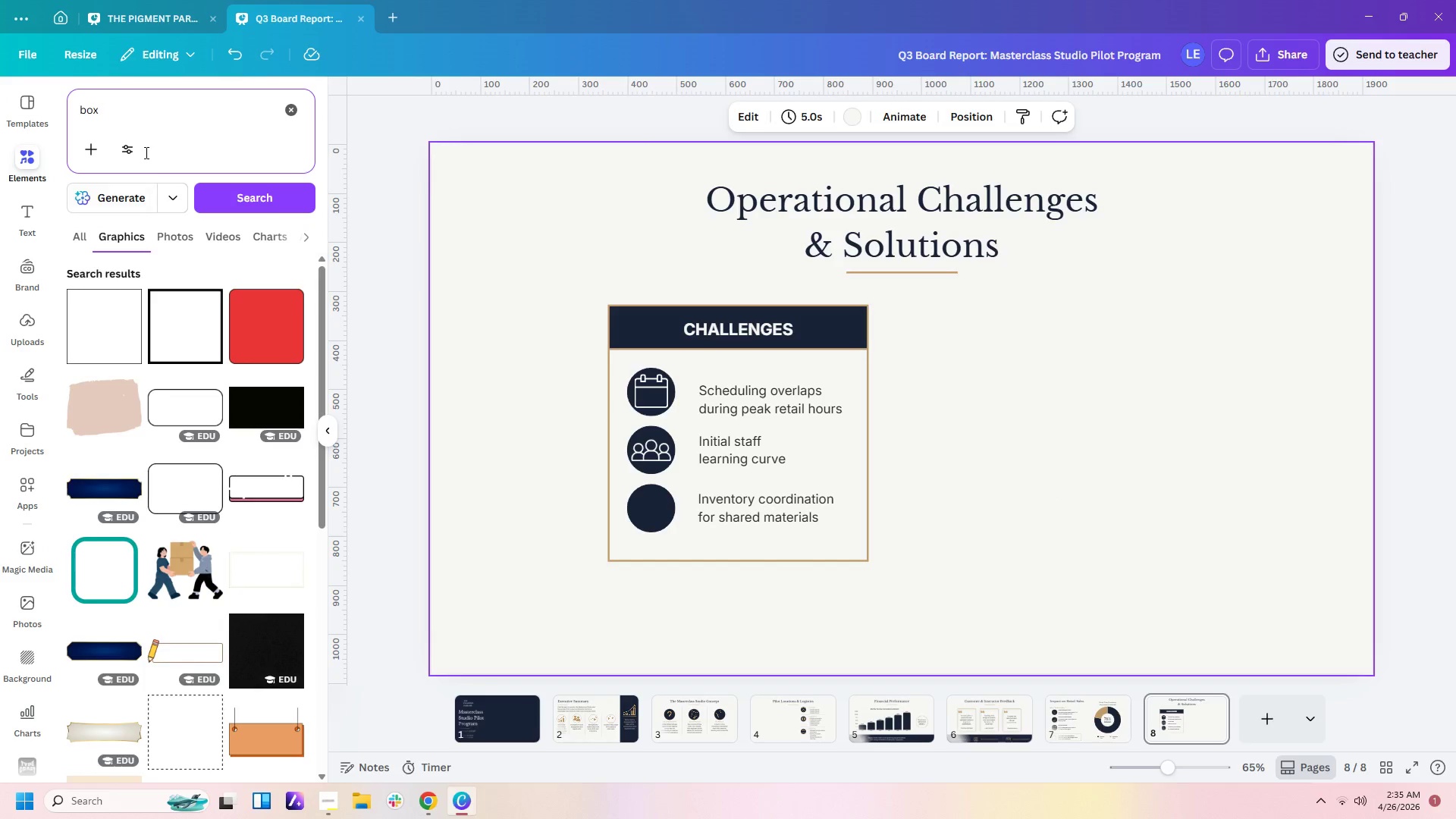 
left_click([259, 211])
 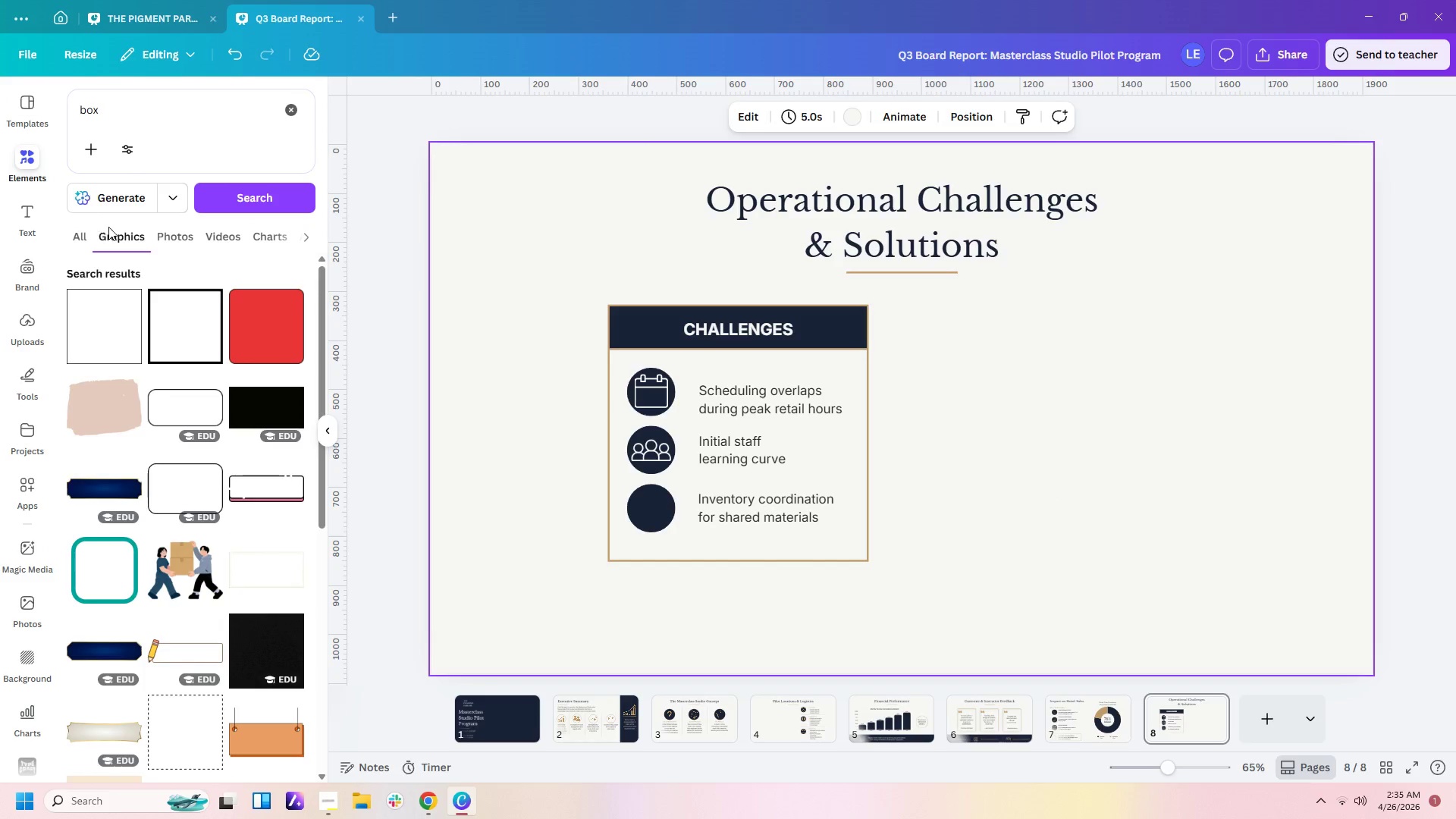 
scroll: coordinate [181, 356], scroll_direction: down, amount: 12.0
 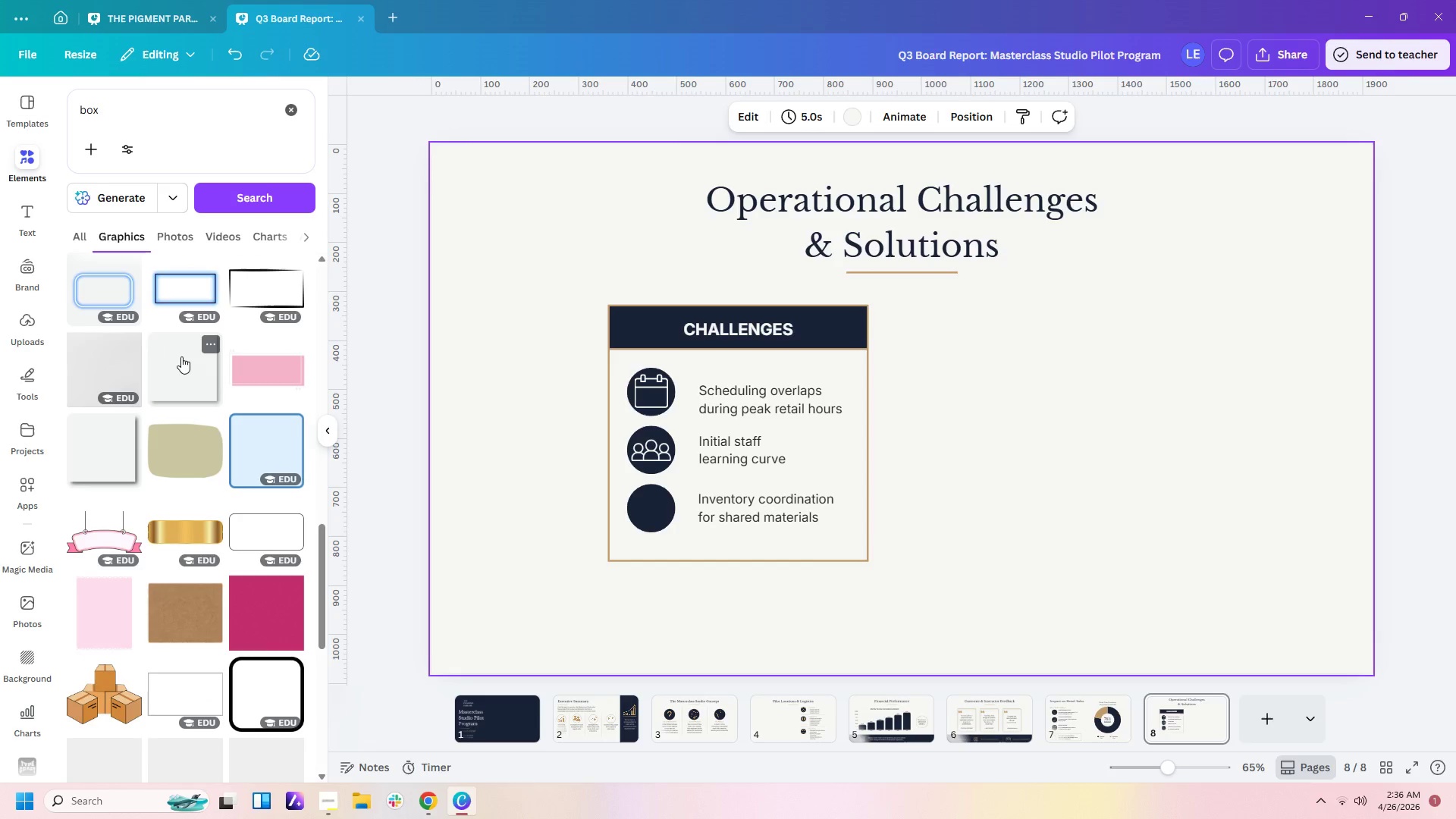 
left_click([187, 118])
 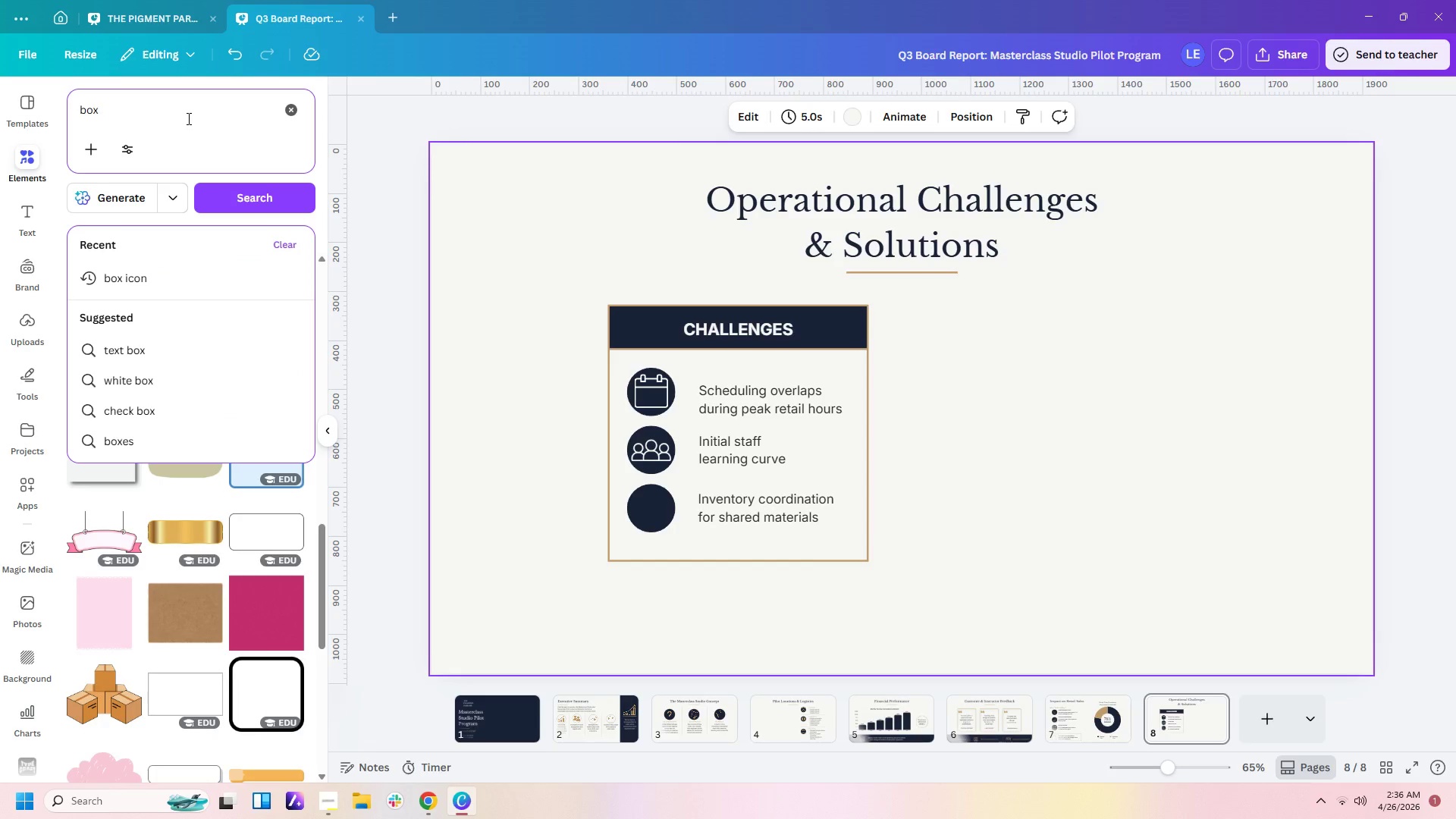 
type( icon)
 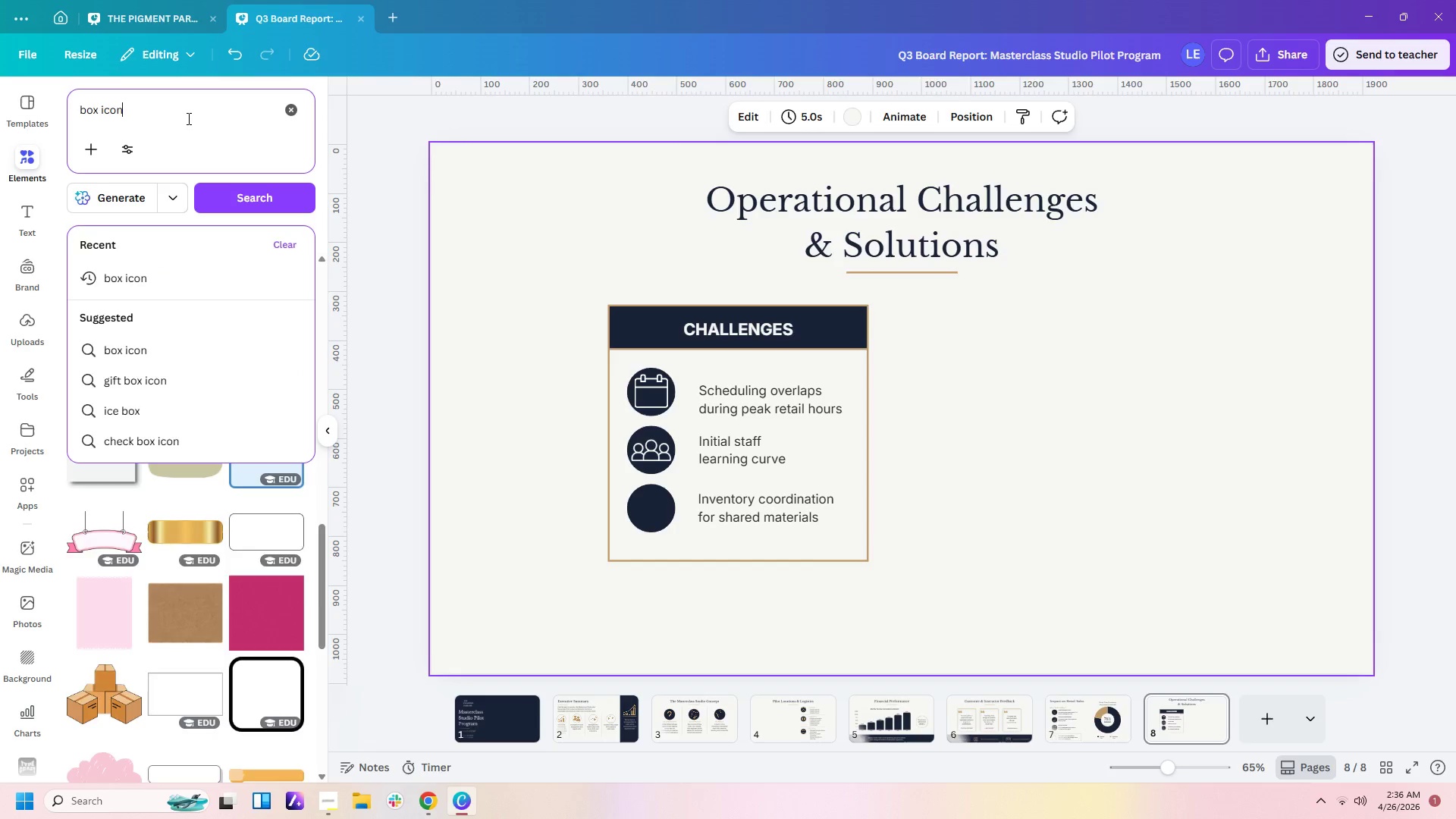 
key(Enter)
 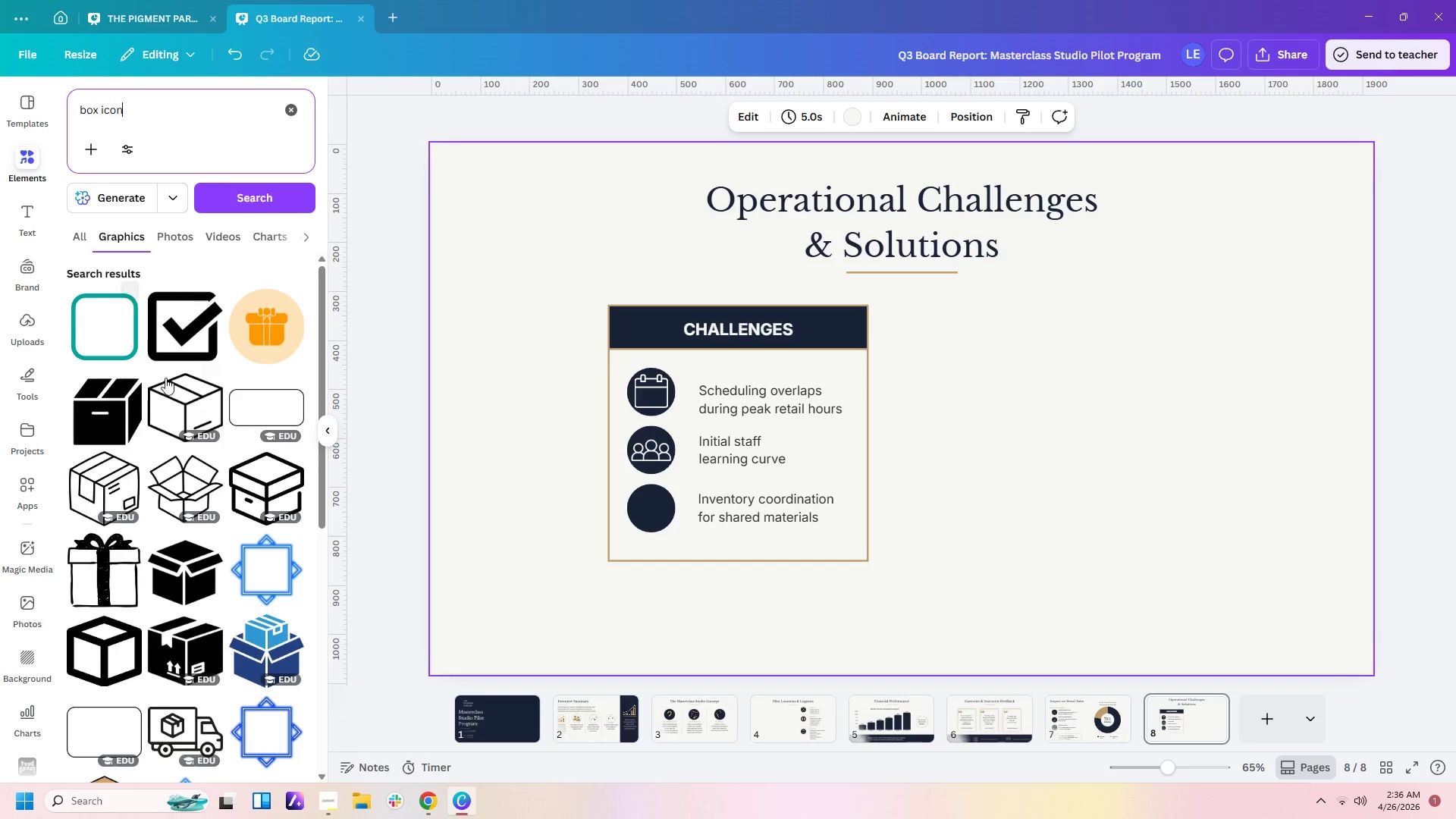 
left_click([255, 484])
 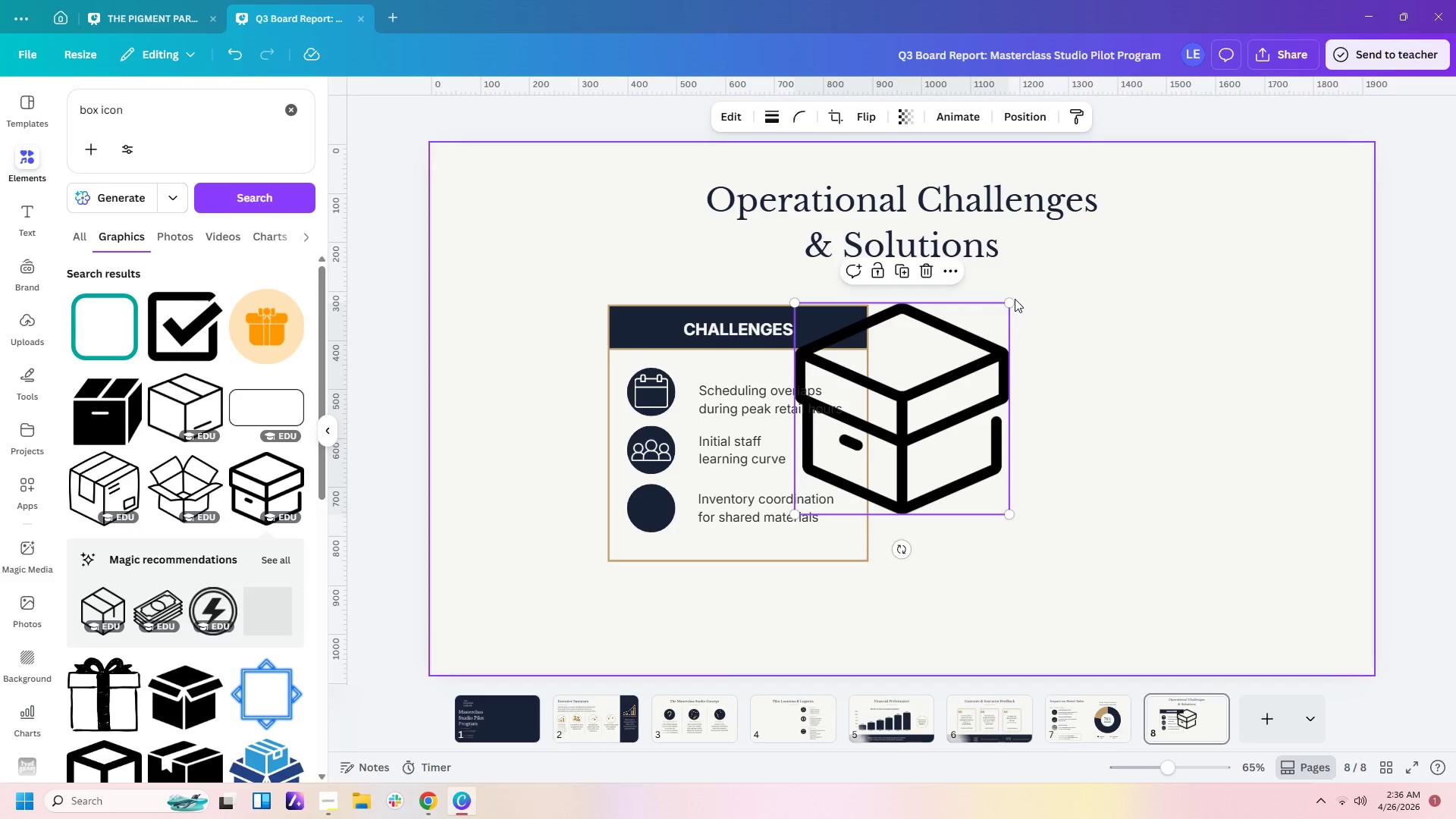 
left_click_drag(start_coordinate=[1007, 300], to_coordinate=[884, 474])
 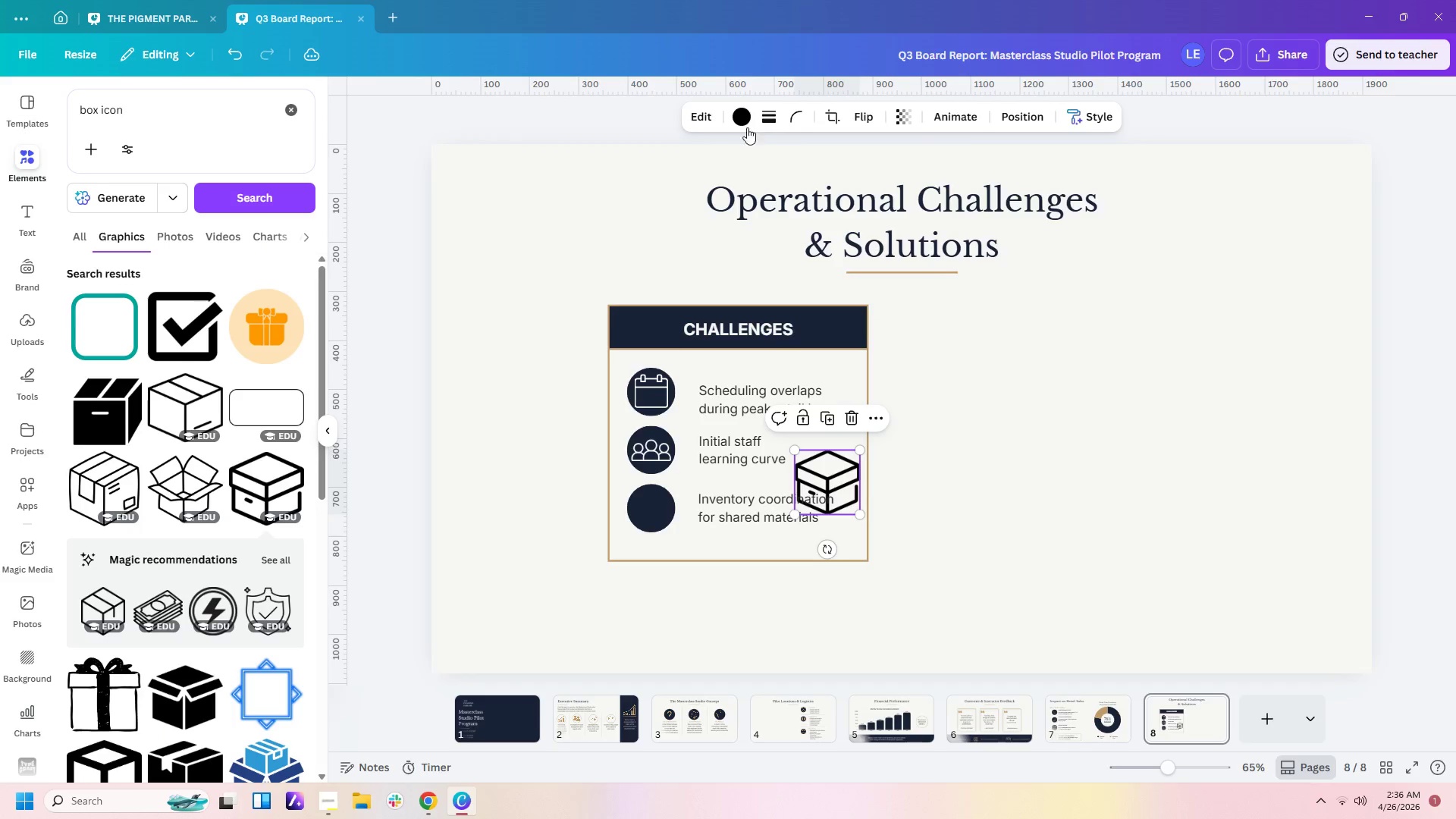 
left_click([744, 120])
 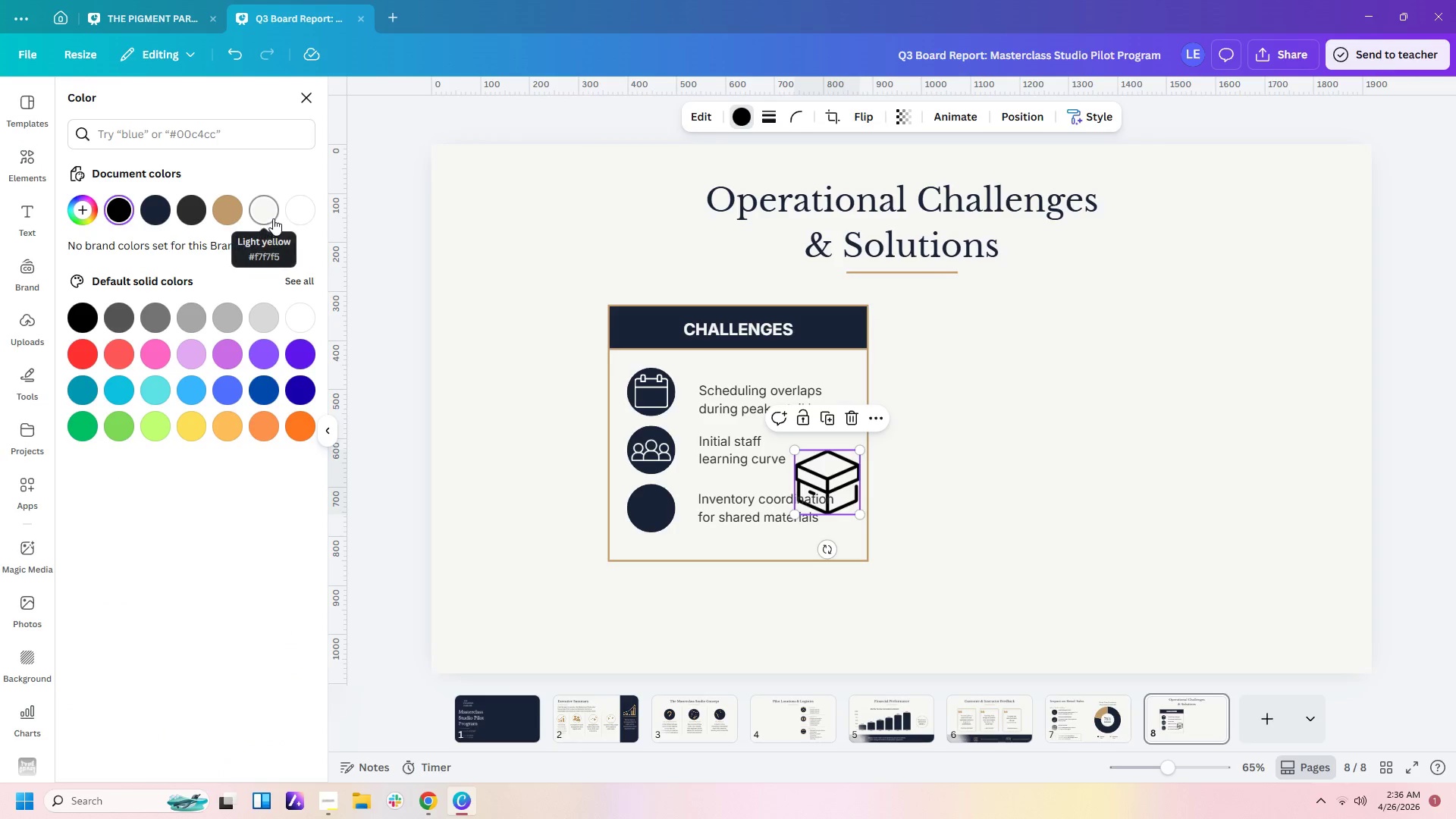 
left_click([267, 218])
 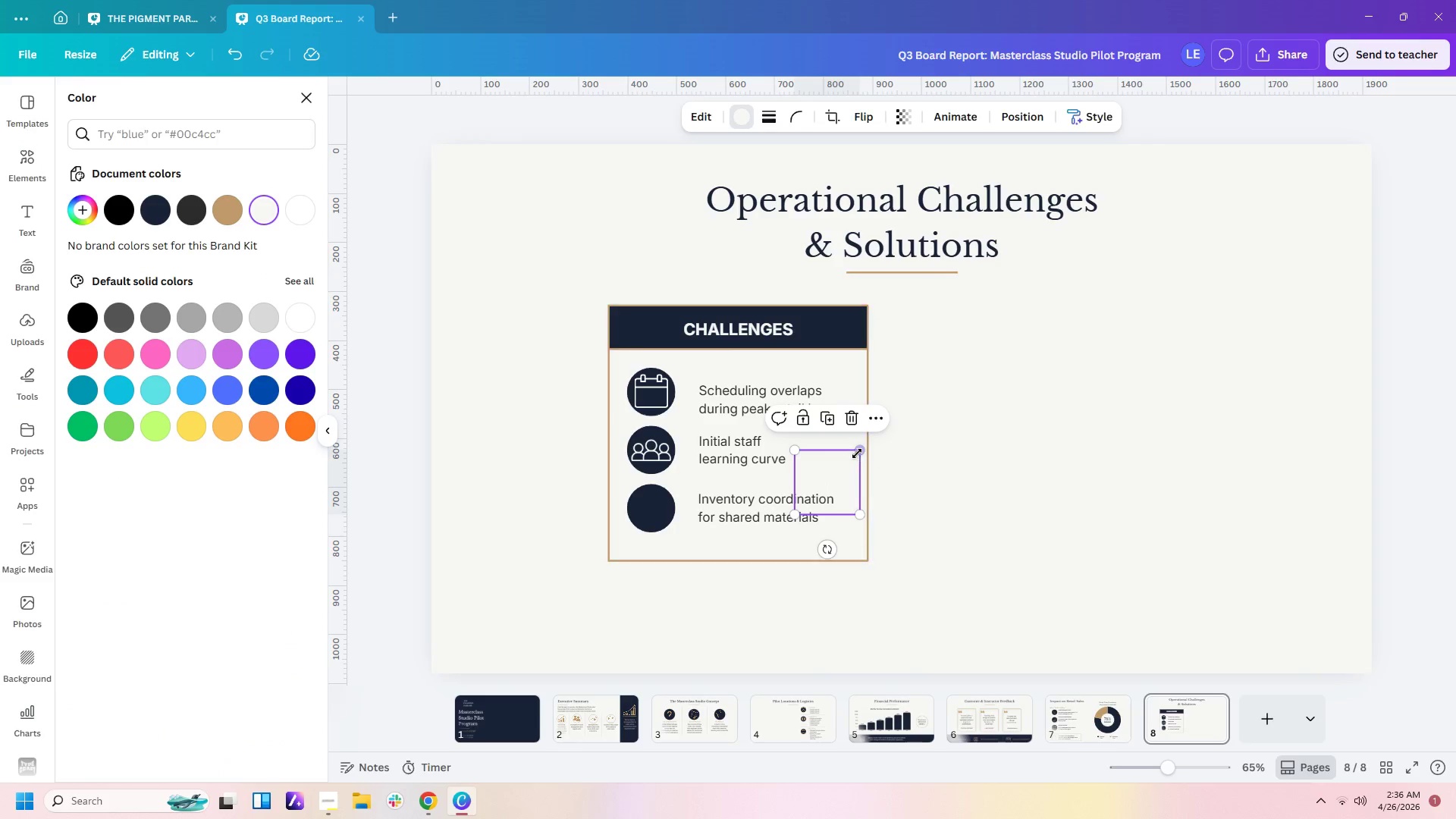 
left_click_drag(start_coordinate=[856, 453], to_coordinate=[830, 483])
 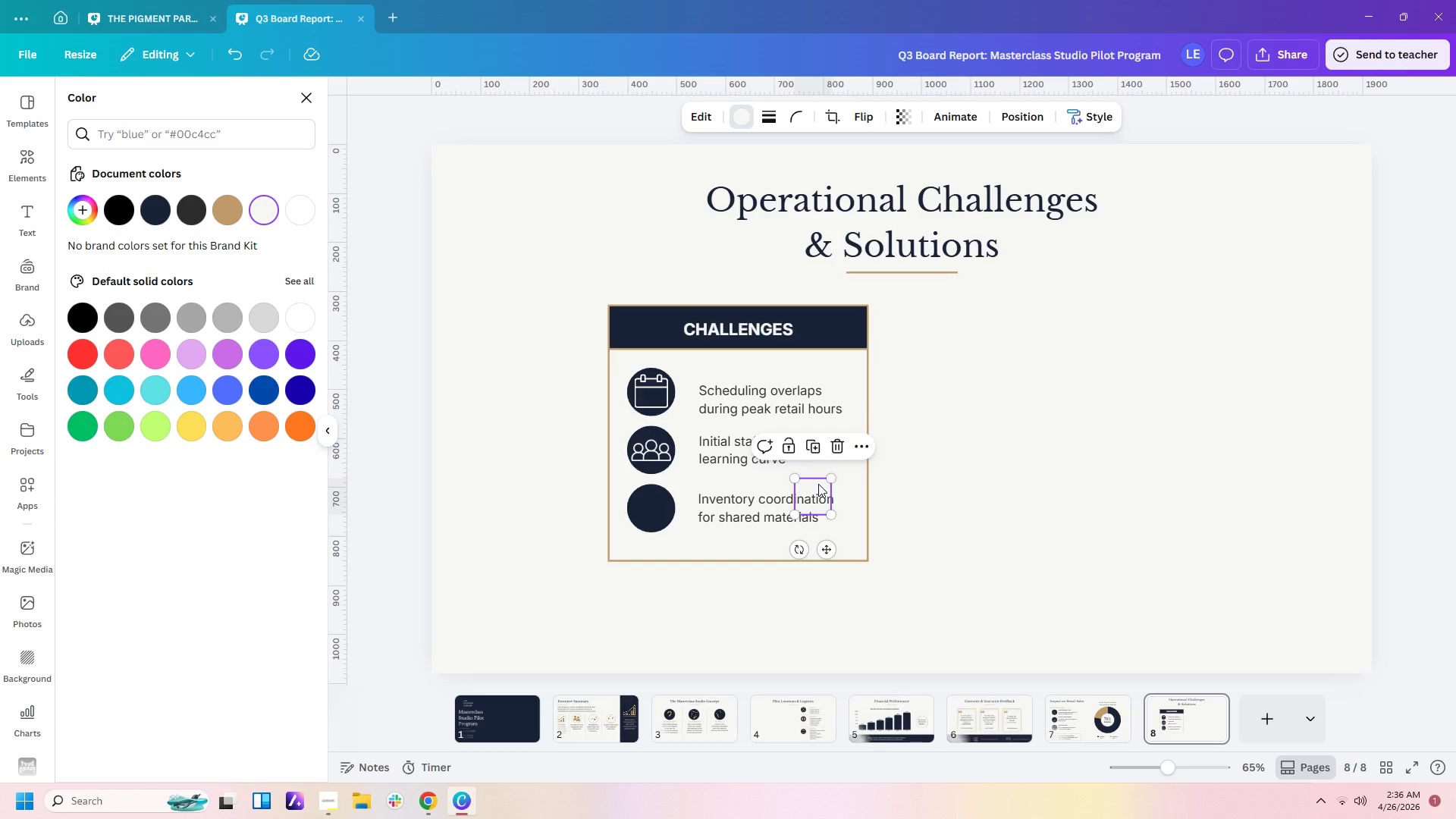 
left_click_drag(start_coordinate=[818, 484], to_coordinate=[657, 495])
 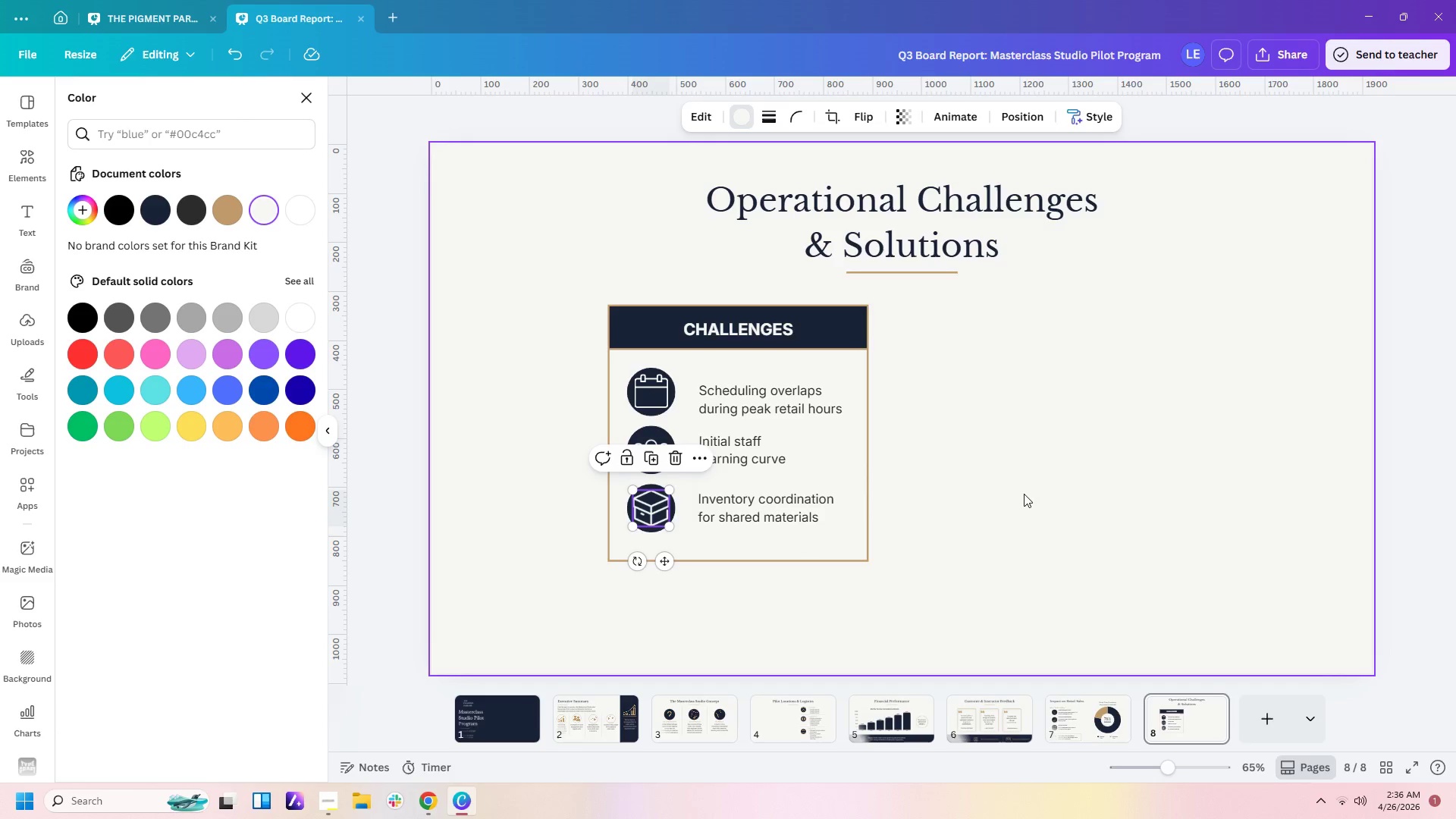 
left_click([1024, 494])
 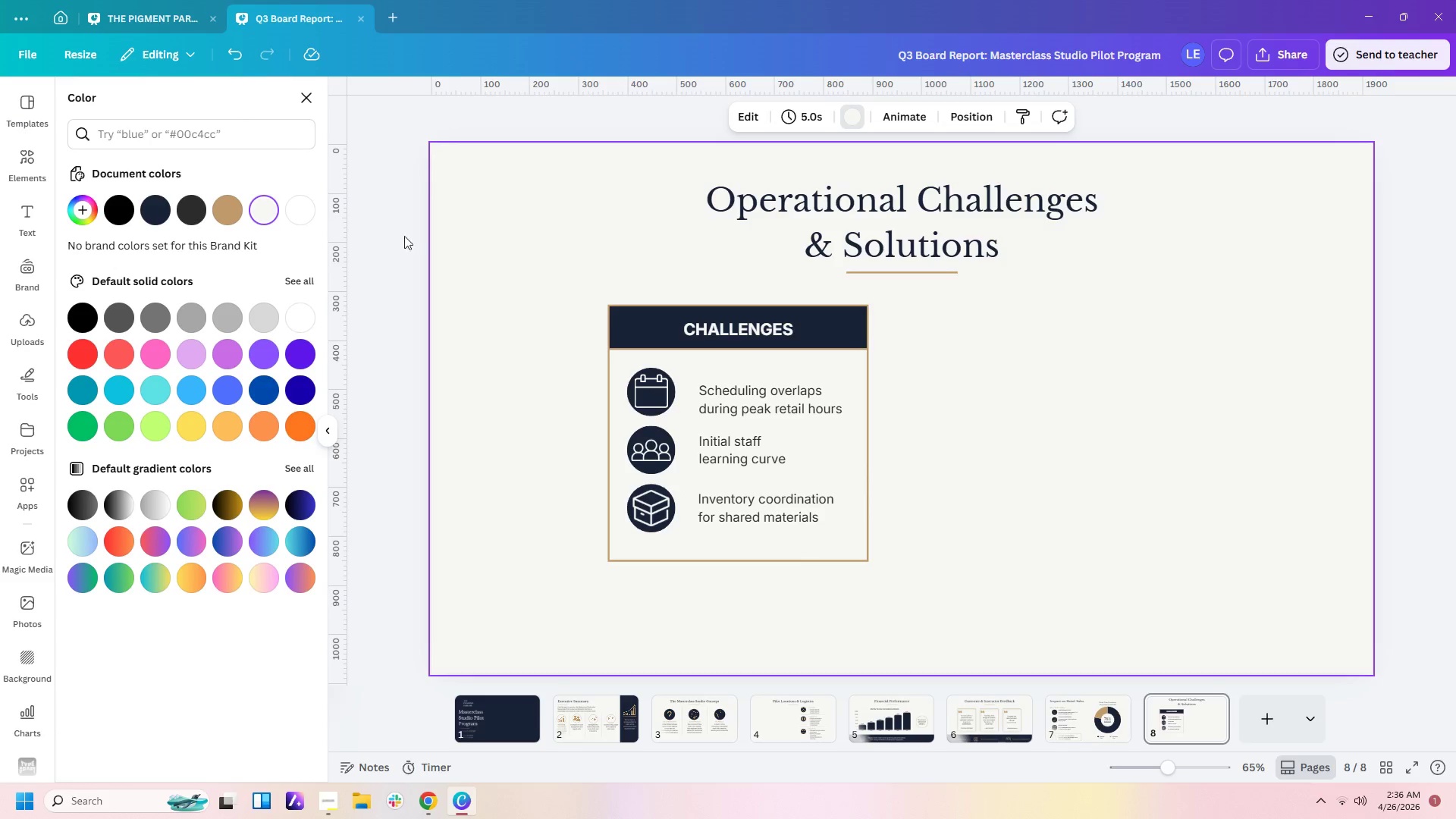 
left_click_drag(start_coordinate=[594, 292], to_coordinate=[875, 580])
 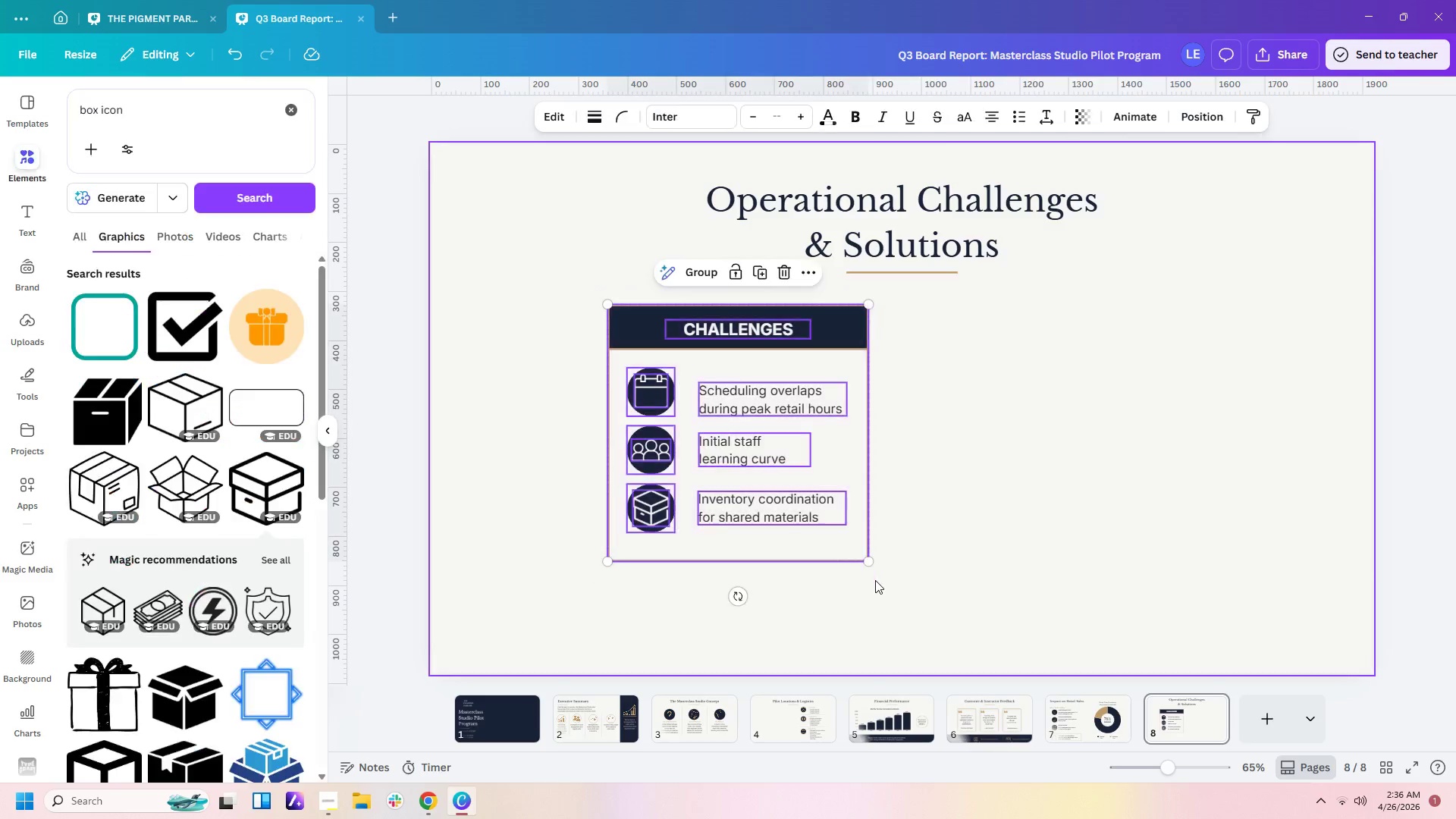 
key(Control+C)
 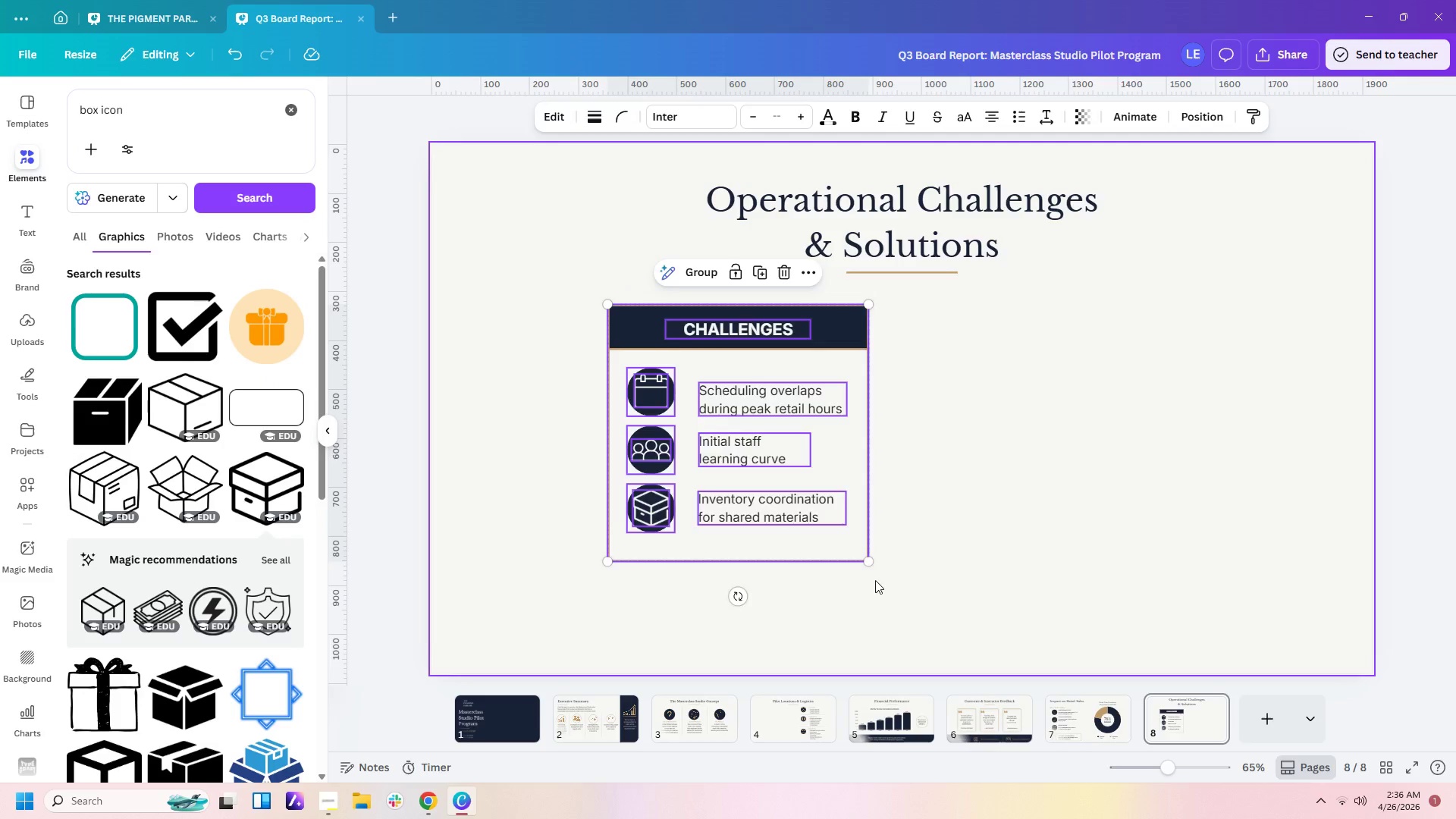 
key(Control+V)
 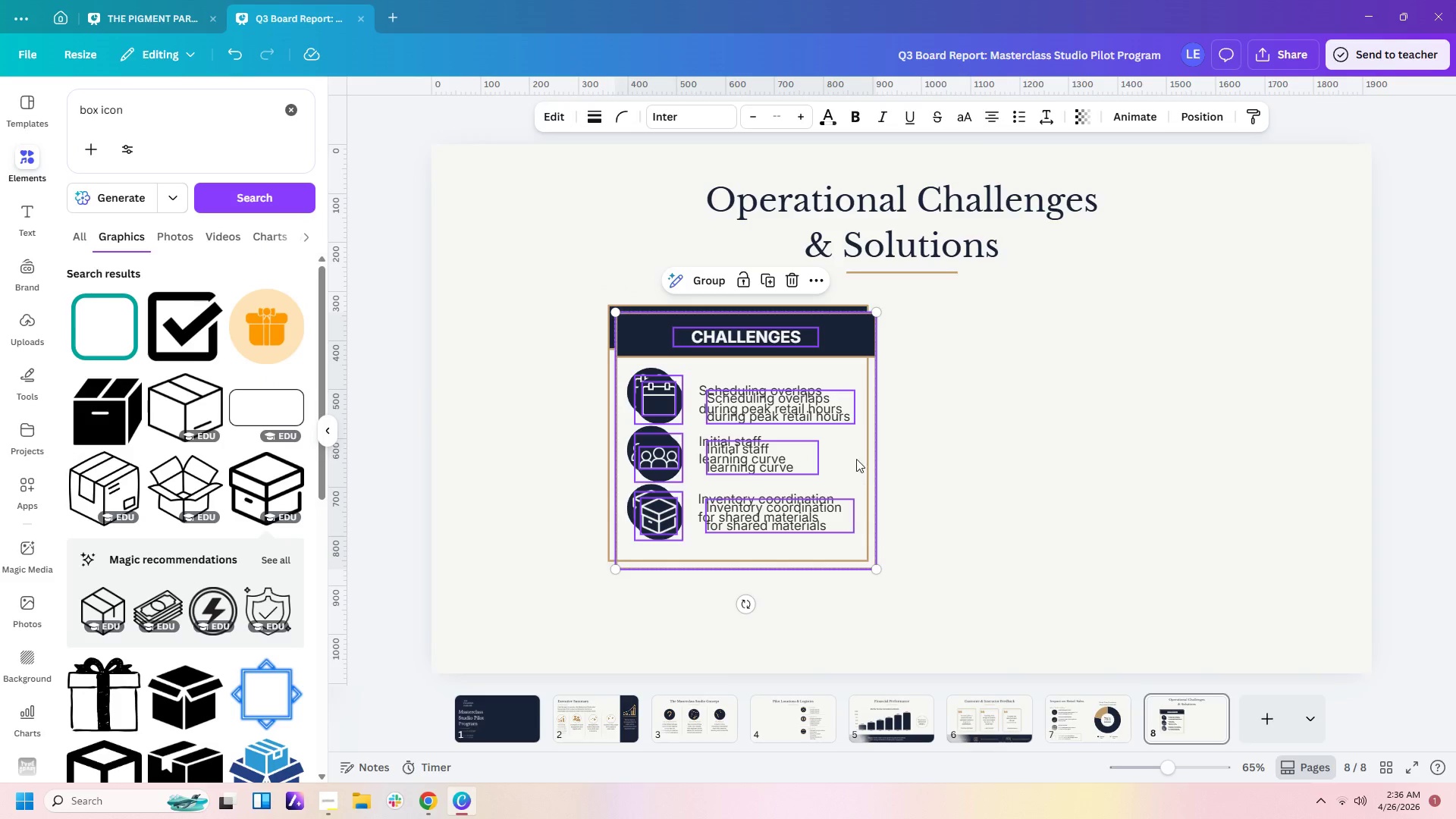 
left_click_drag(start_coordinate=[855, 451], to_coordinate=[1134, 441])
 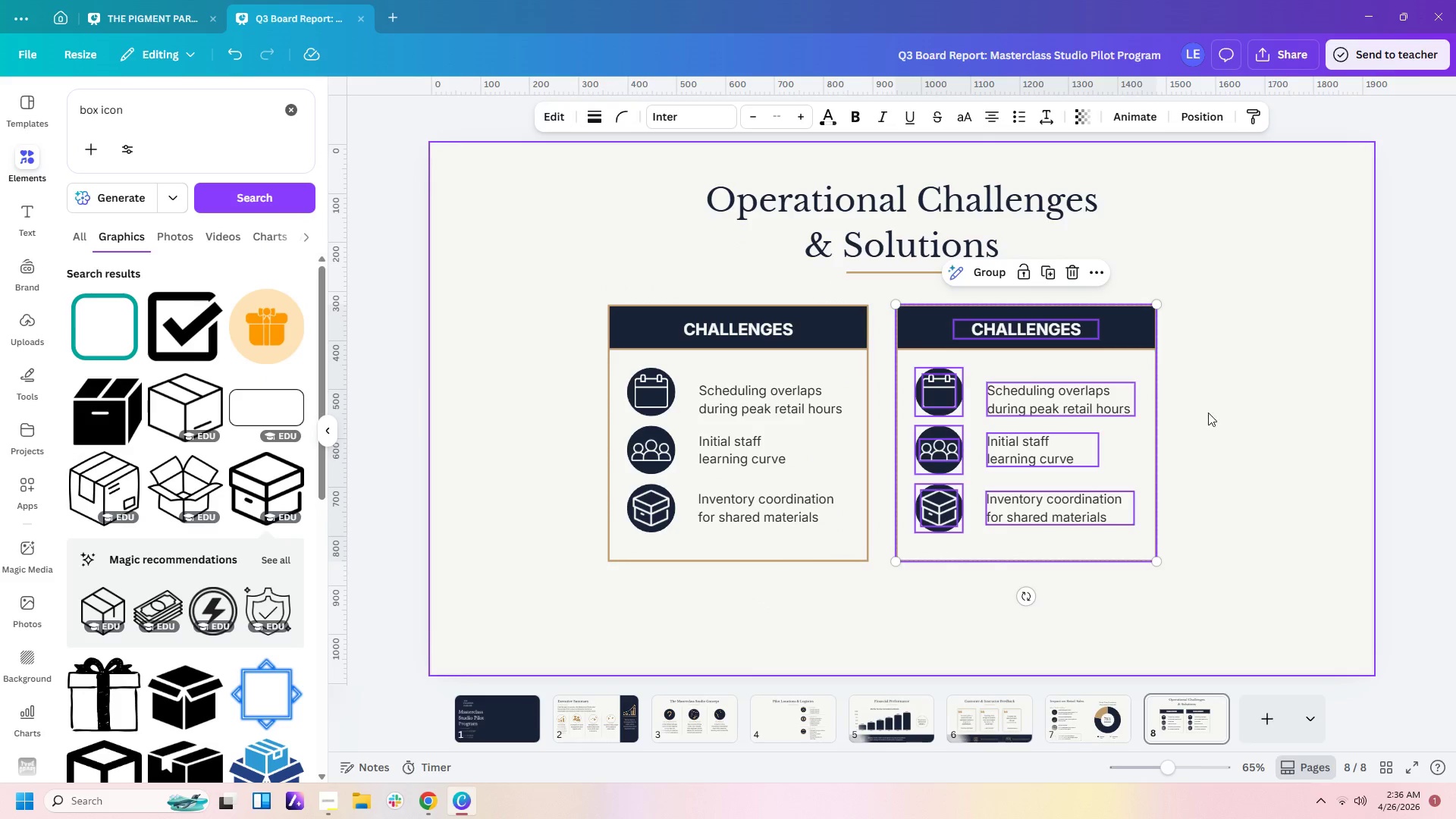 
left_click([1210, 412])
 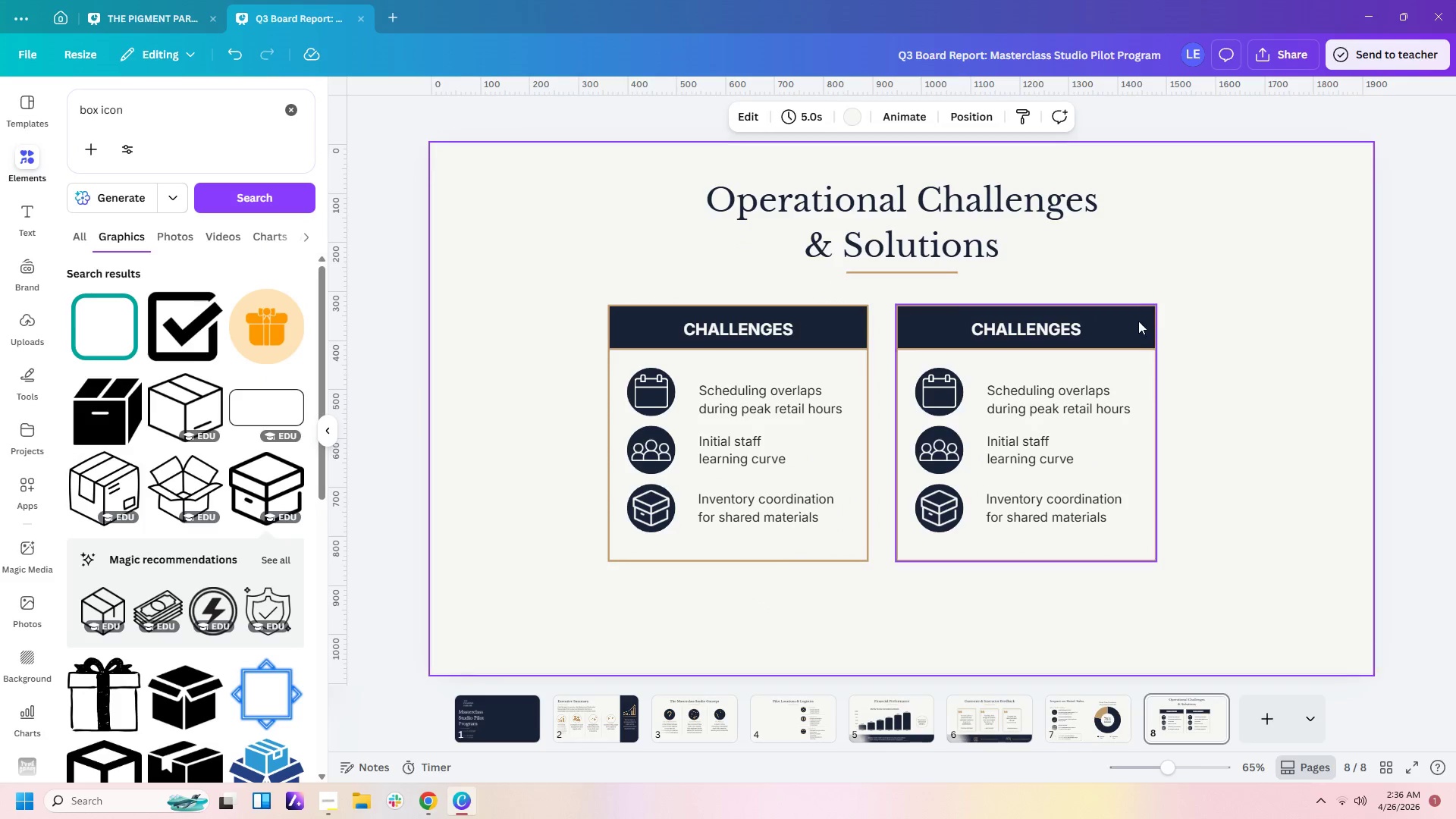 
left_click([1134, 321])
 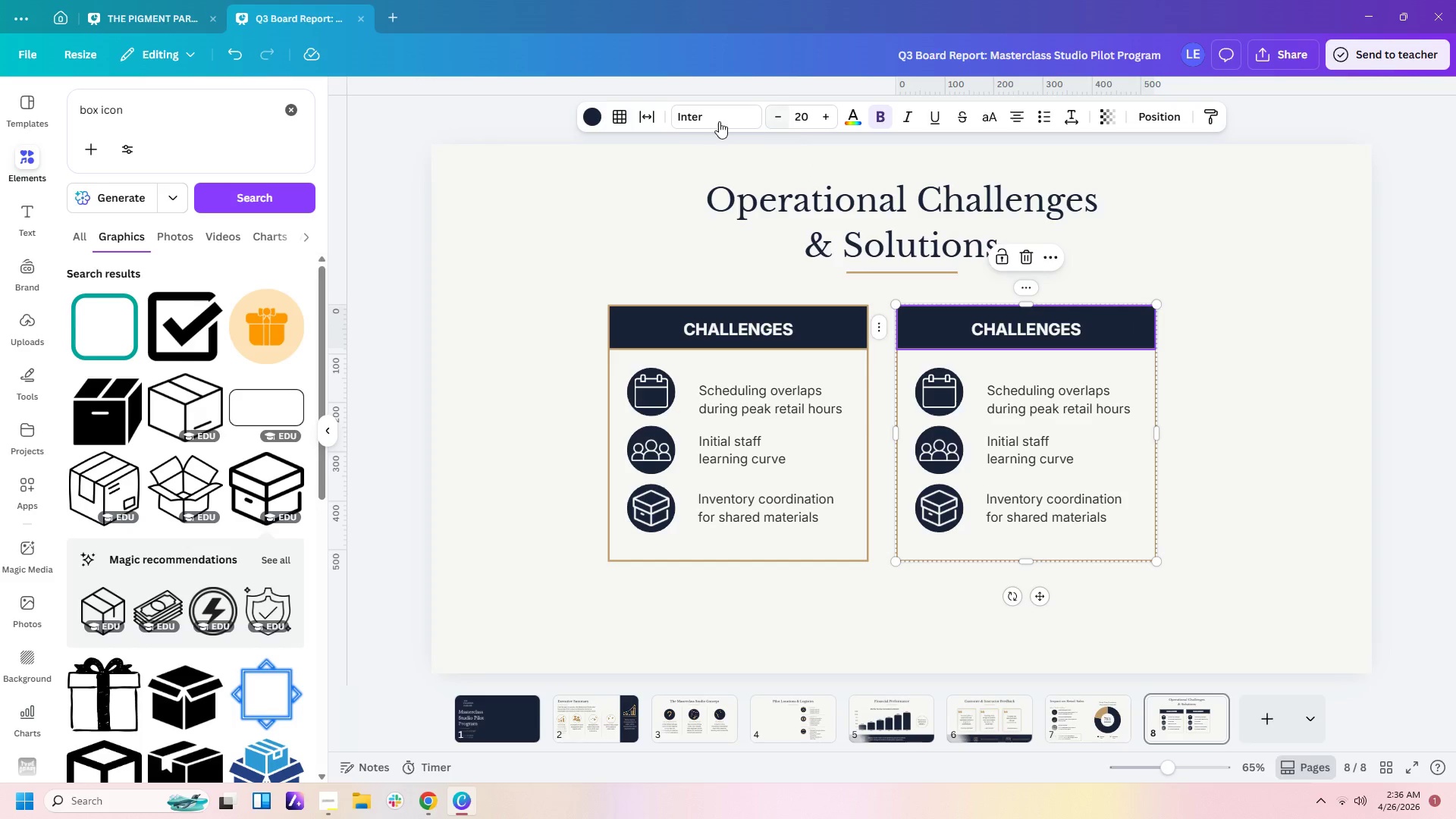 
left_click([591, 120])
 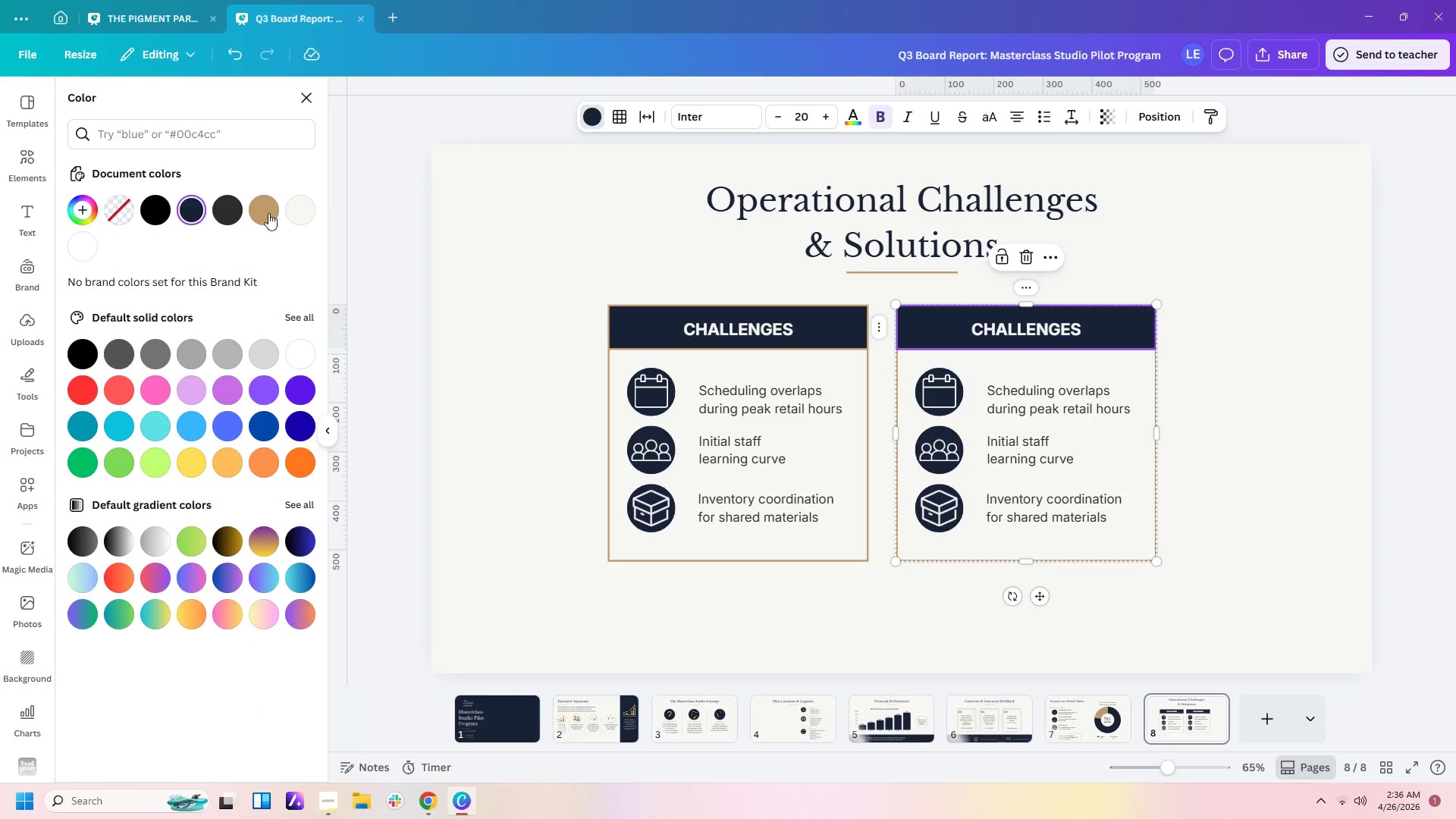 
left_click([257, 218])
 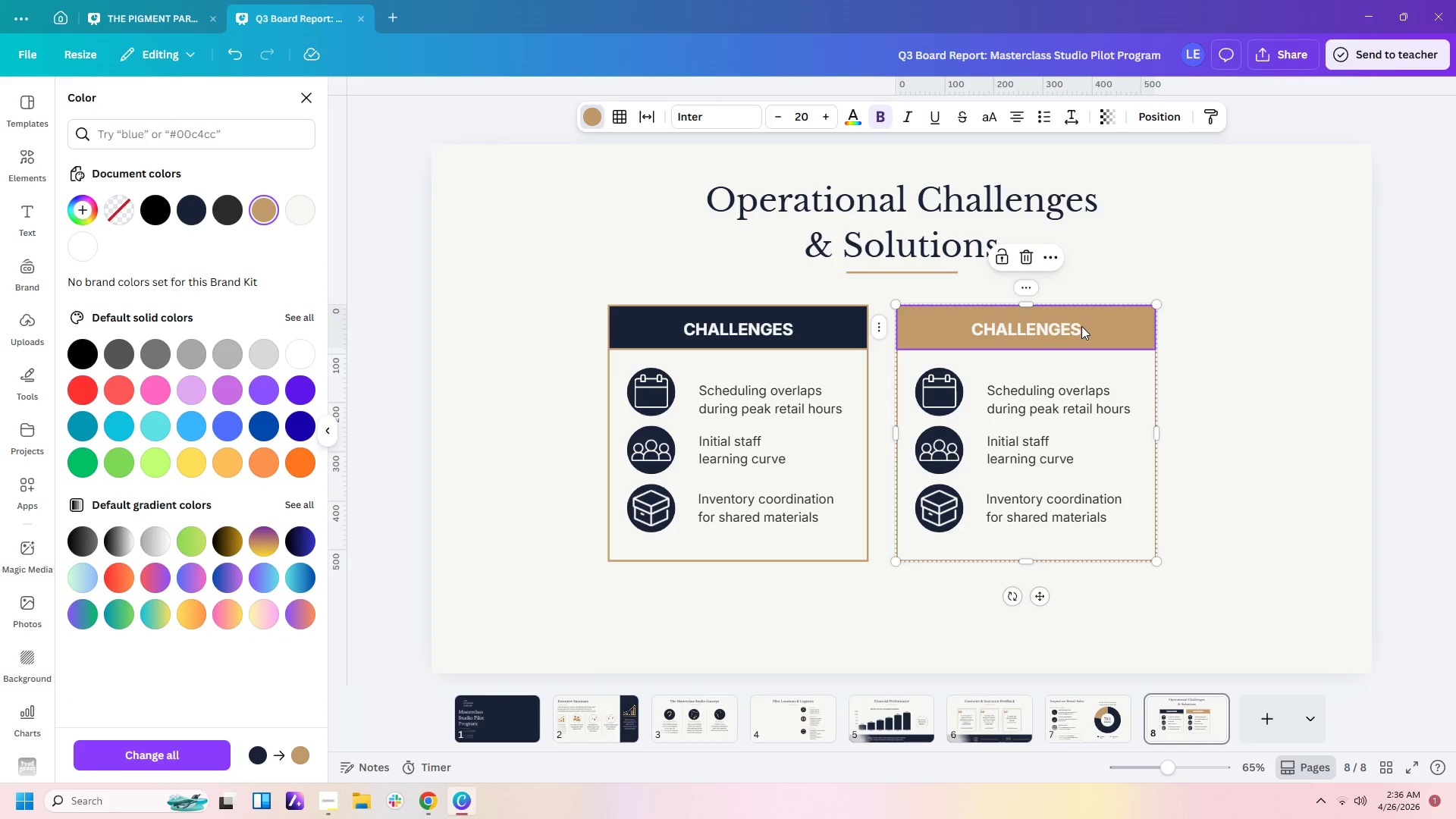 
left_click([1075, 328])
 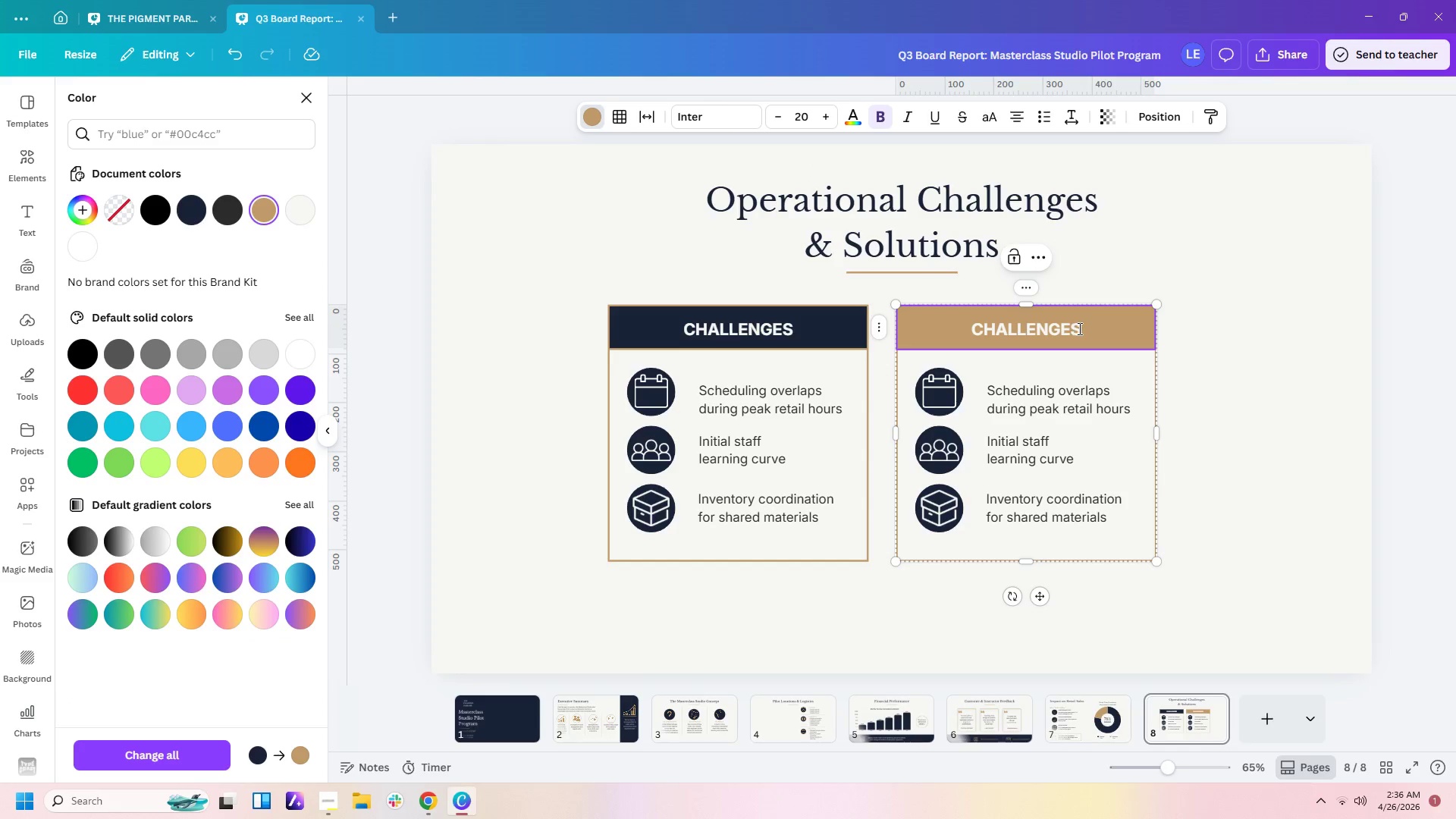 
left_click([1078, 328])
 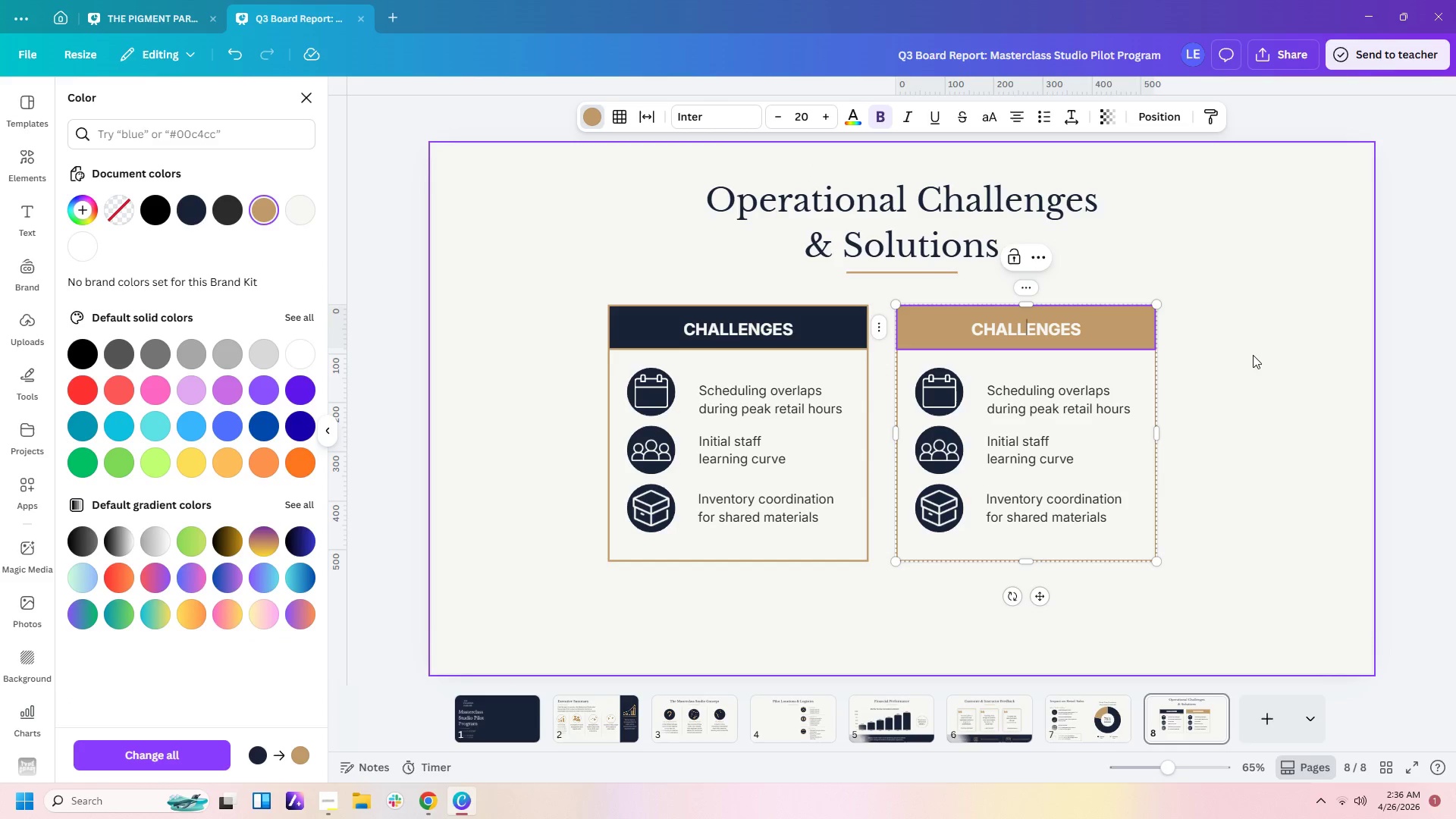 
left_click([1253, 355])
 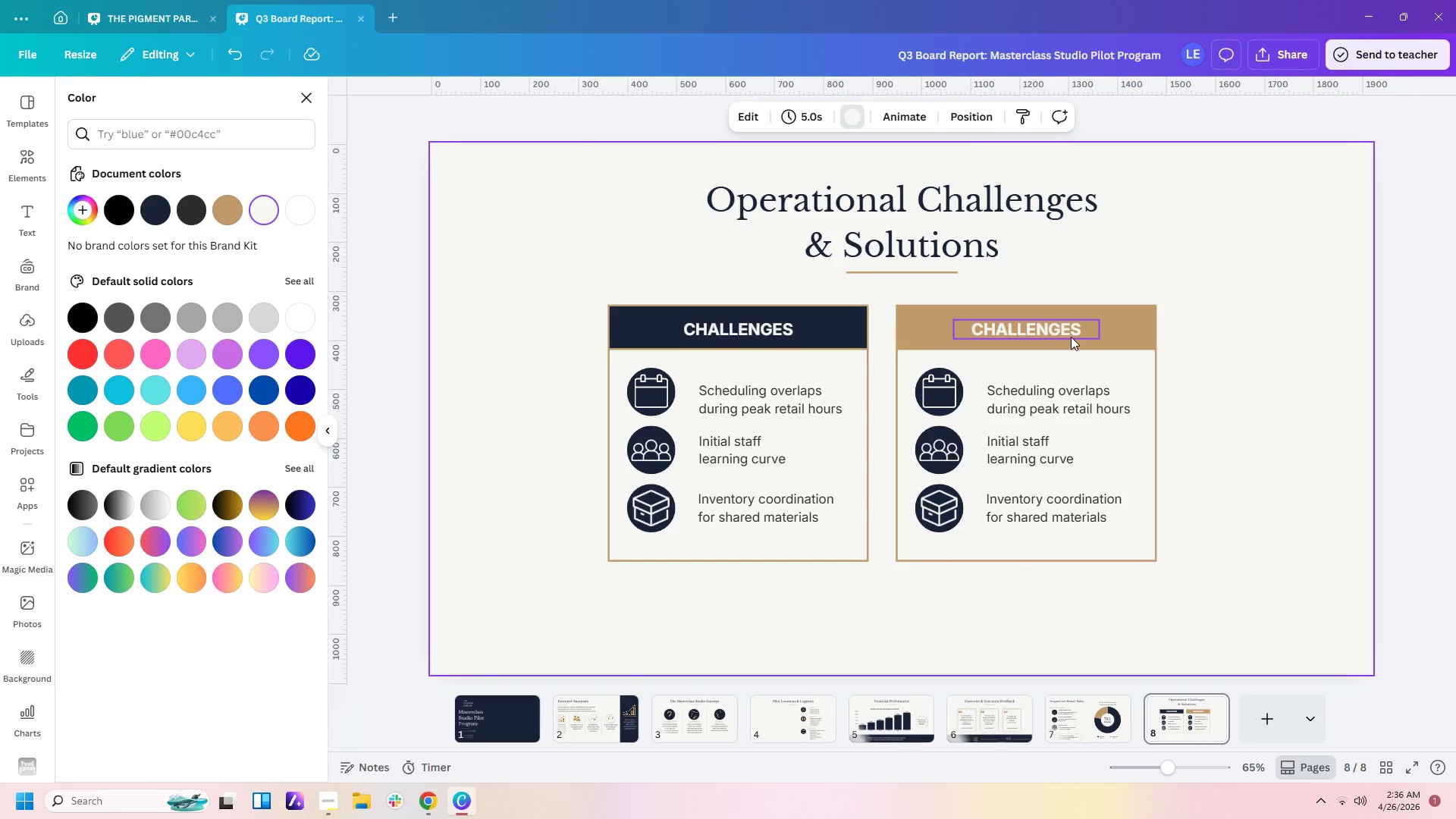 
double_click([1071, 337])
 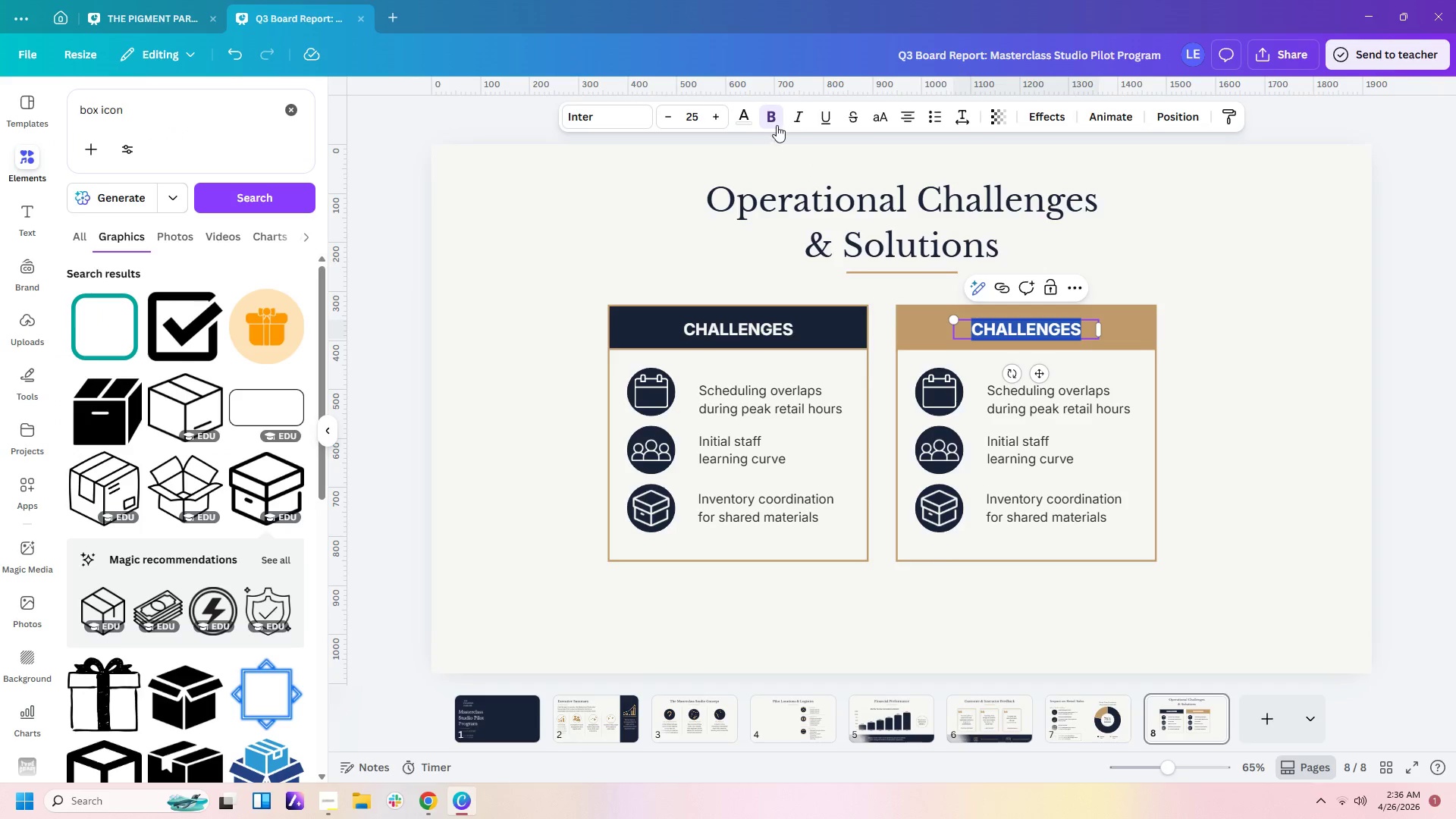 
left_click([748, 120])
 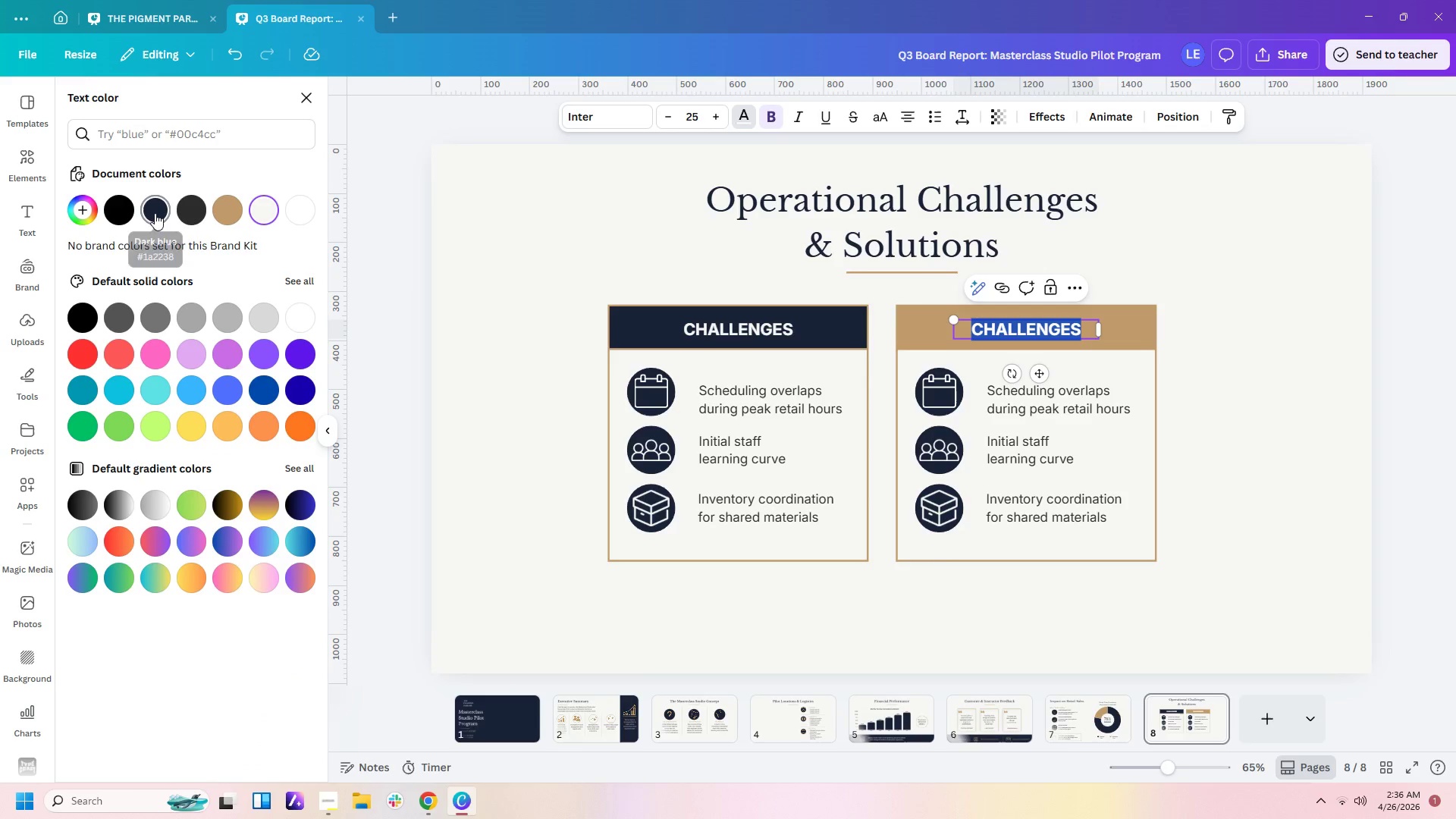 
left_click([179, 214])
 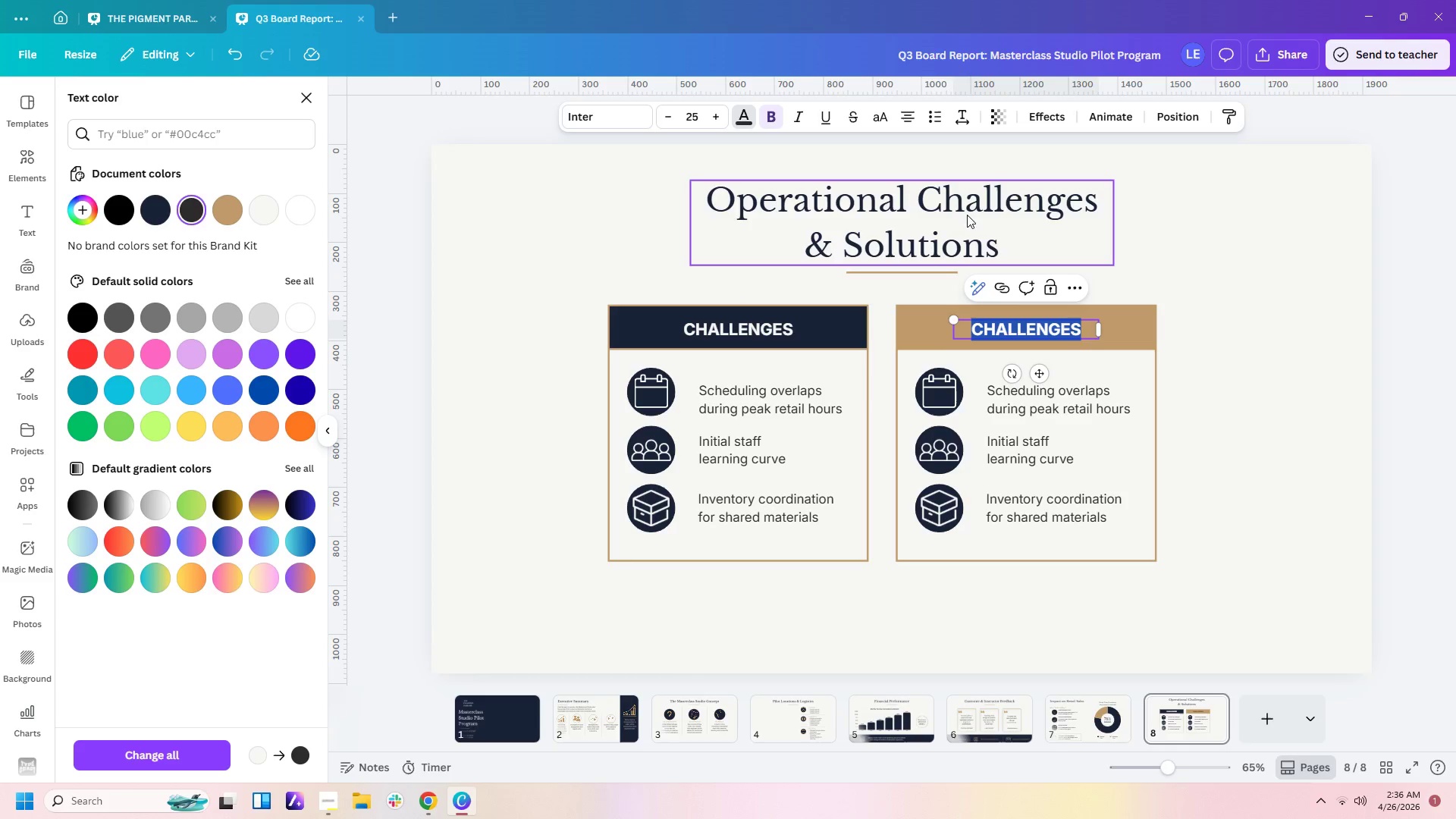 
wait(5.94)
 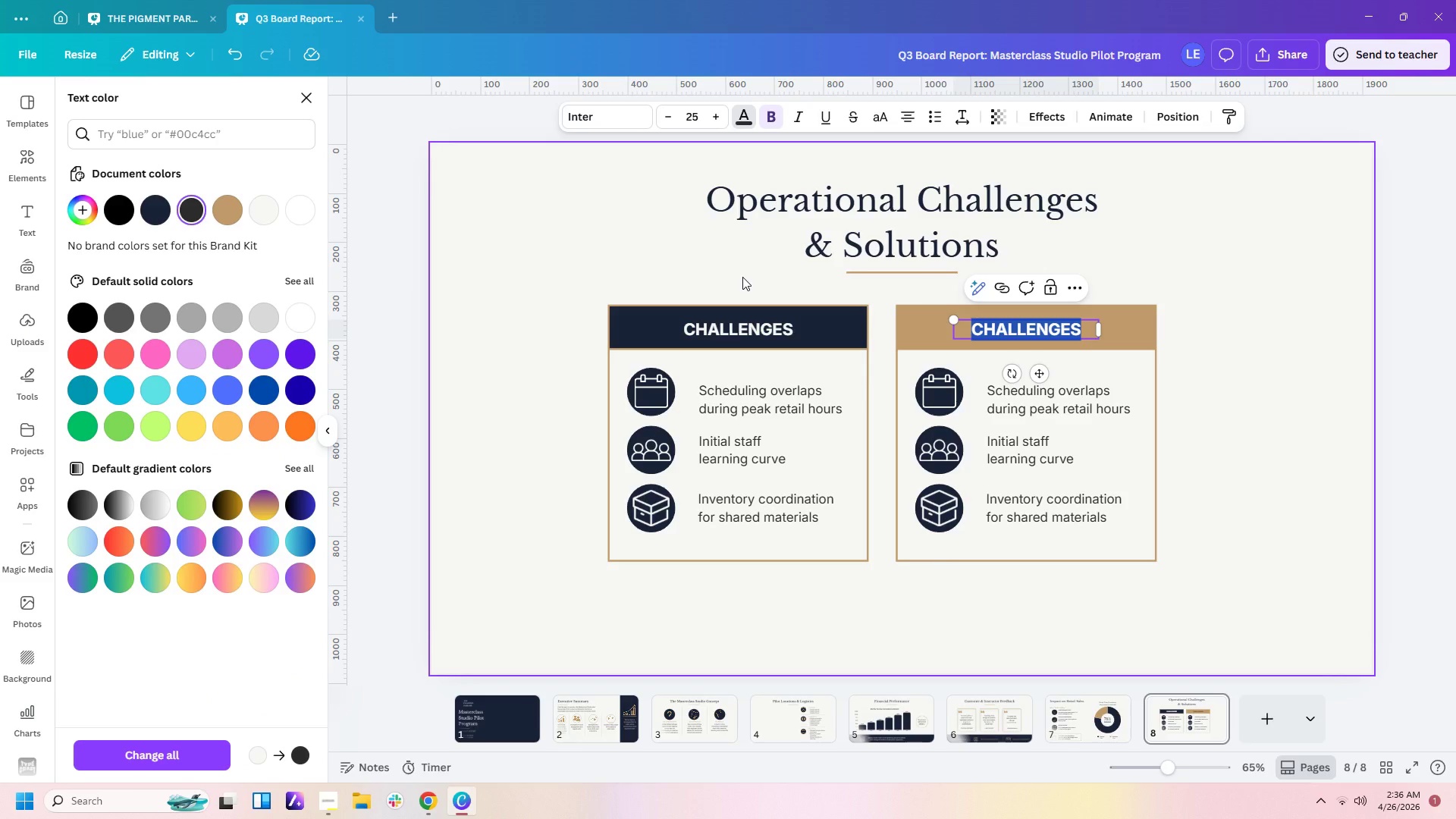 
left_click([275, 213])
 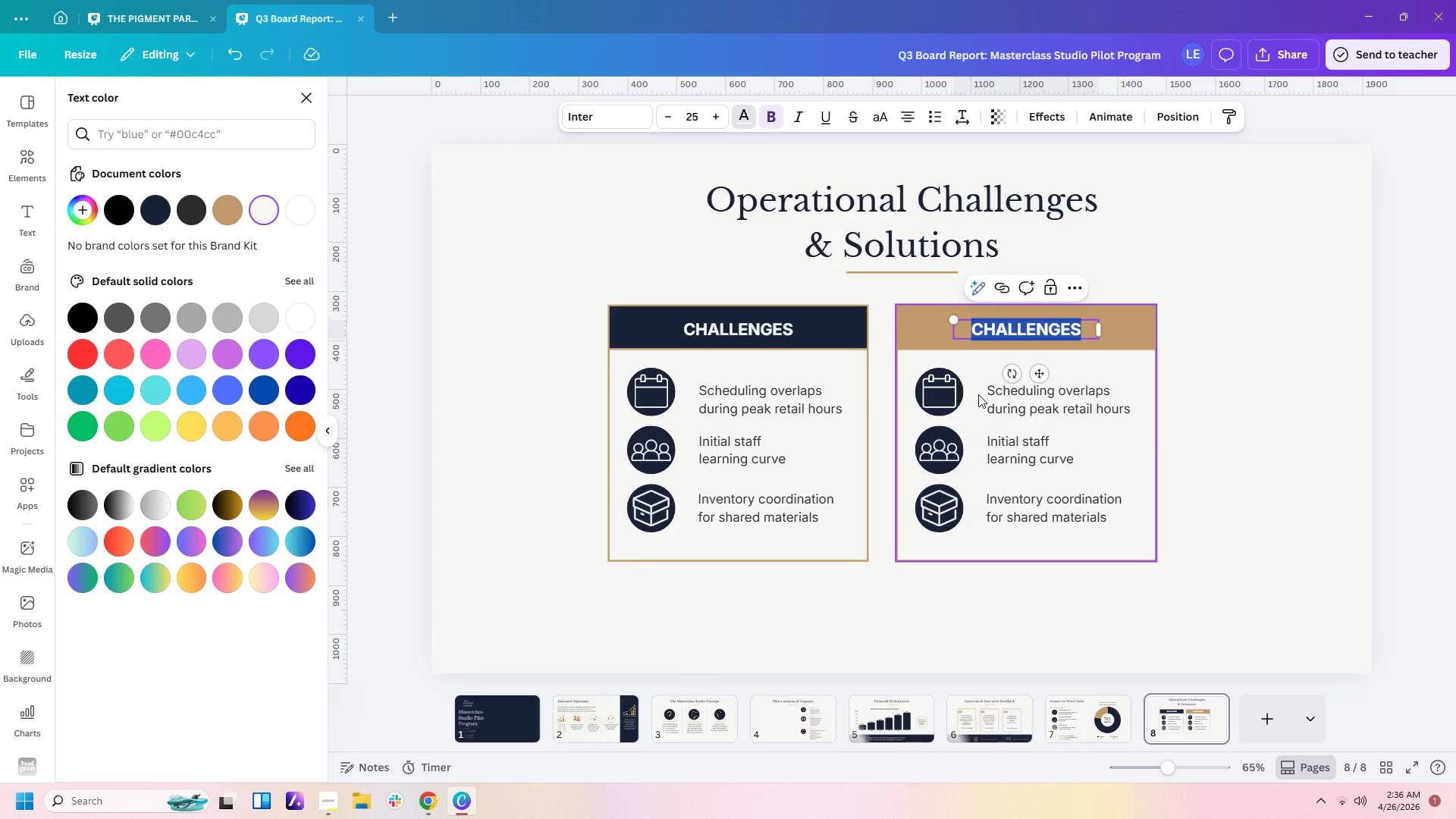 
type(so)
key(Backspace)
key(Backspace)
type(SOLUTIONS)
 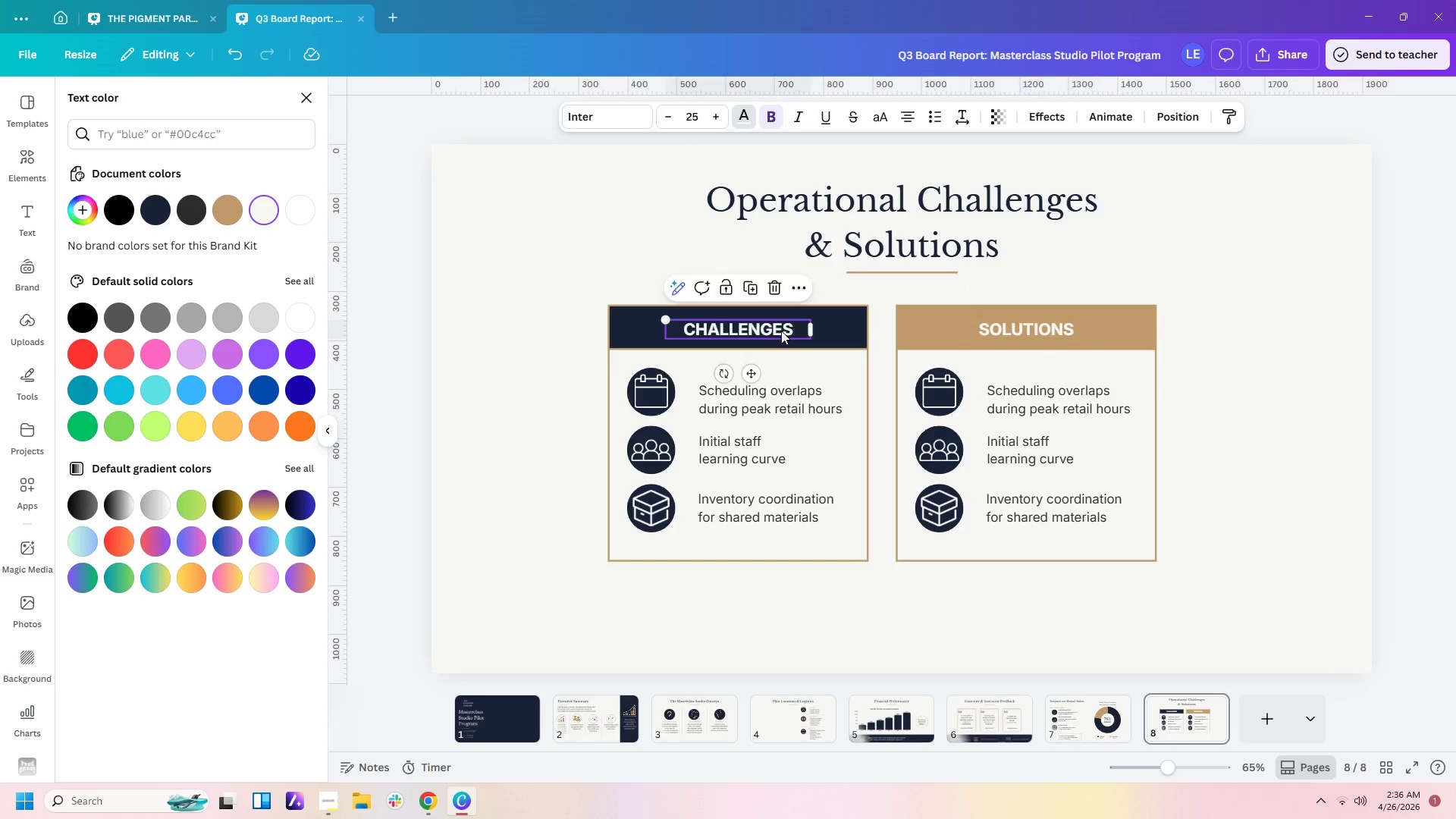 
double_click([792, 331])
 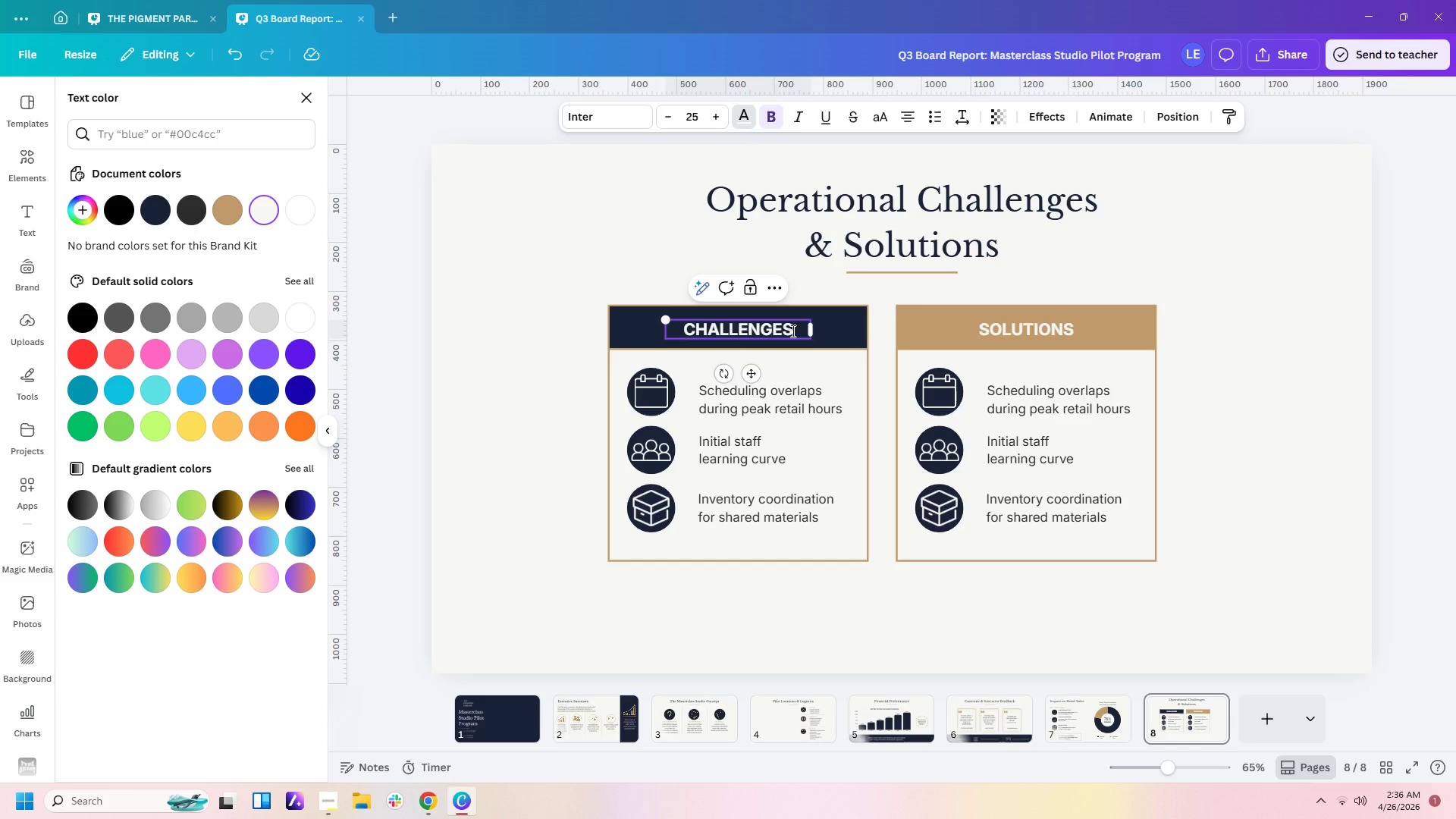 
left_click_drag(start_coordinate=[792, 331], to_coordinate=[643, 321])
 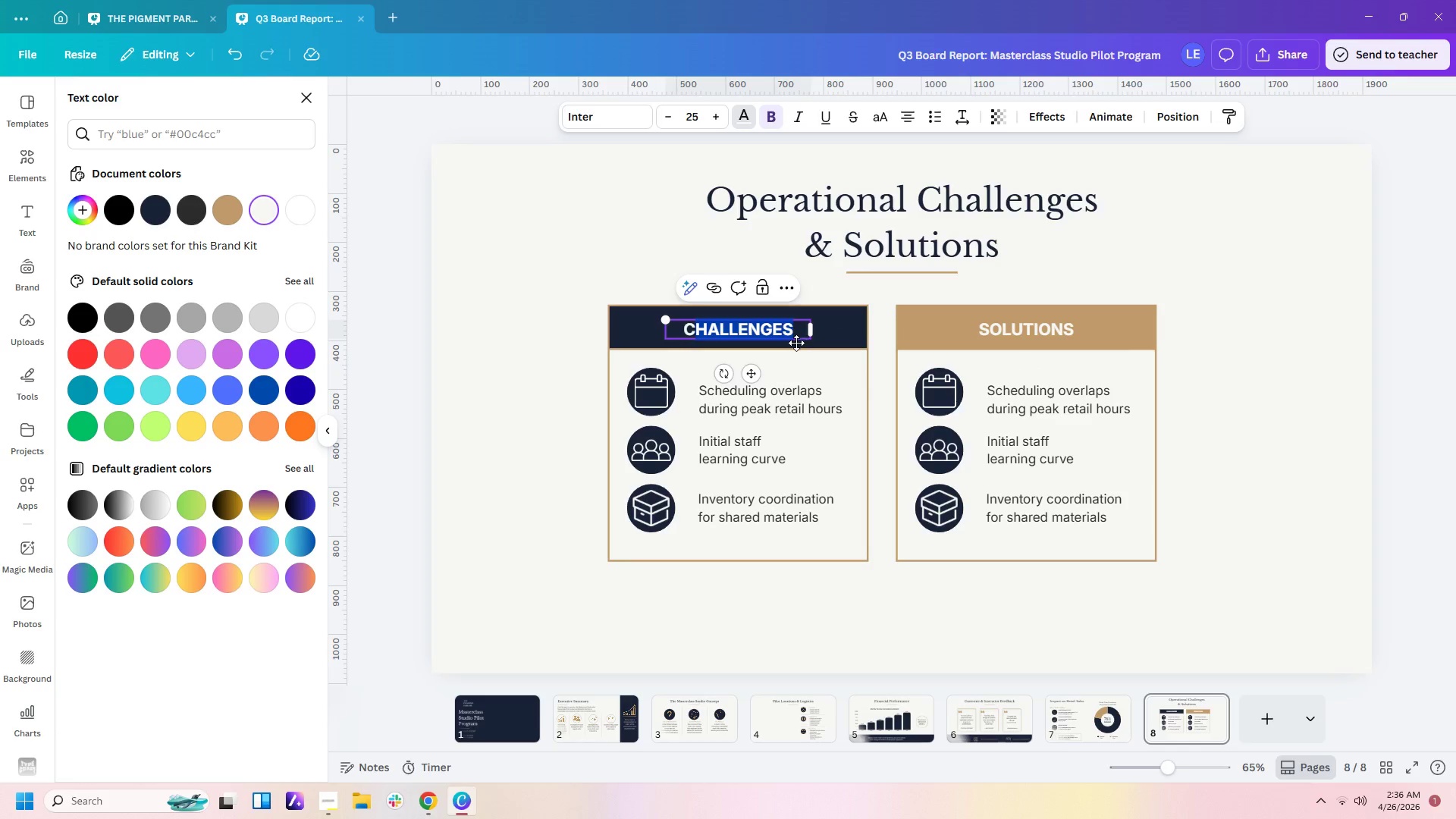 
key(Shift+ShiftRight)
 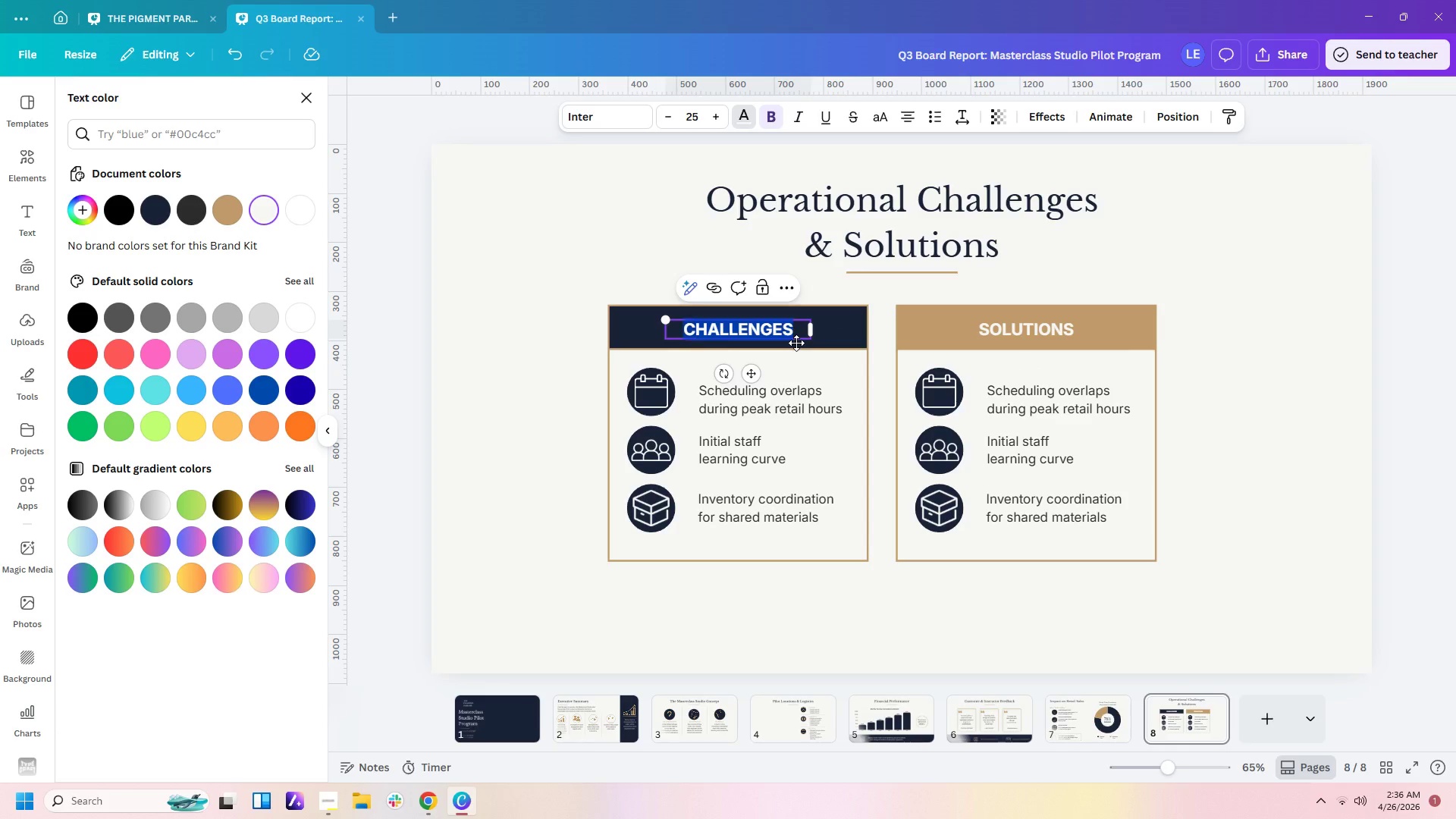 
key(Shift+ArrowLeft)
 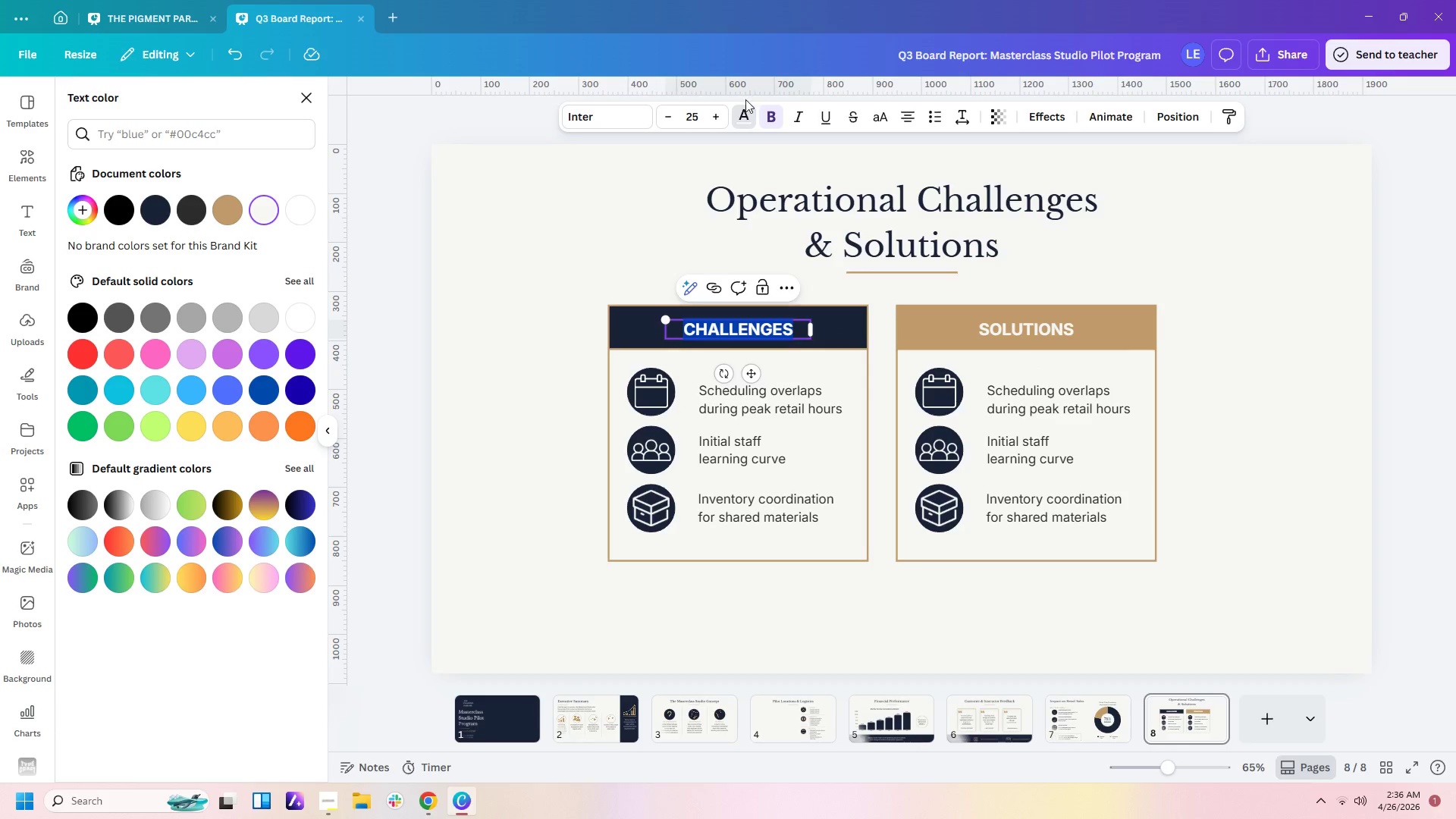 
left_click([749, 112])
 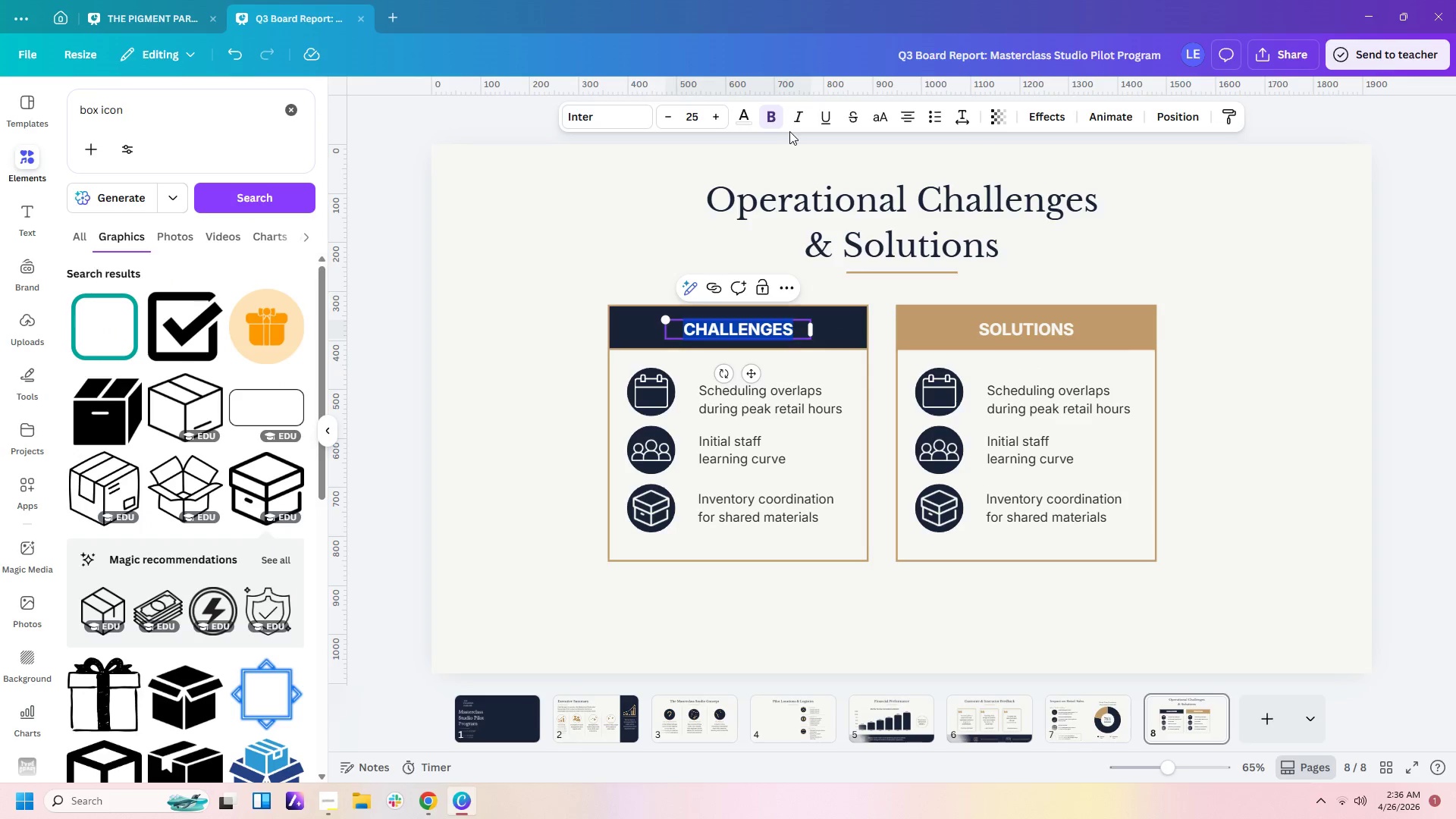 
left_click([749, 118])
 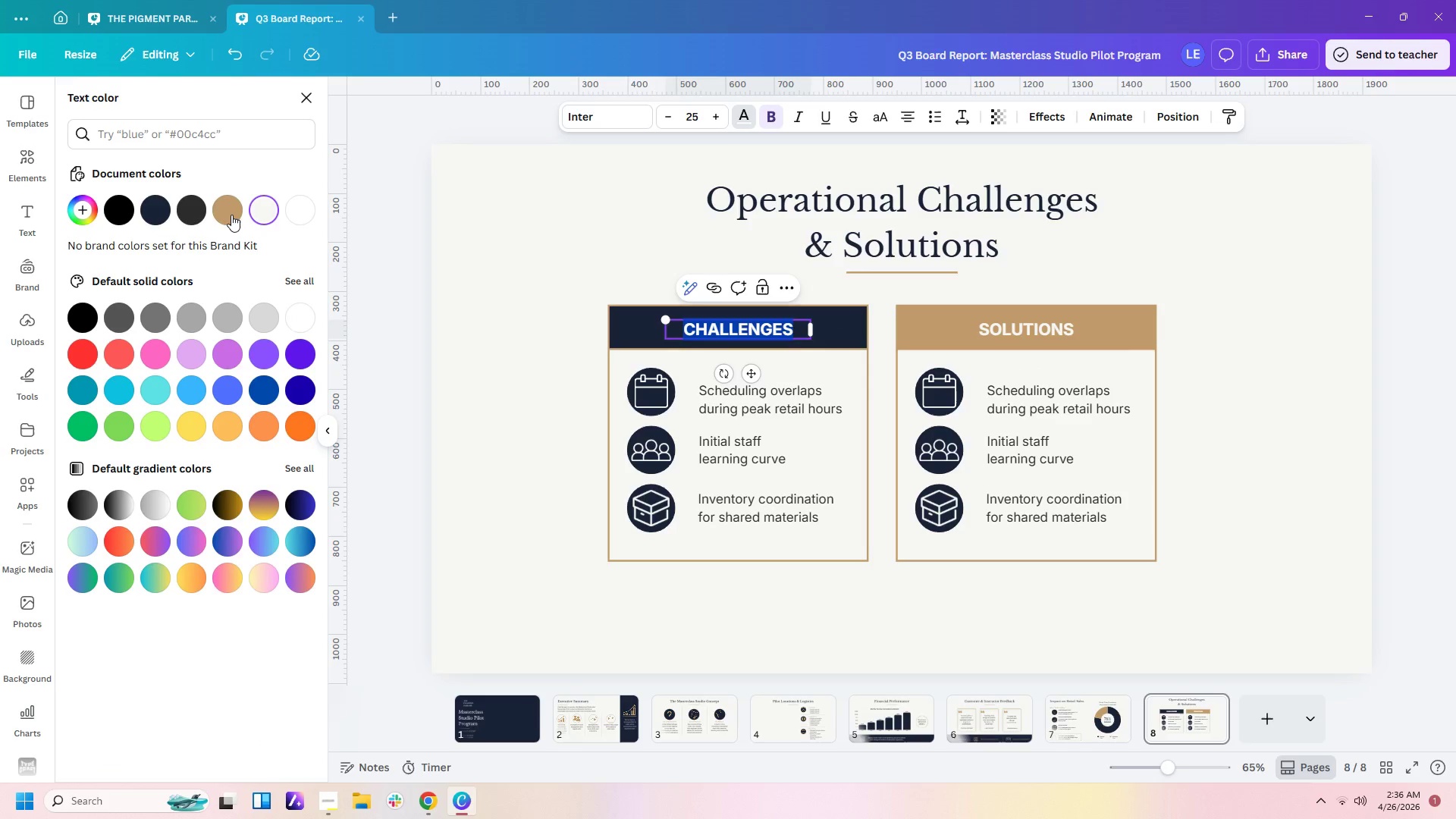 
left_click([231, 209])
 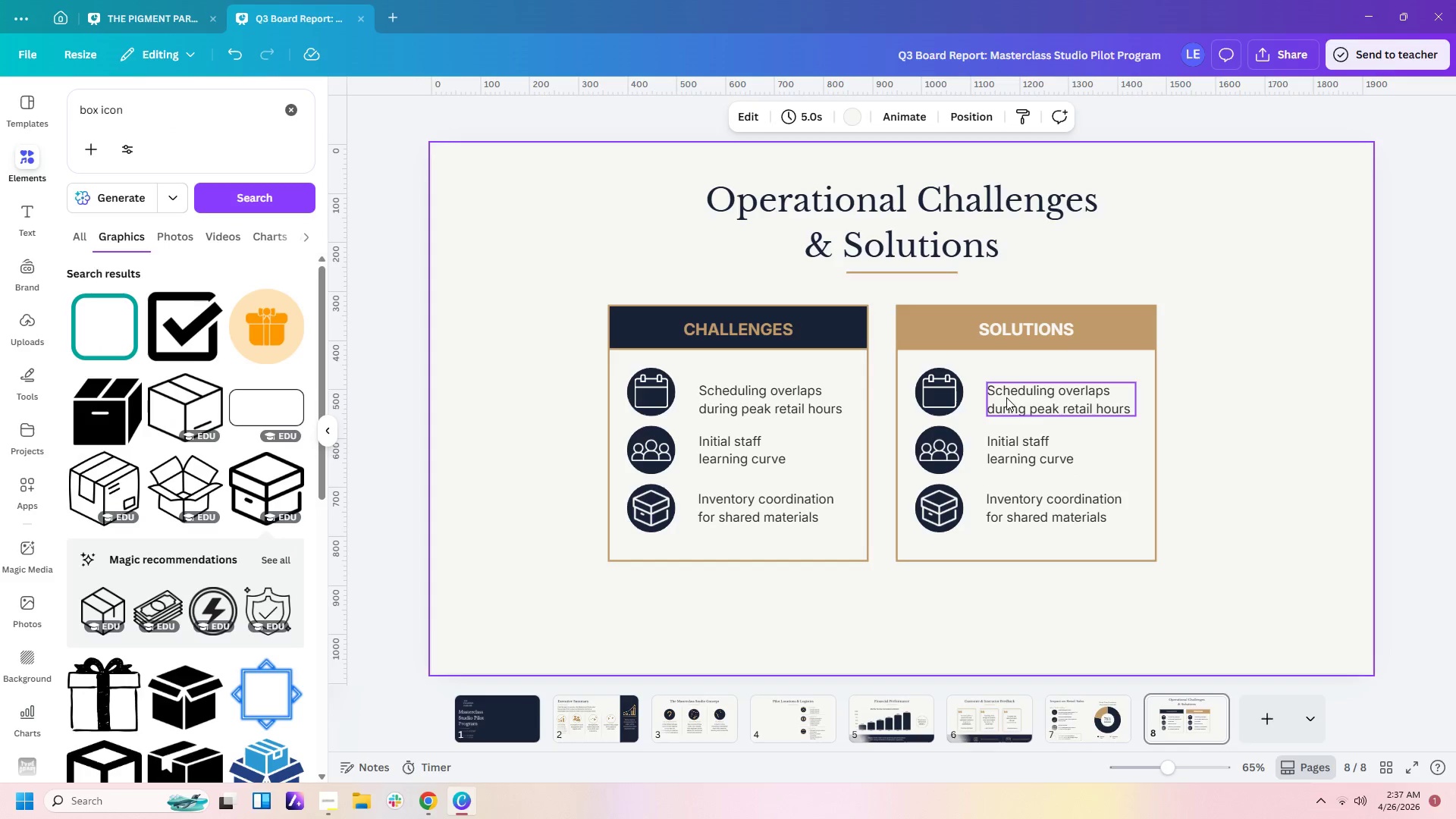 
left_click([938, 393])
 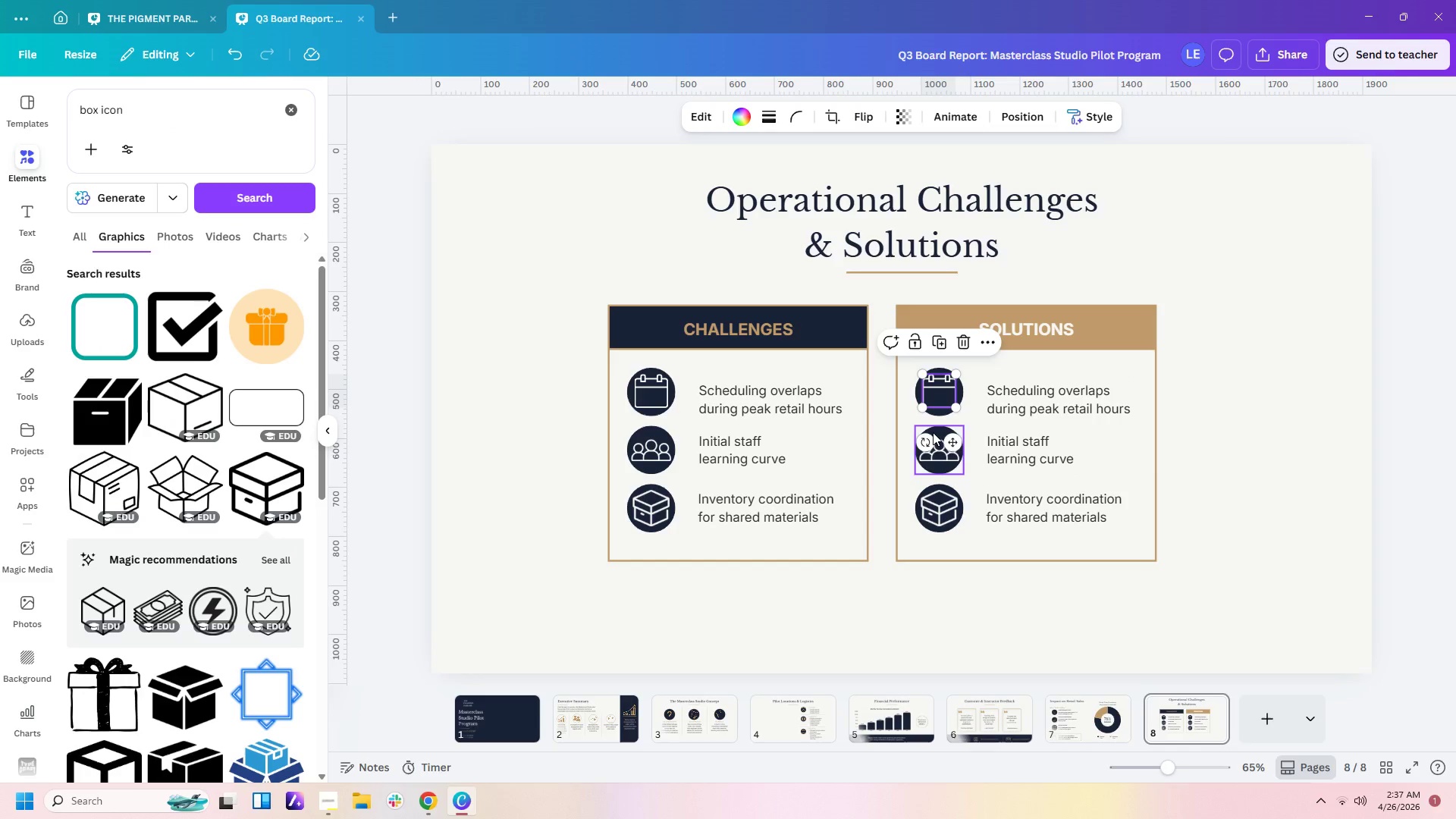 
left_click([939, 448])
 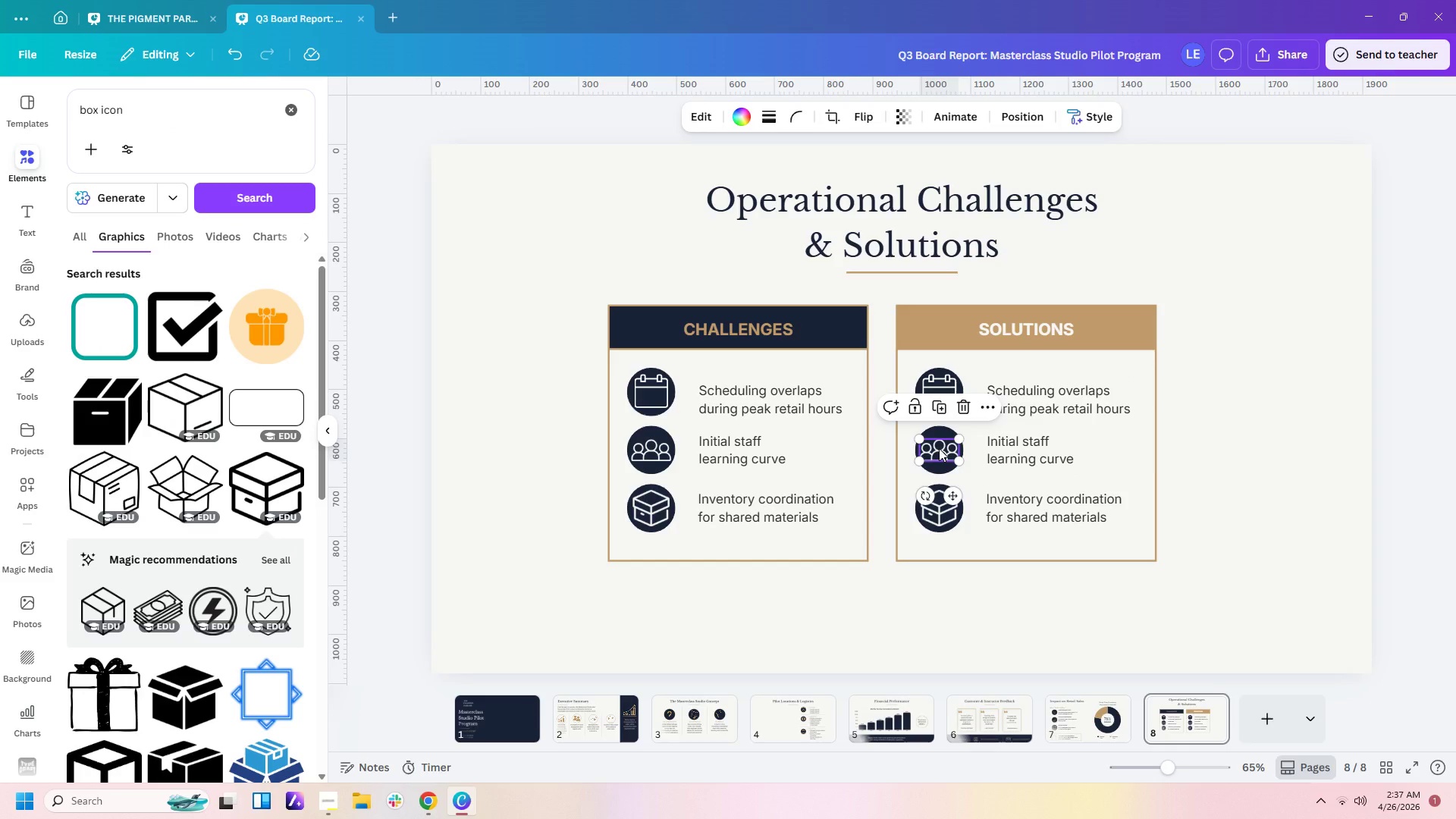 
key(Delete)
 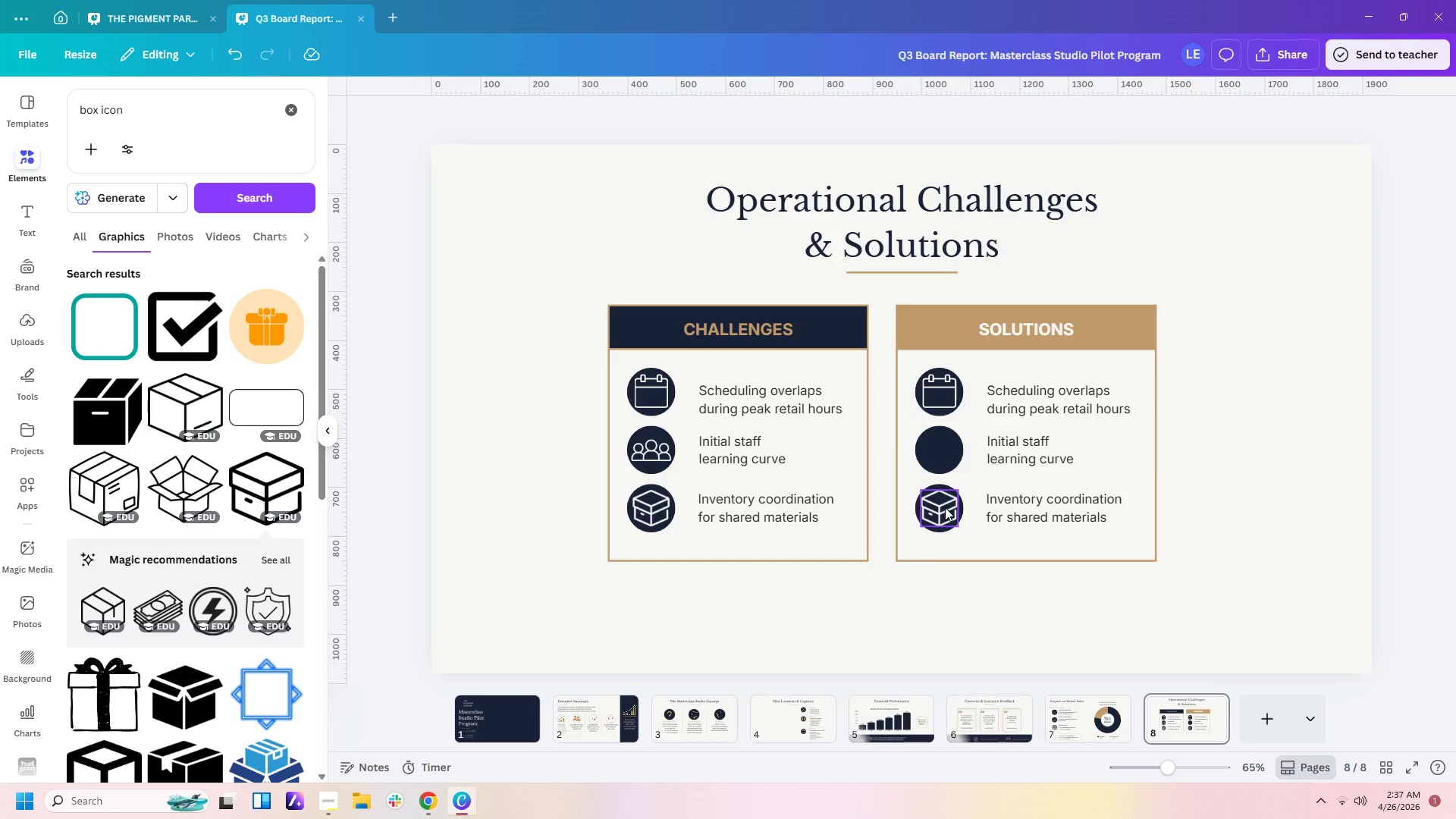 
left_click([945, 510])
 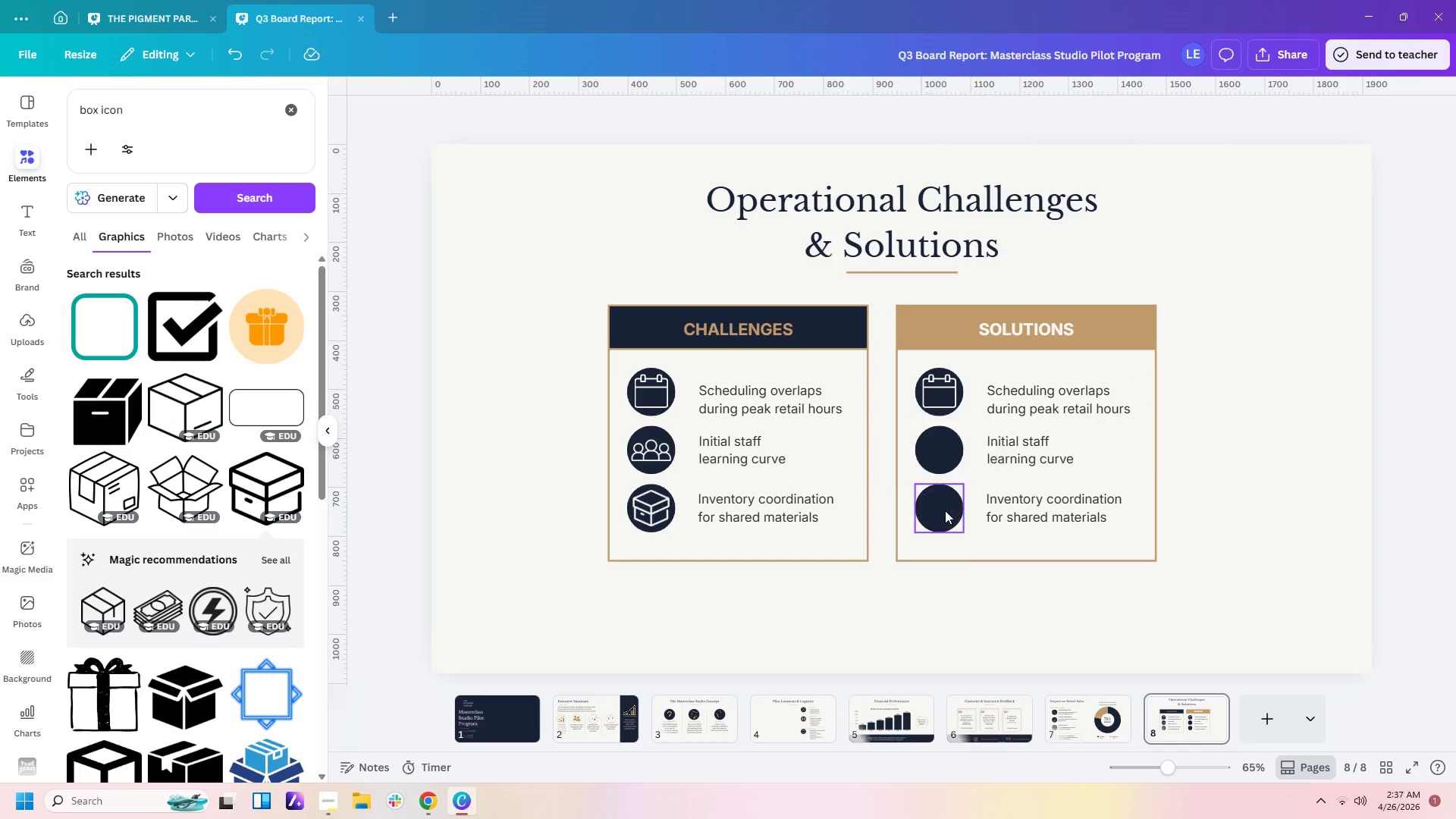 
key(Delete)
 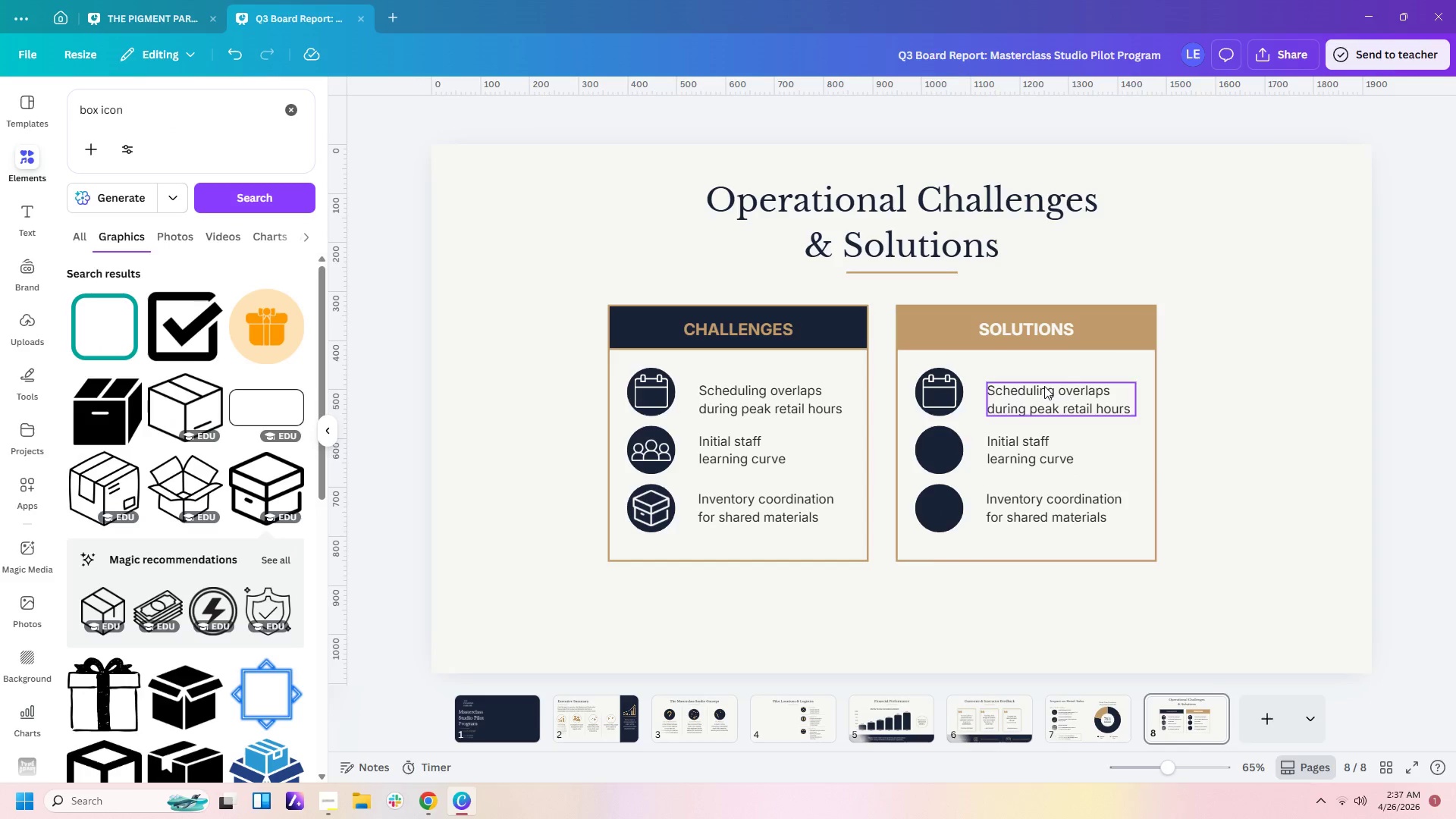 
double_click([1044, 386])
 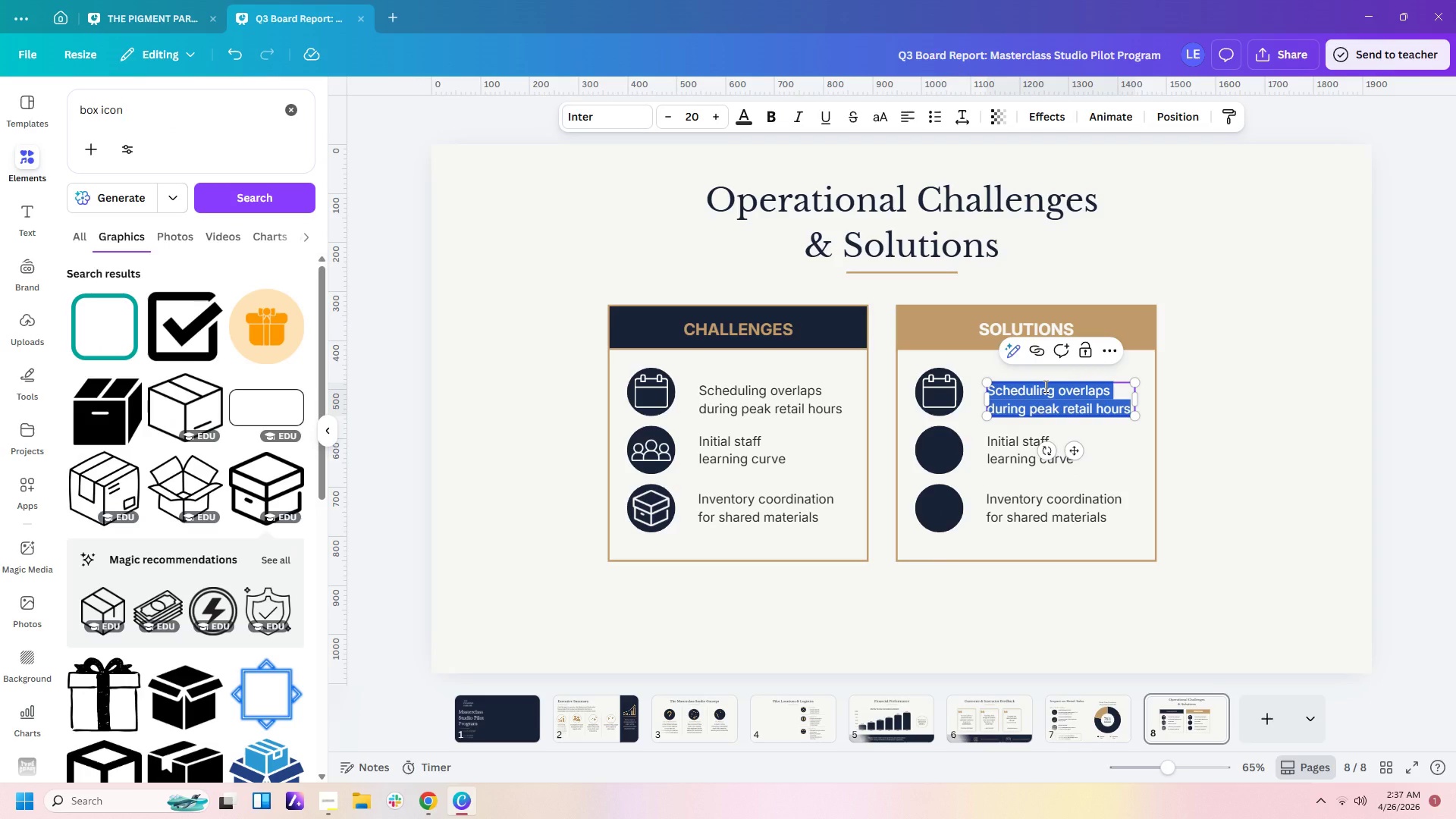 
type(sTRU)
key(Backspace)
key(Backspace)
key(Backspace)
key(Backspace)
type(Structured bok)
key(Backspace)
type(oking windowa)
key(Backspace)
type(s)
 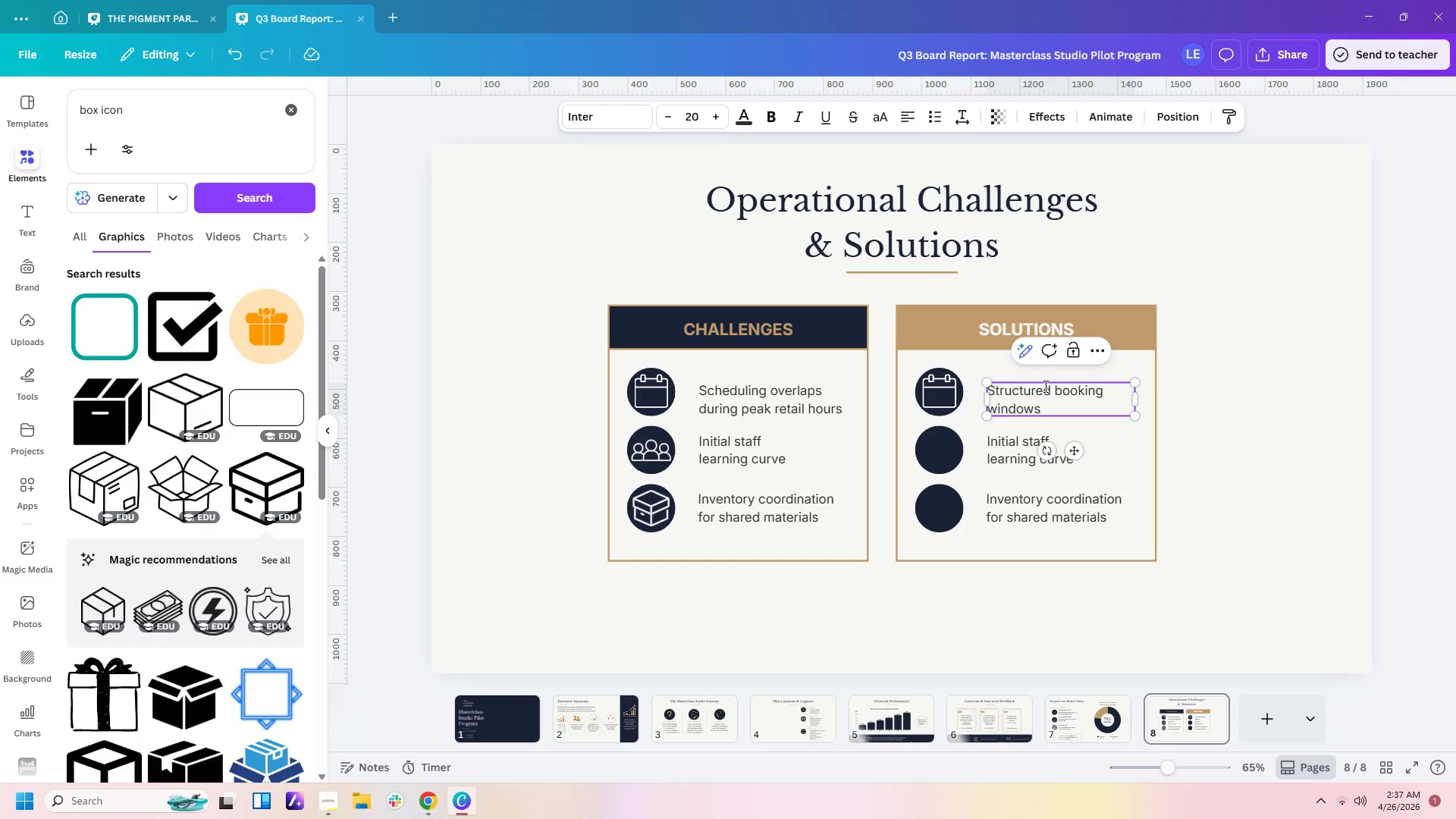 
double_click([1002, 455])
 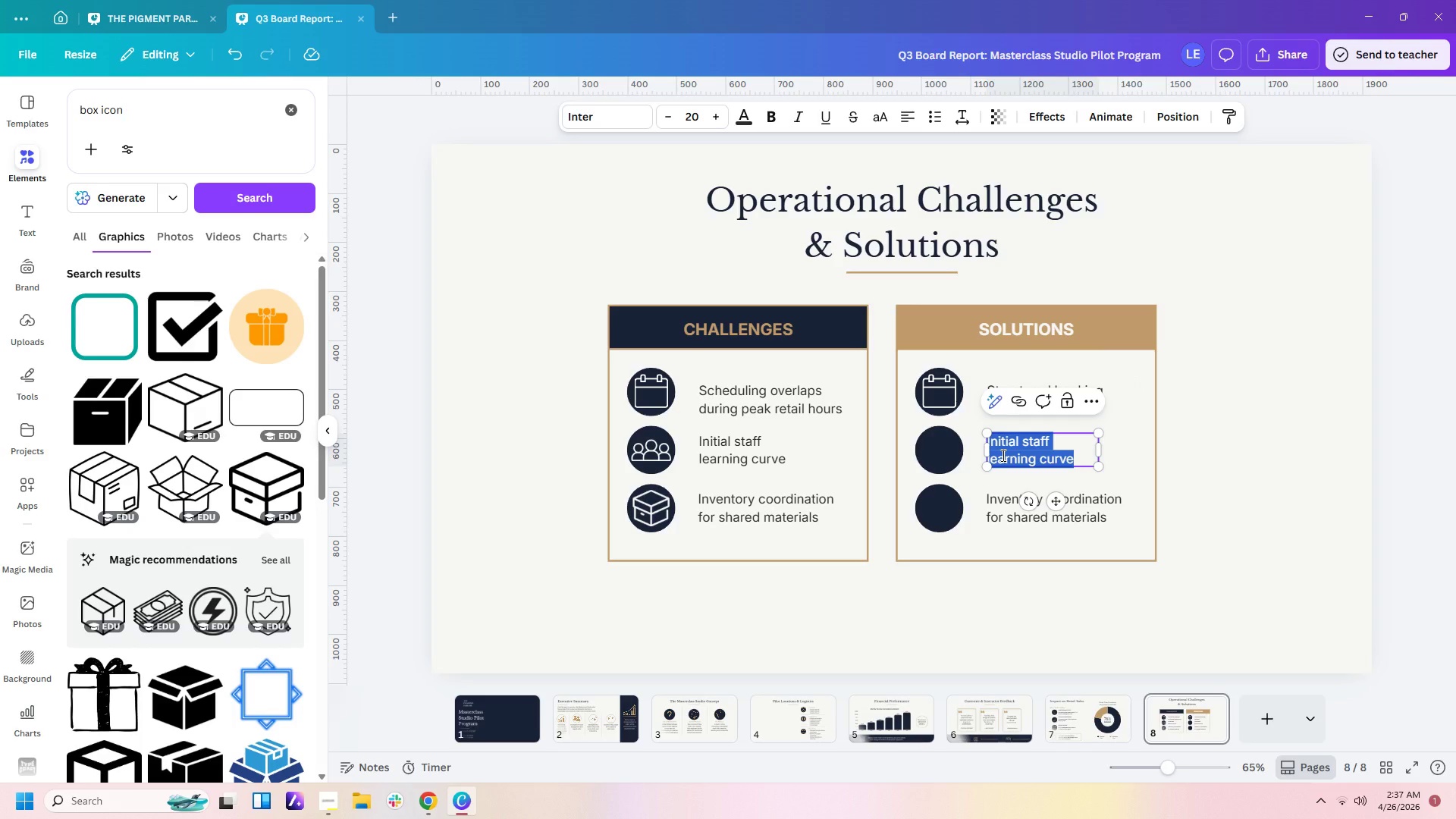 
type(Light staff traininng)
key(Backspace)
key(Backspace)
type(g)
 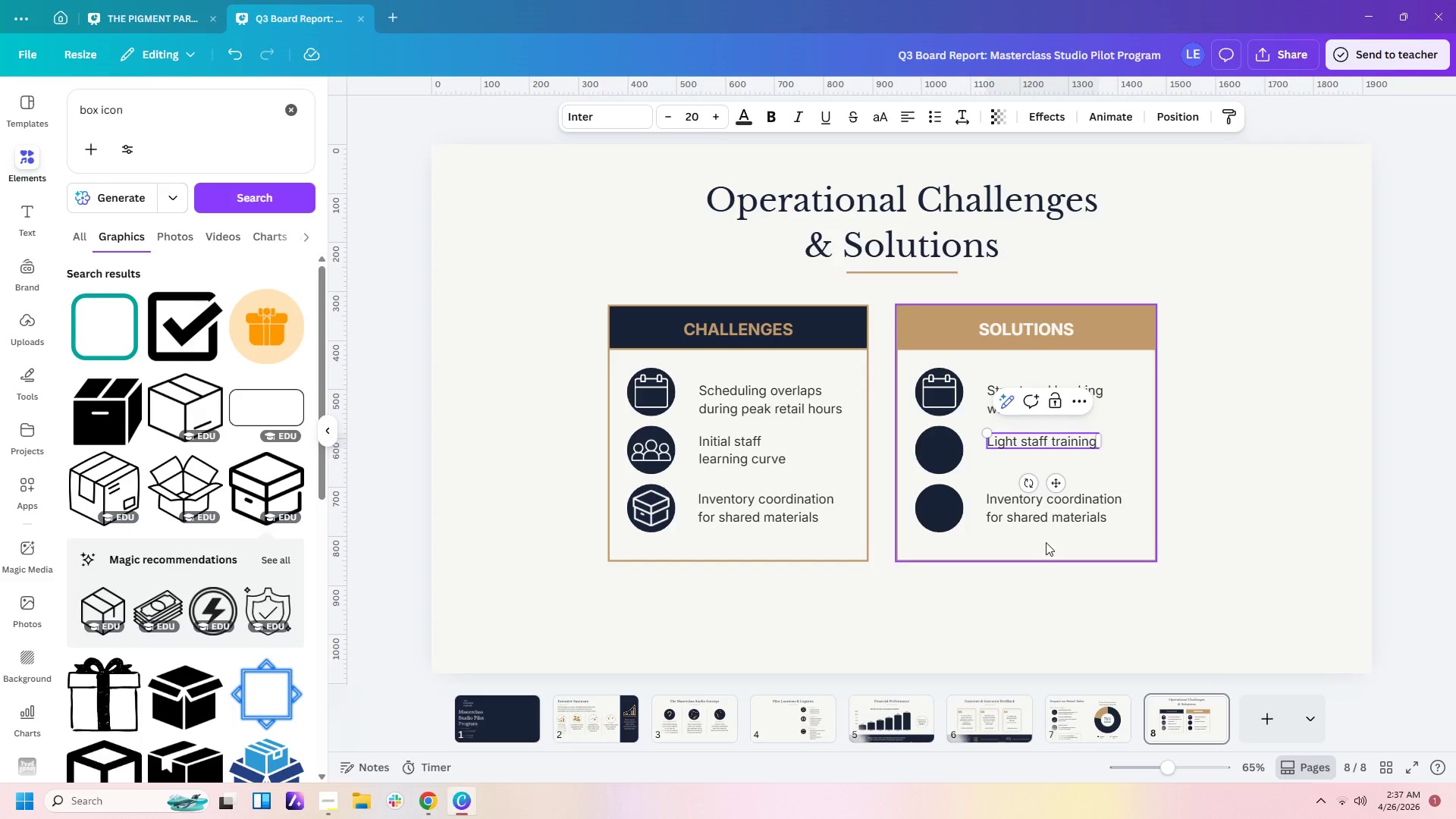 
left_click([1058, 517])
 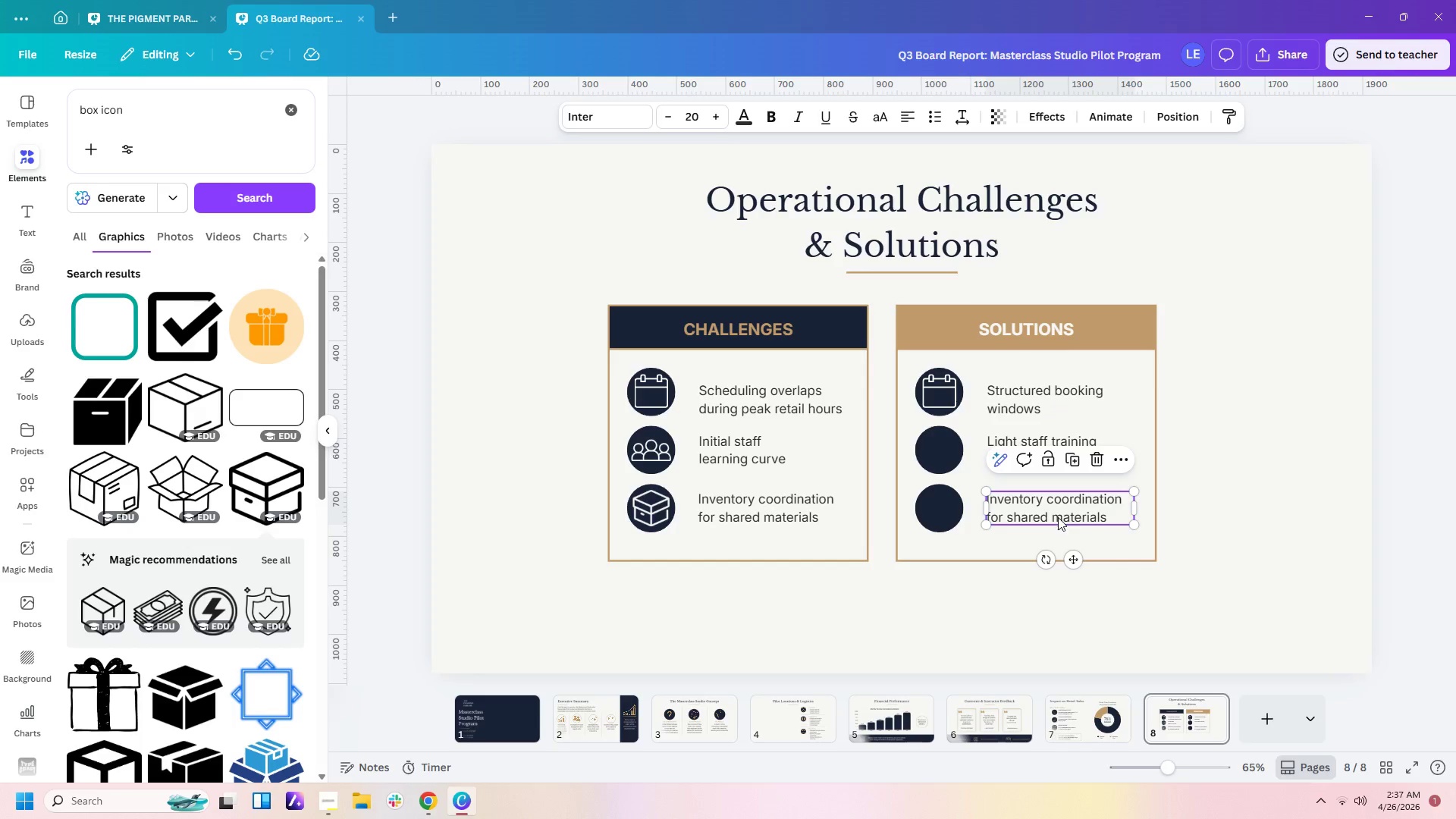 
double_click([1058, 517])
 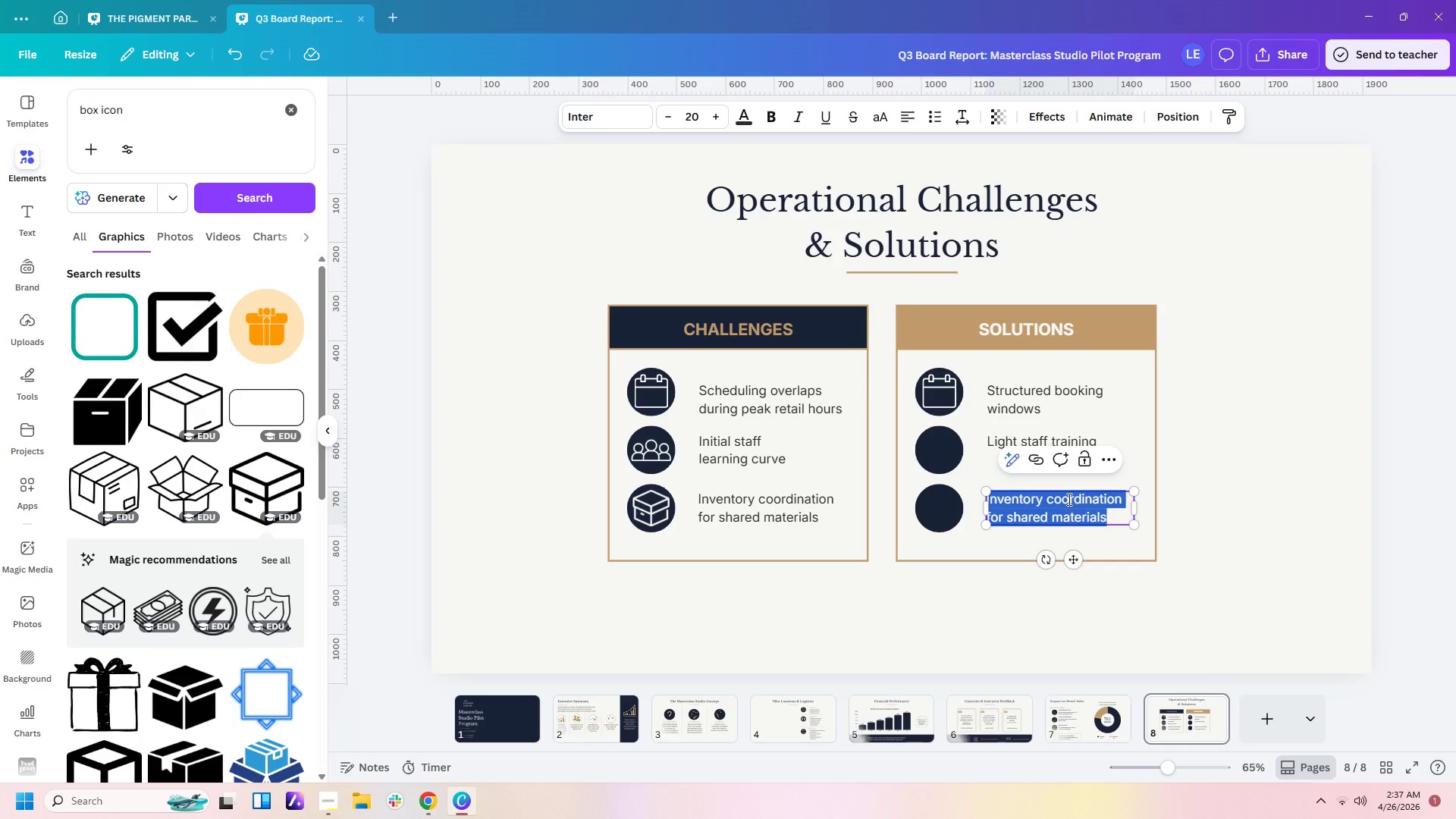 
left_click([1095, 437])
 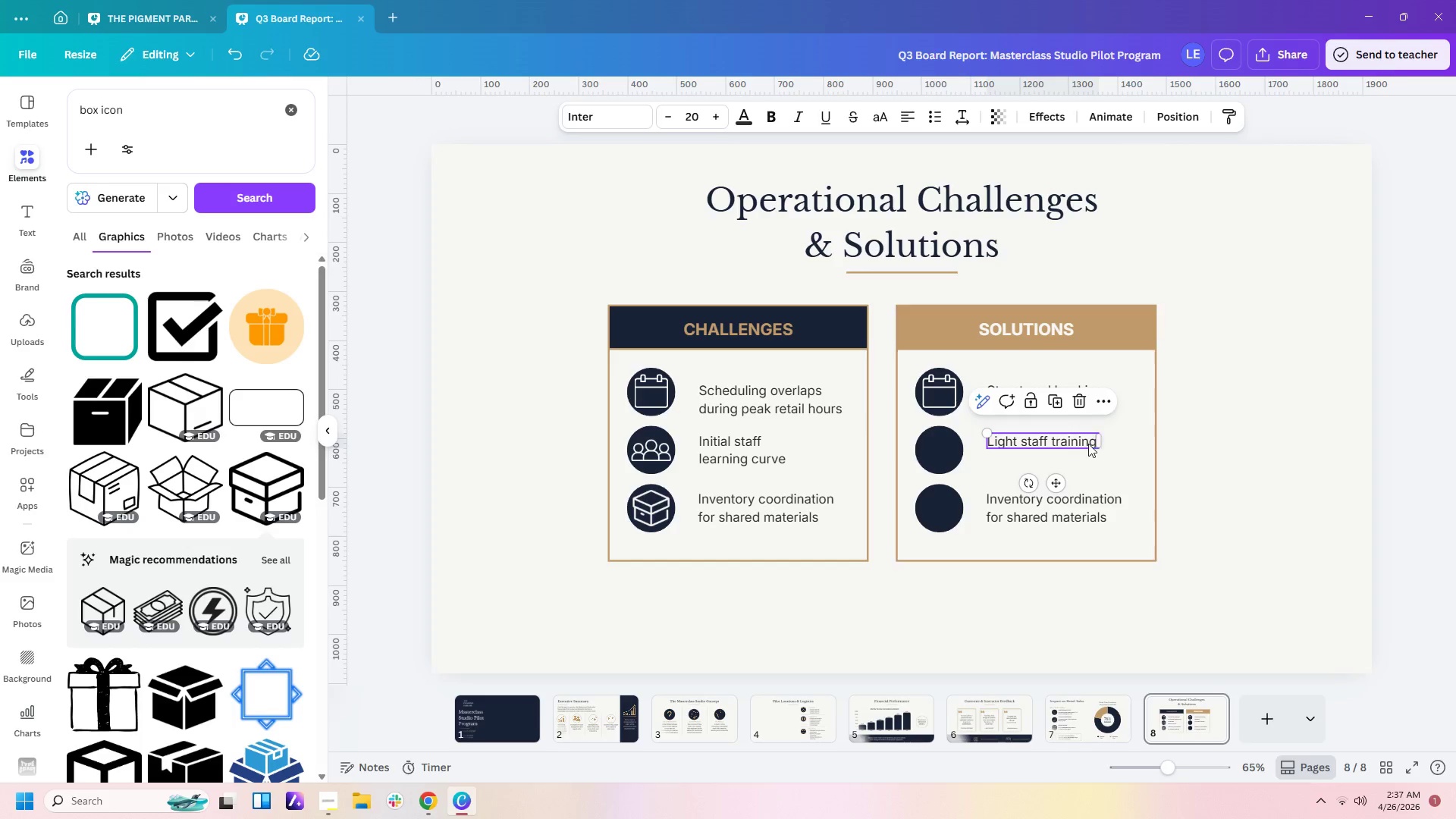 
left_click([1087, 443])
 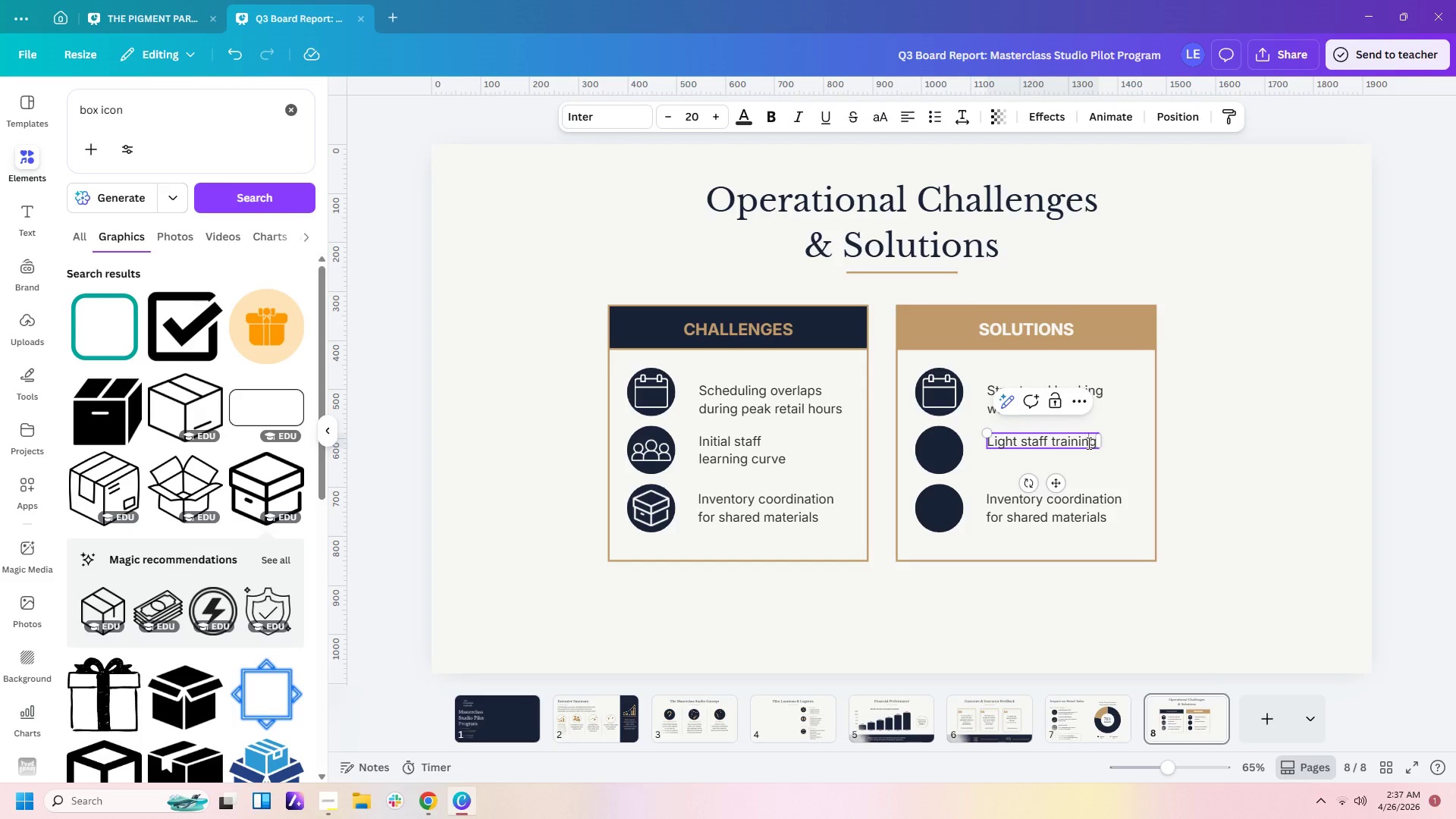 
key(ArrowRight)
 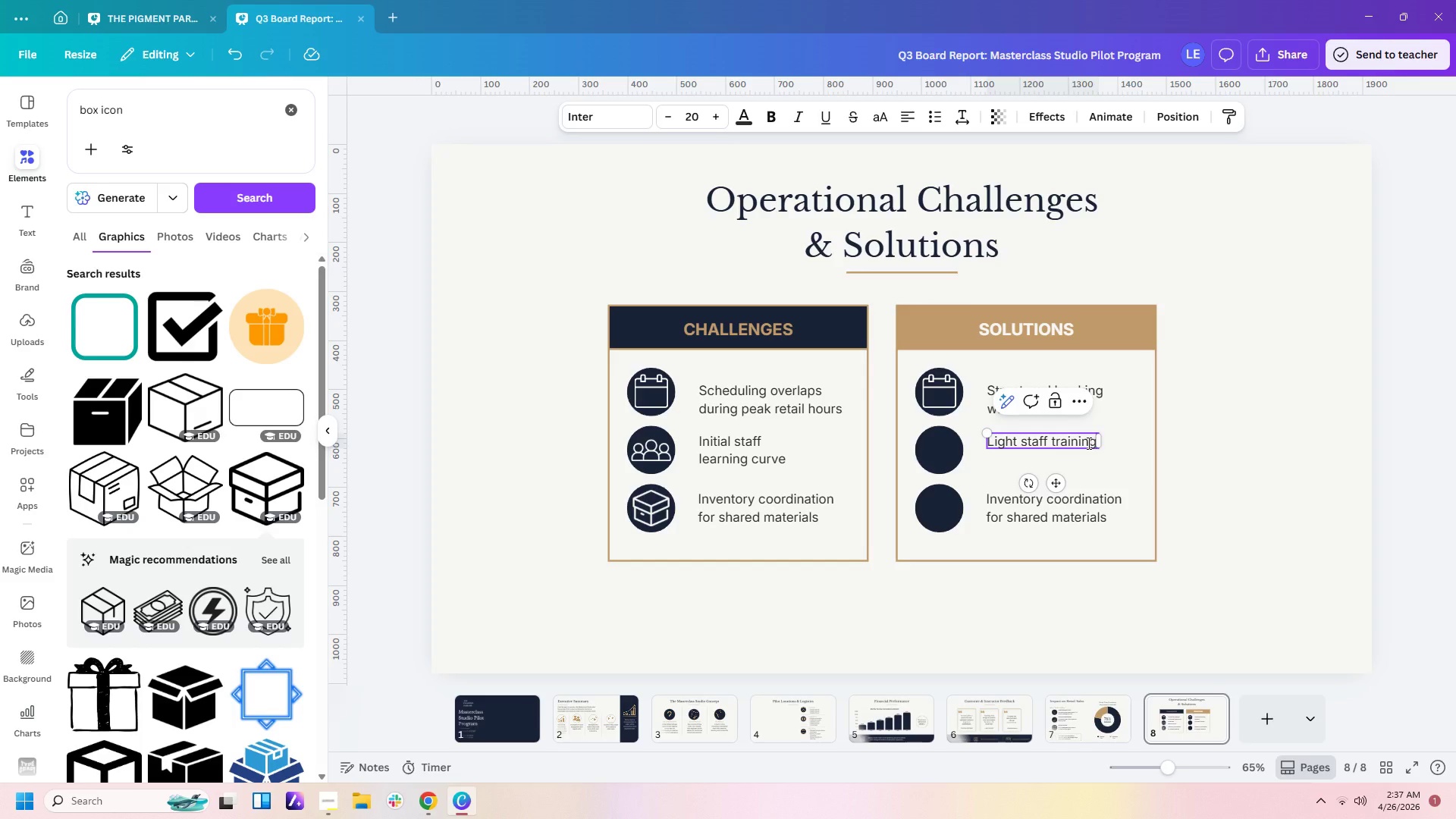 
key(ArrowRight)
 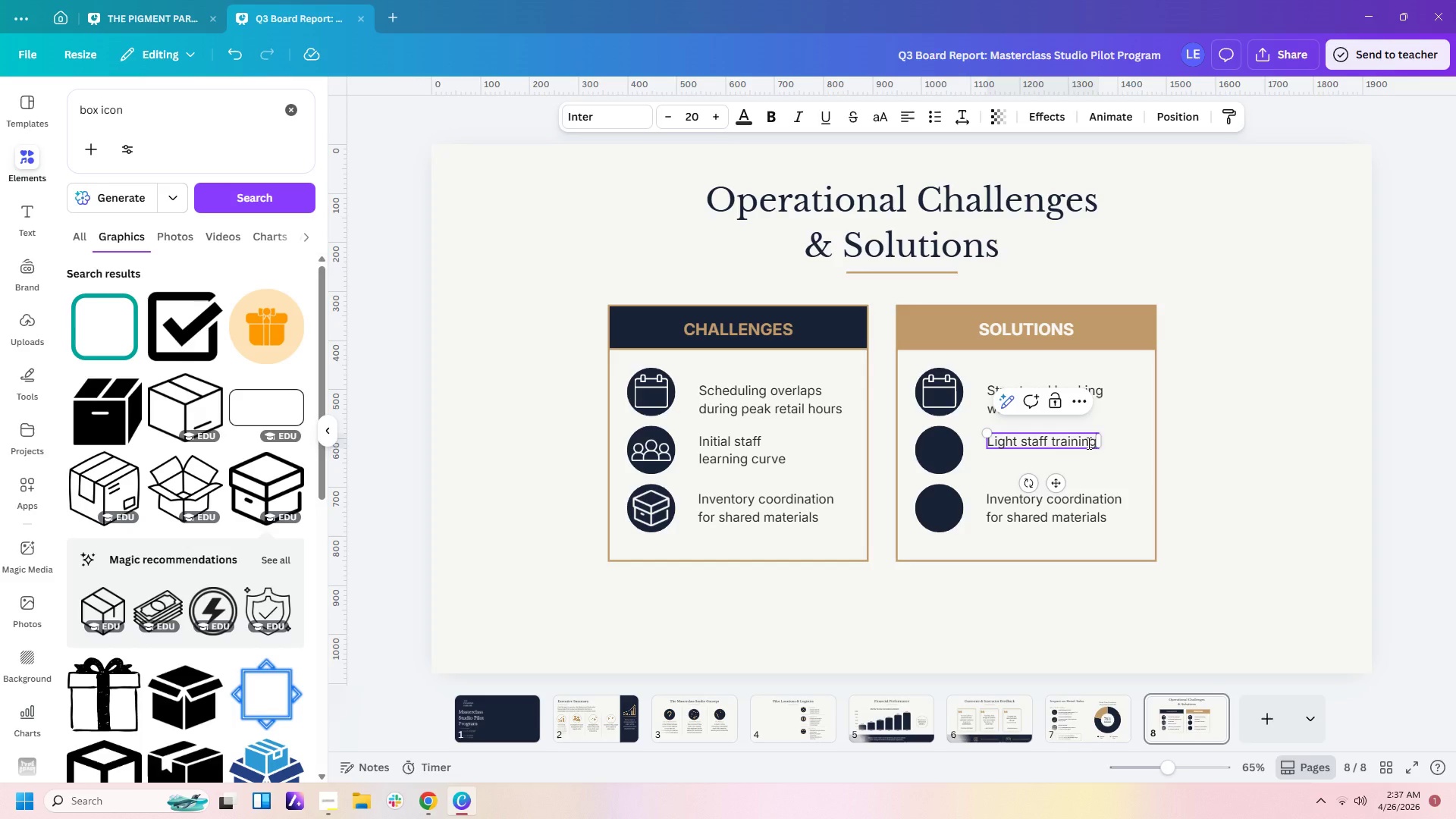 
key(ArrowRight)
 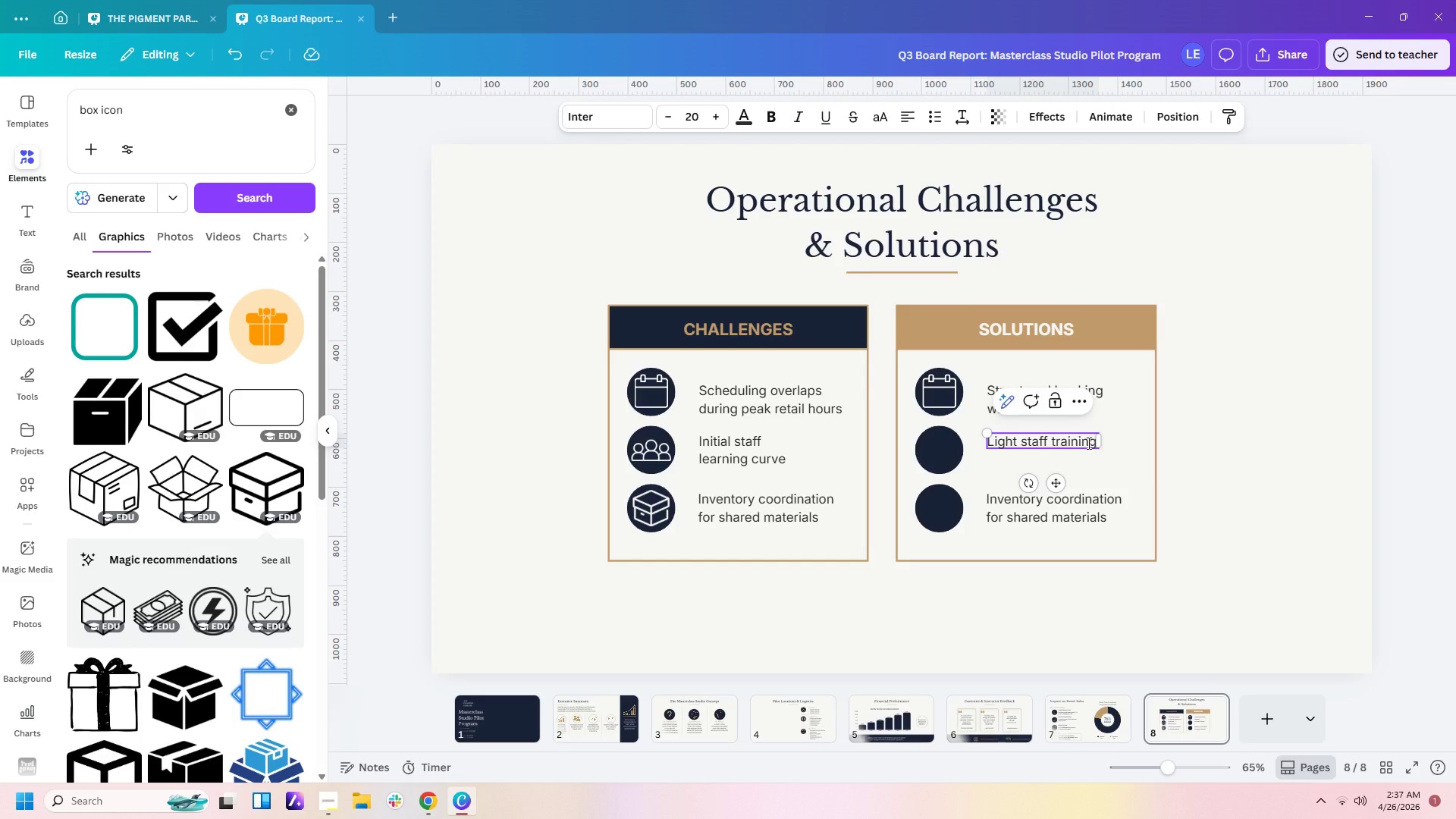 
type( and playbooks)
 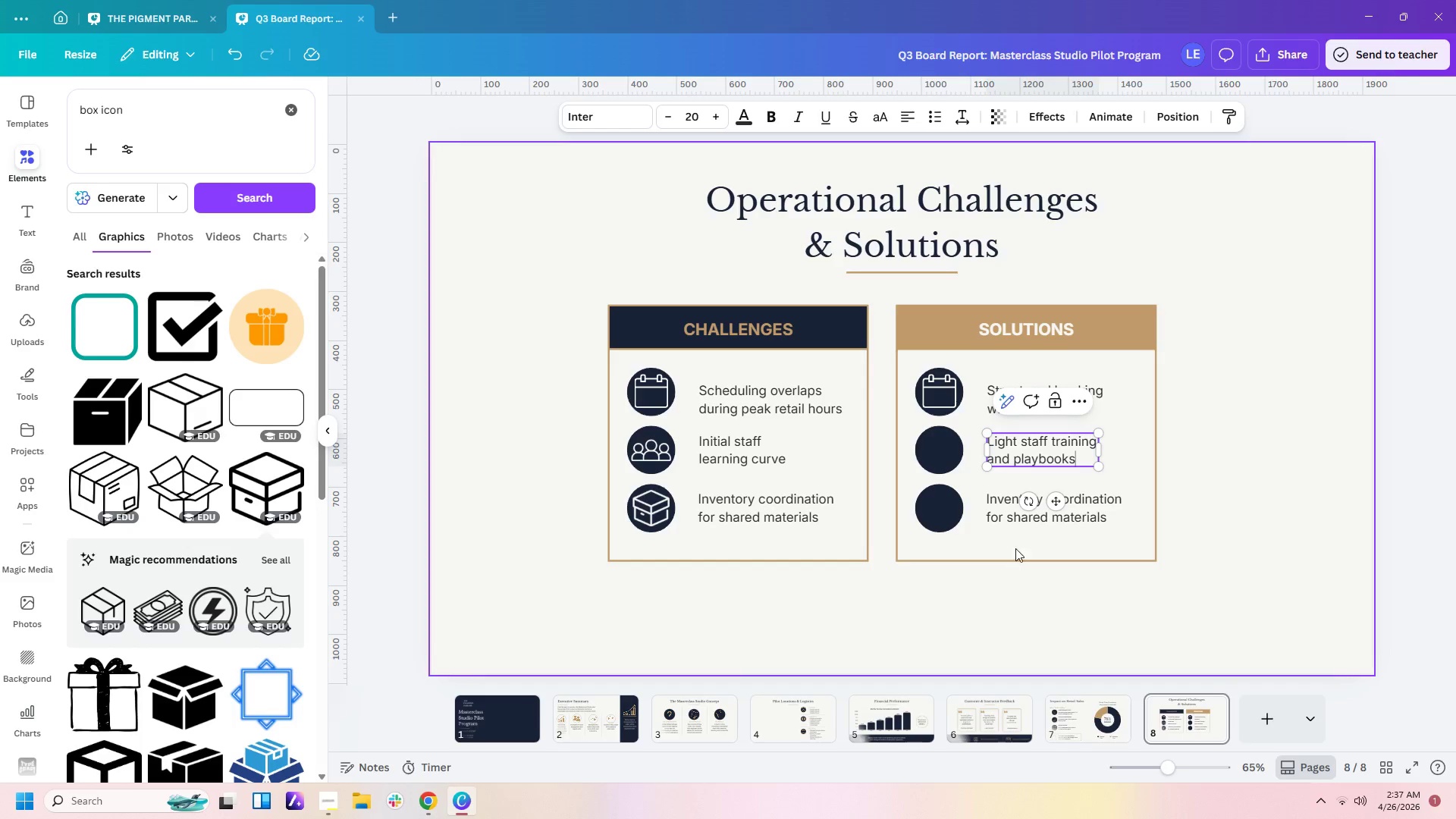 
double_click([1016, 517])
 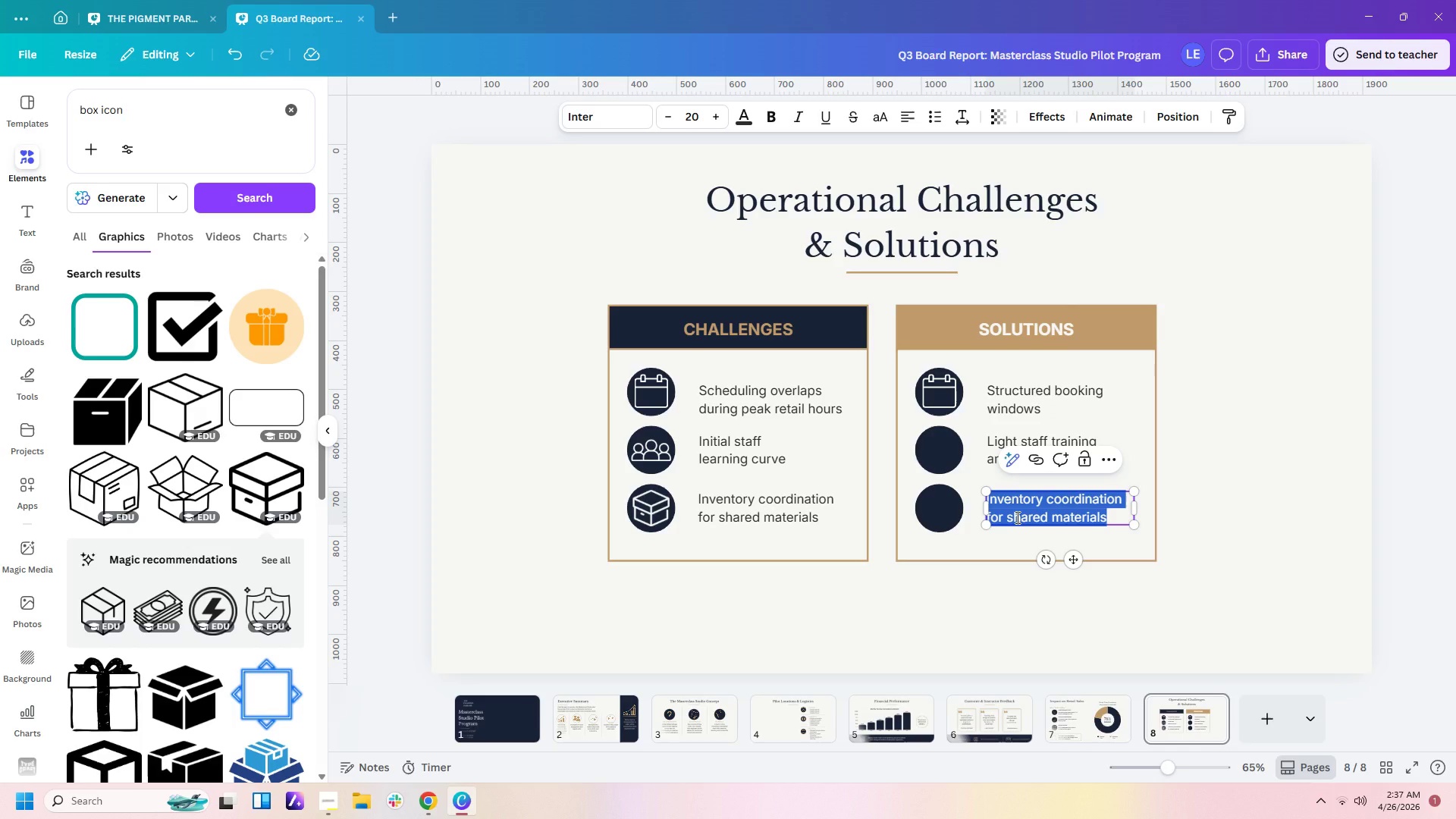 
type(Dedicated studio supply kits)
 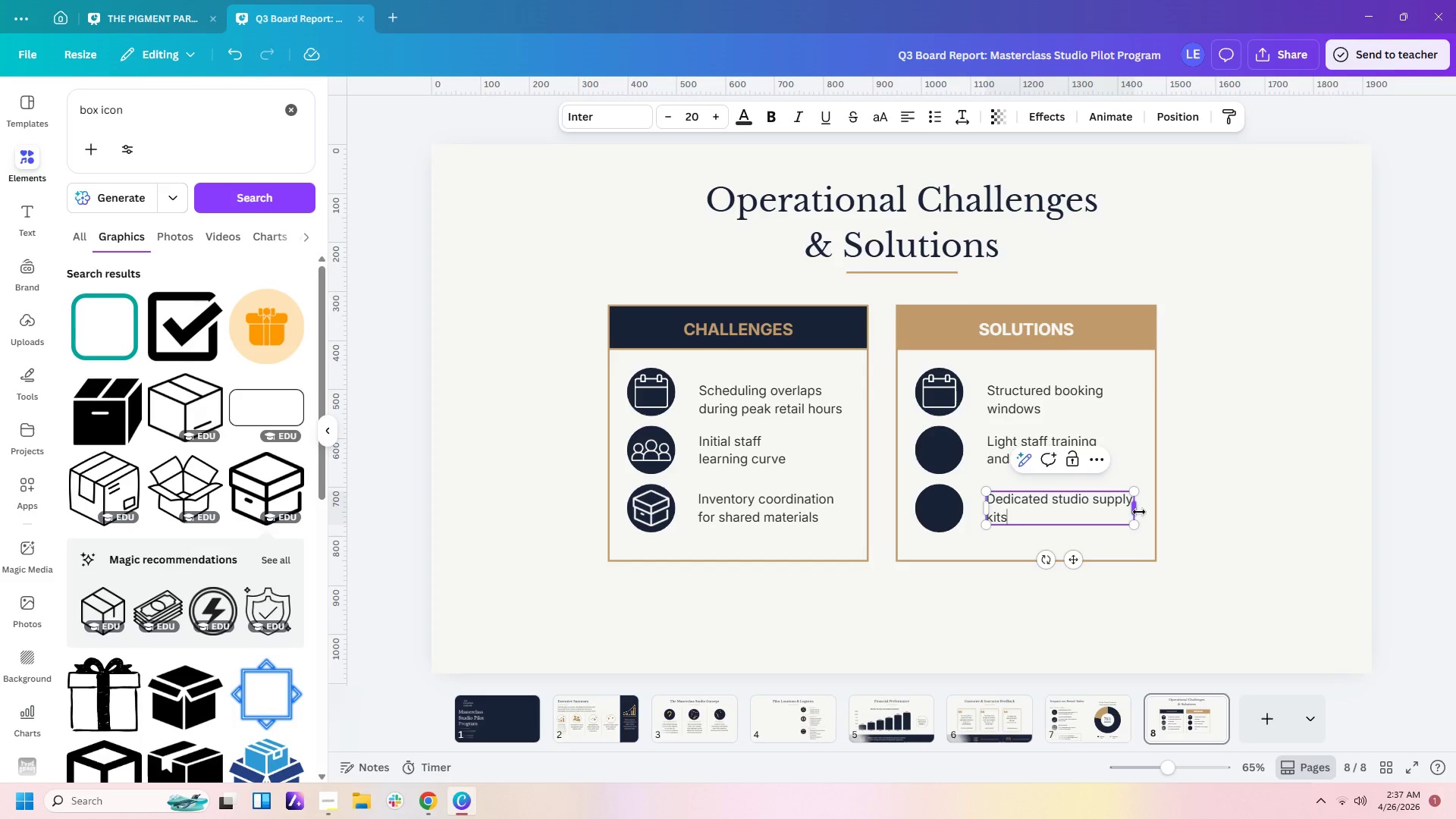 
left_click_drag(start_coordinate=[1135, 509], to_coordinate=[1123, 510])
 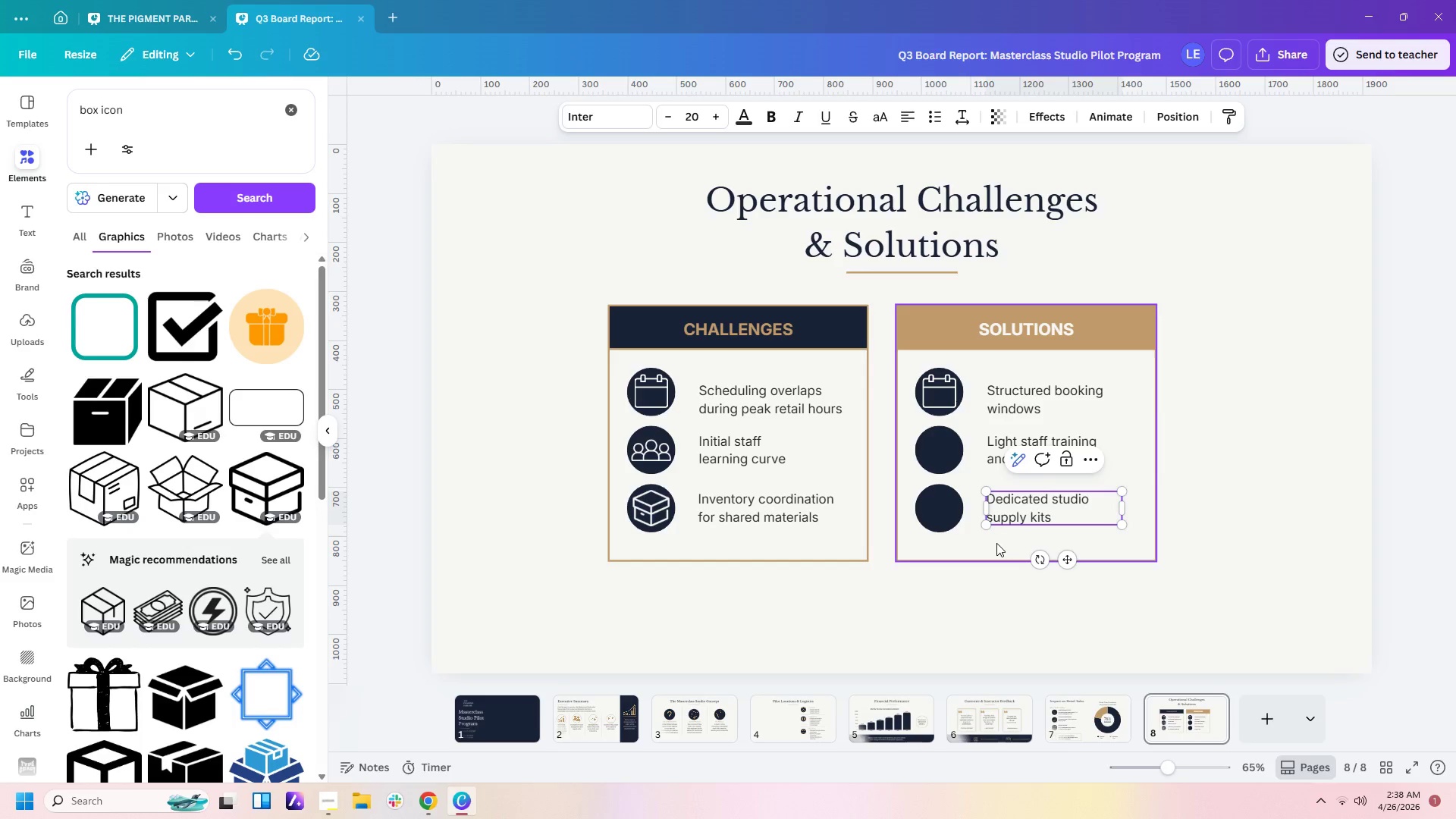 
left_click([995, 545])
 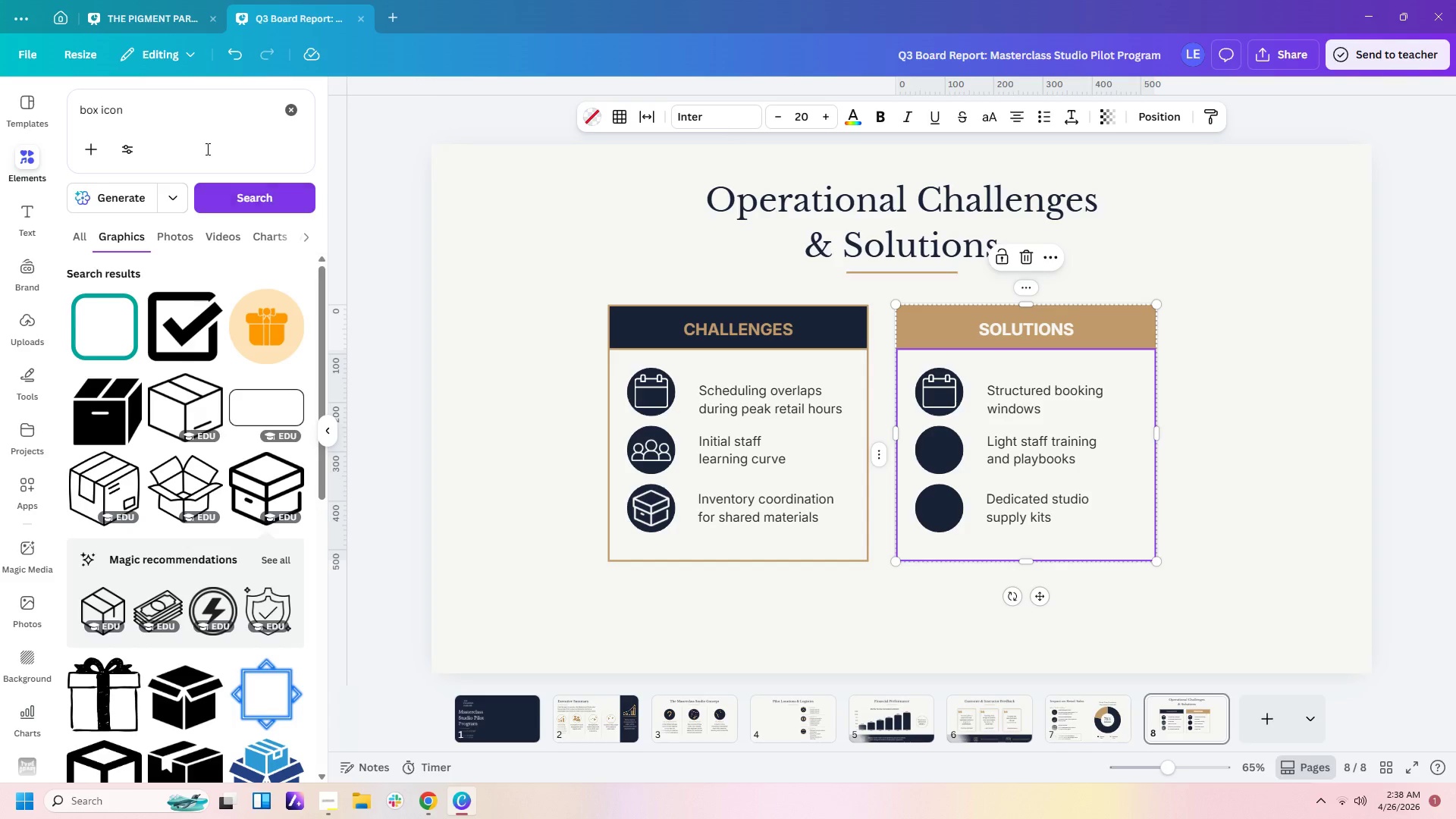 
left_click_drag(start_coordinate=[149, 111], to_coordinate=[0, 105])
 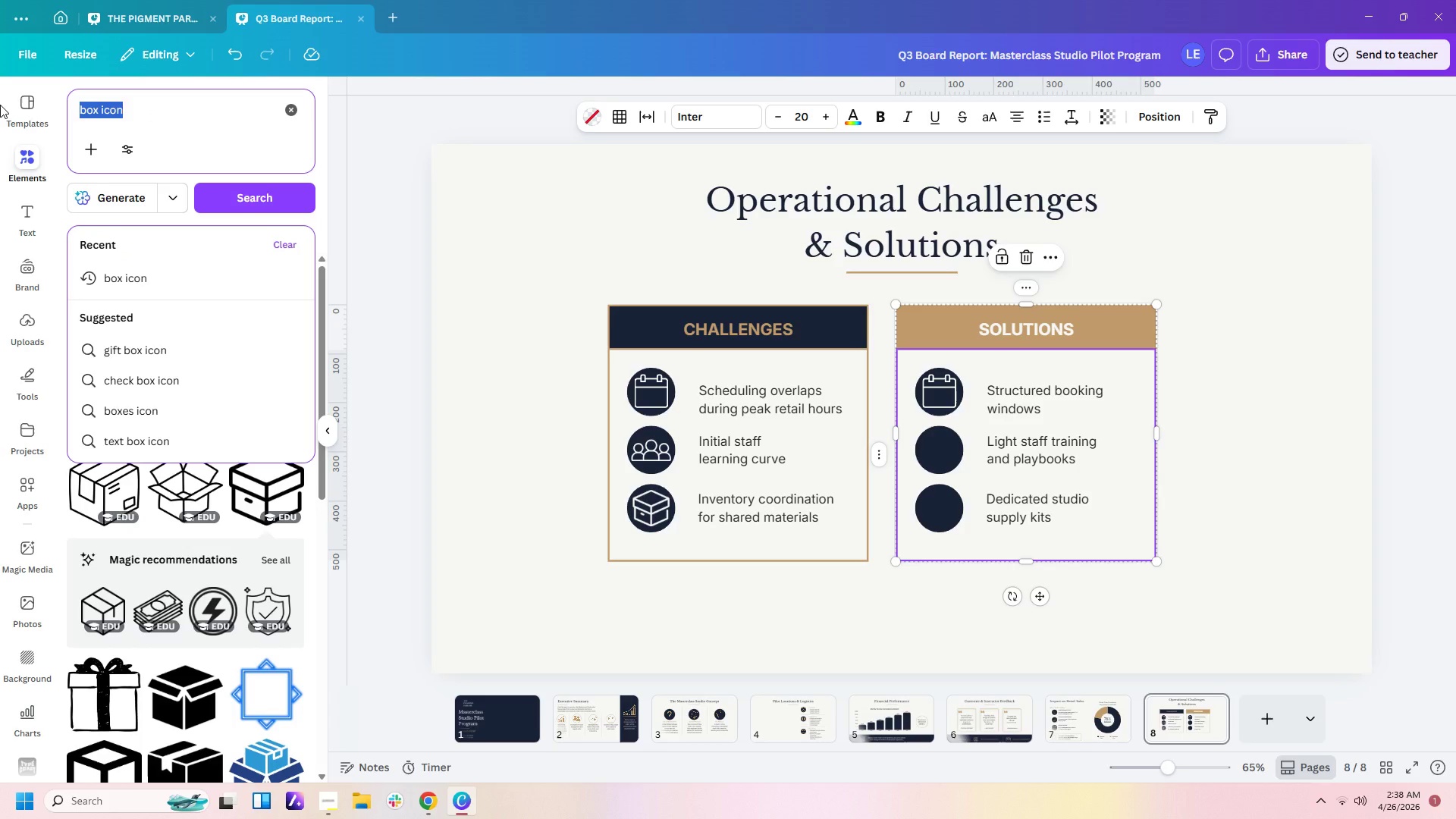 
type(book icon)
 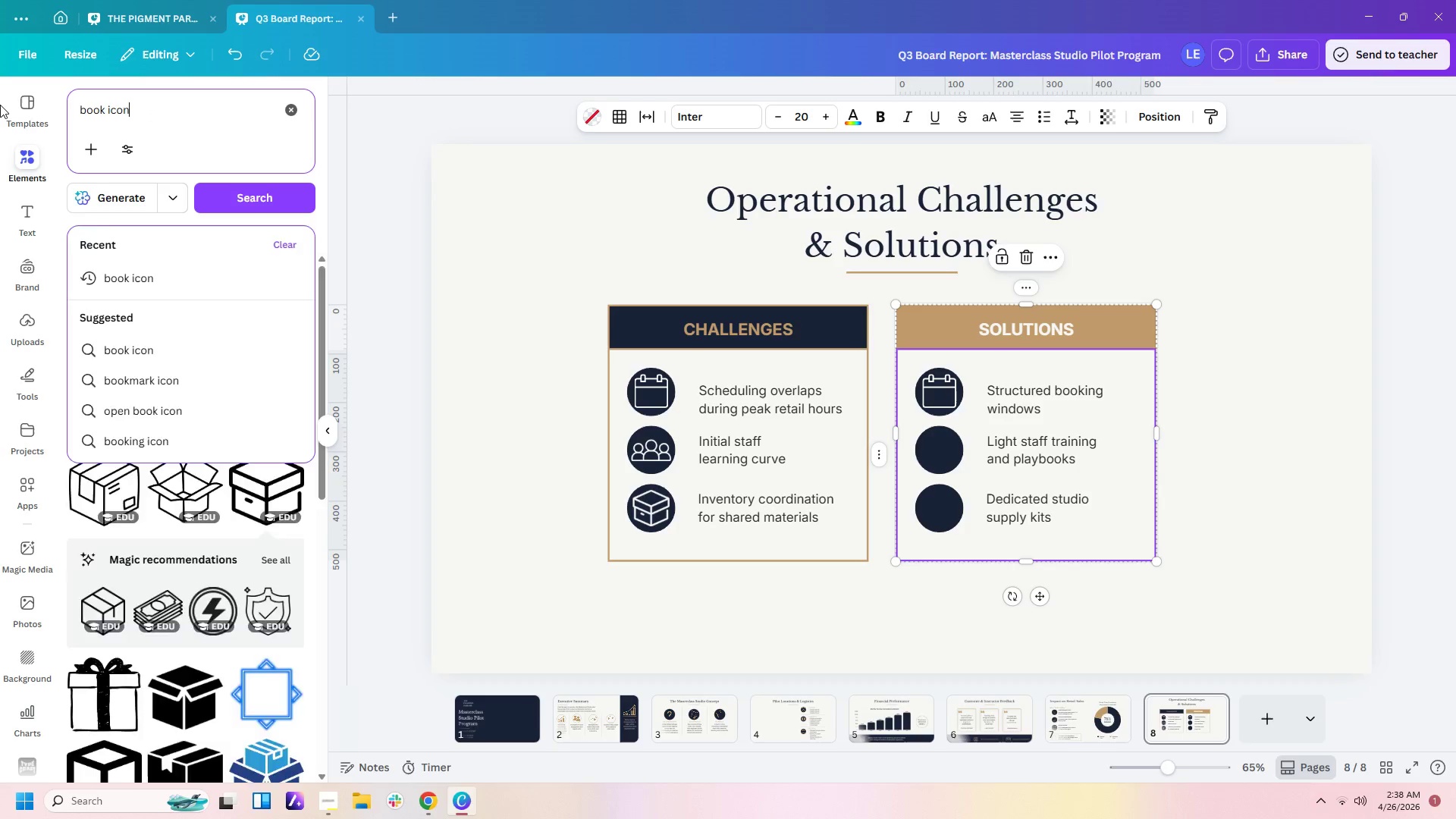 
key(Enter)
 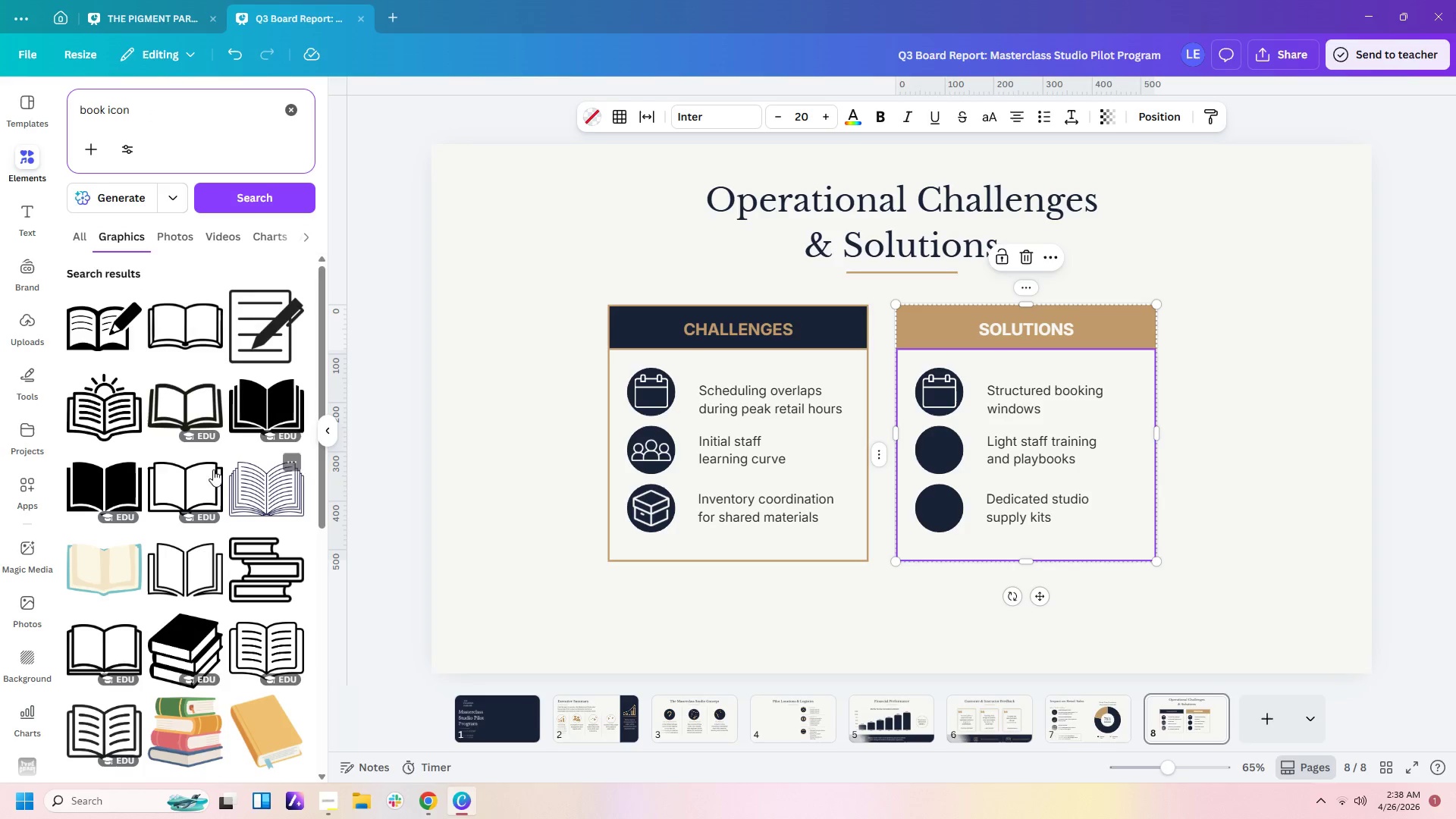 
left_click([207, 479])
 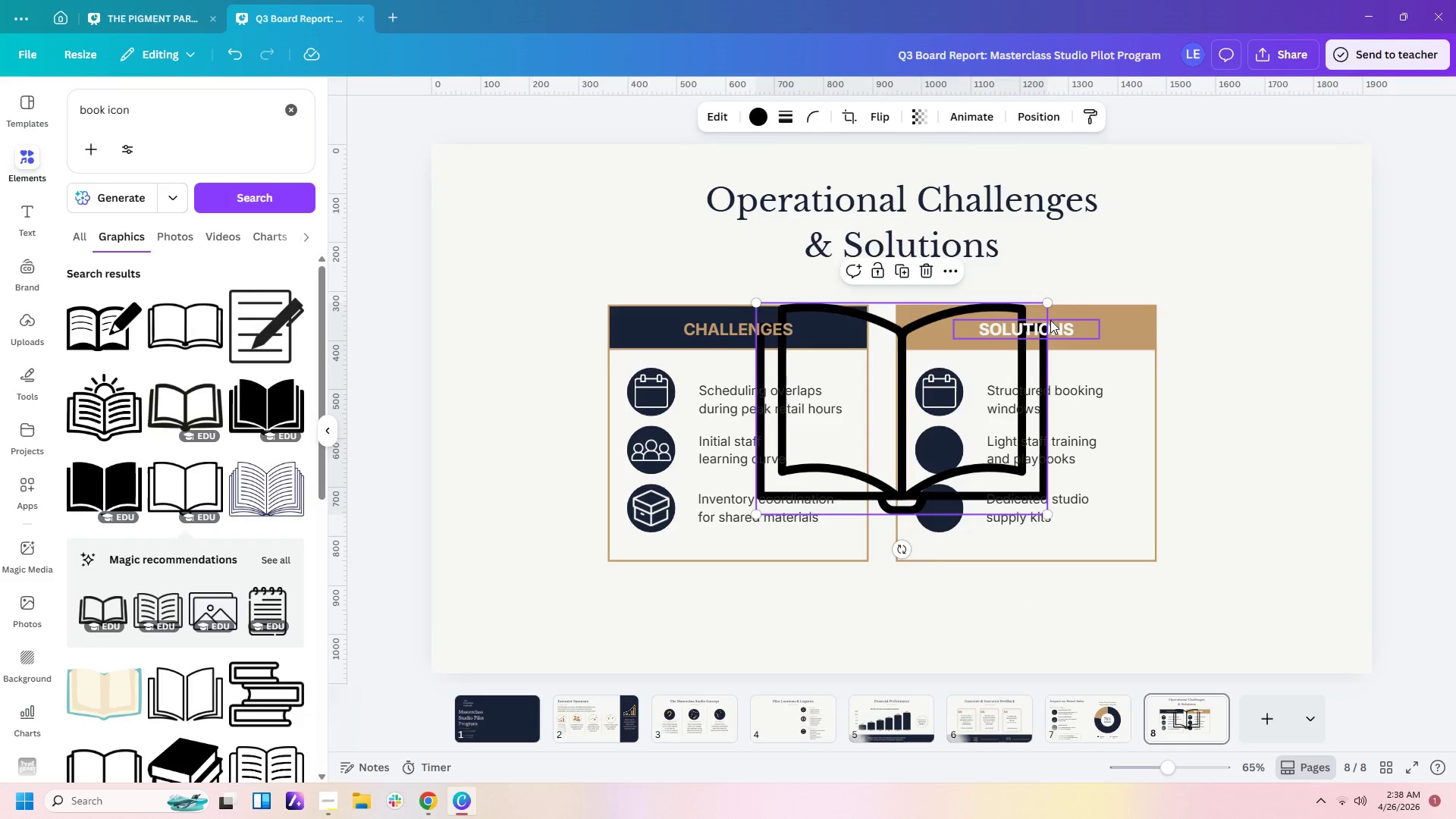 
left_click_drag(start_coordinate=[1050, 302], to_coordinate=[833, 500])
 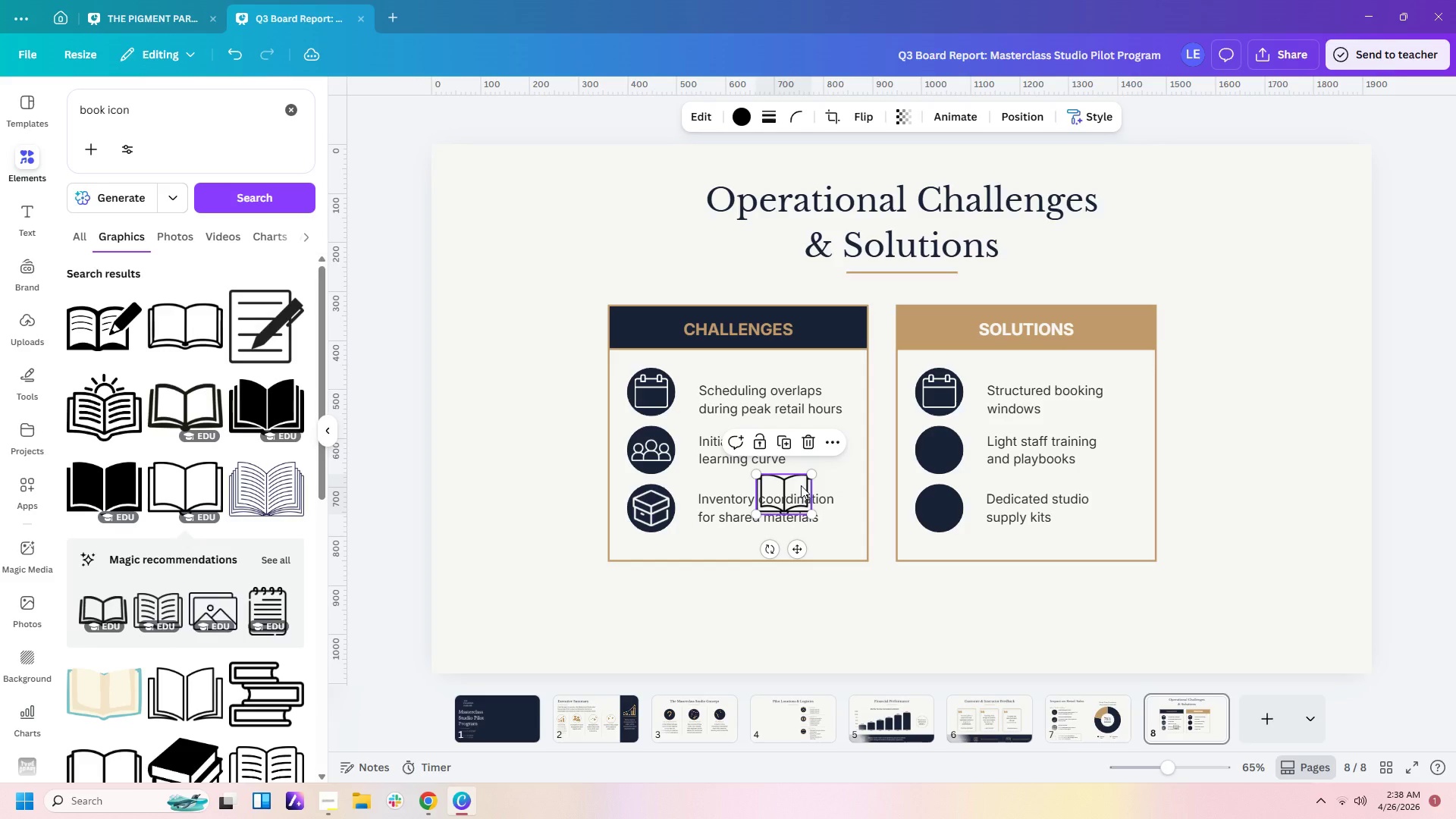 
left_click_drag(start_coordinate=[801, 485], to_coordinate=[967, 445])
 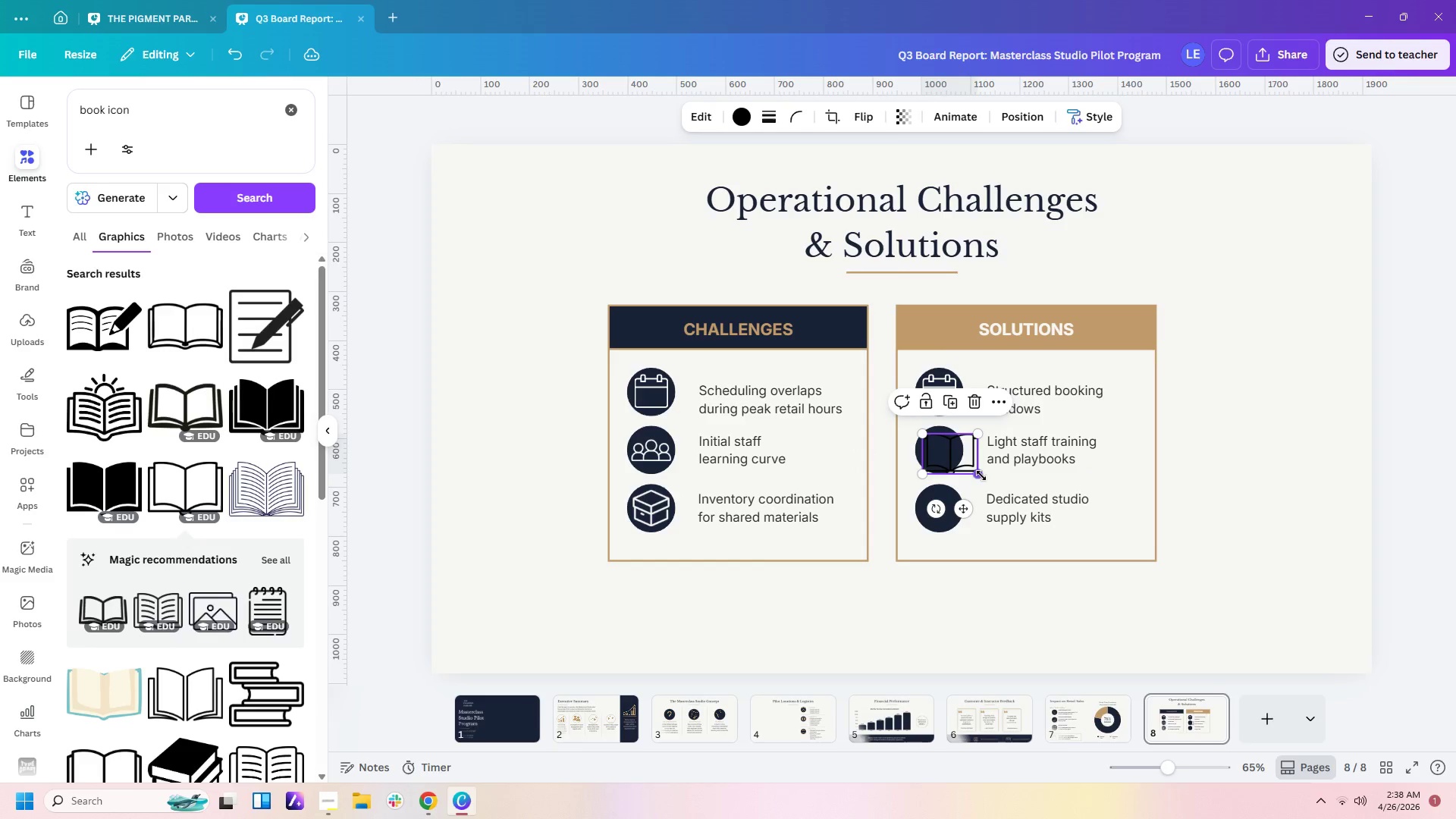 
left_click_drag(start_coordinate=[981, 475], to_coordinate=[958, 472])
 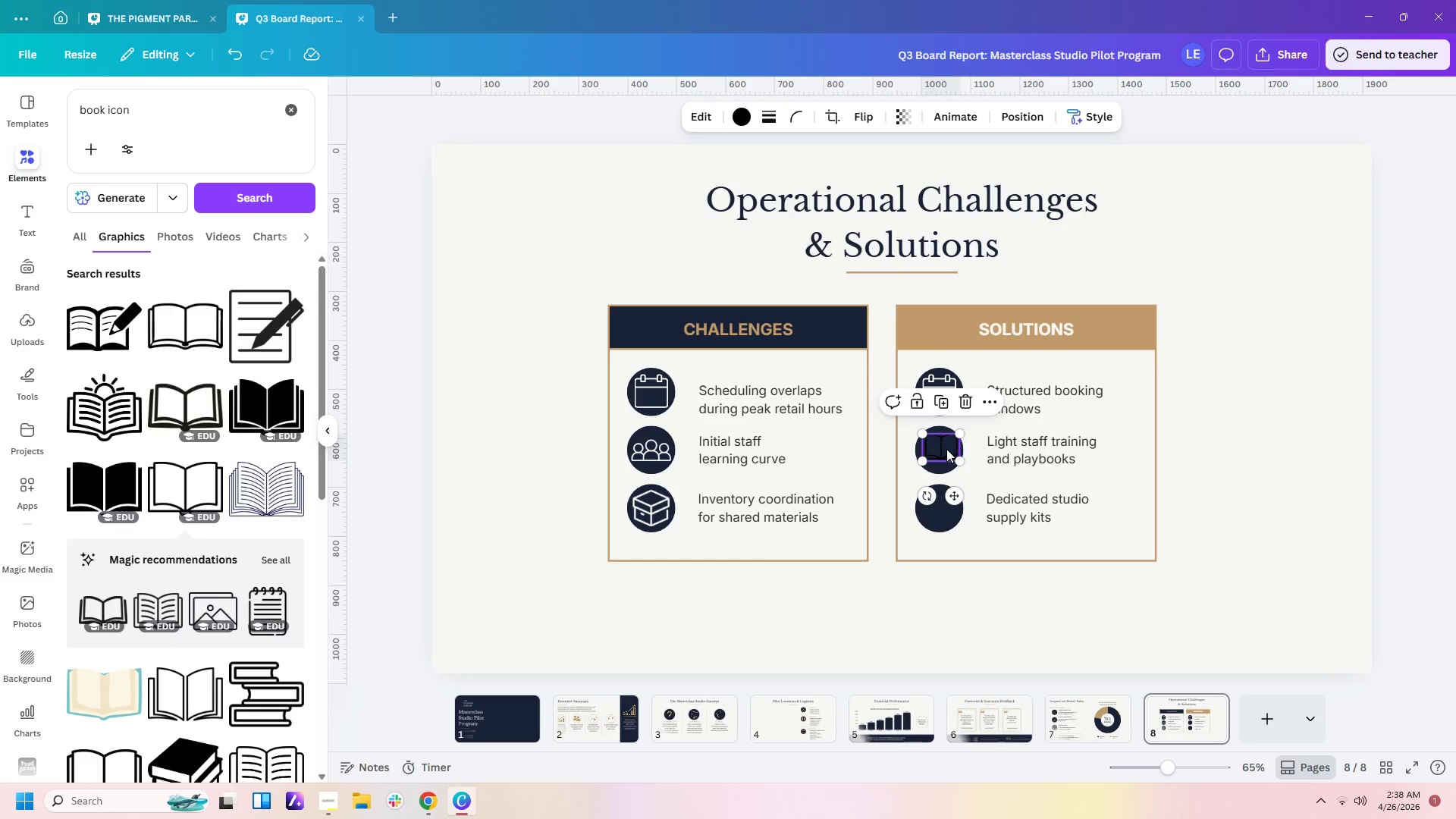 
left_click_drag(start_coordinate=[946, 447], to_coordinate=[943, 451])
 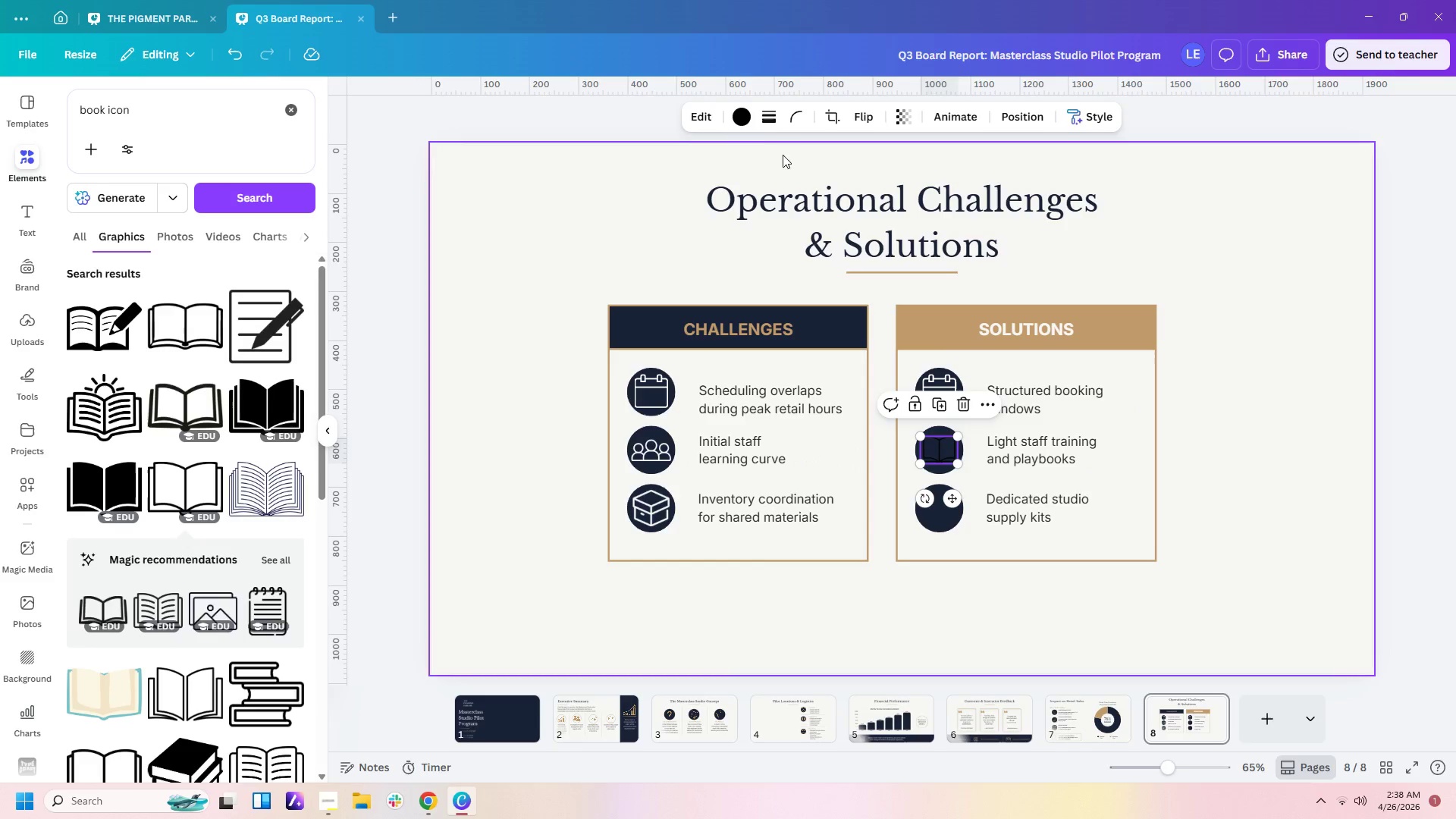 
left_click([733, 118])
 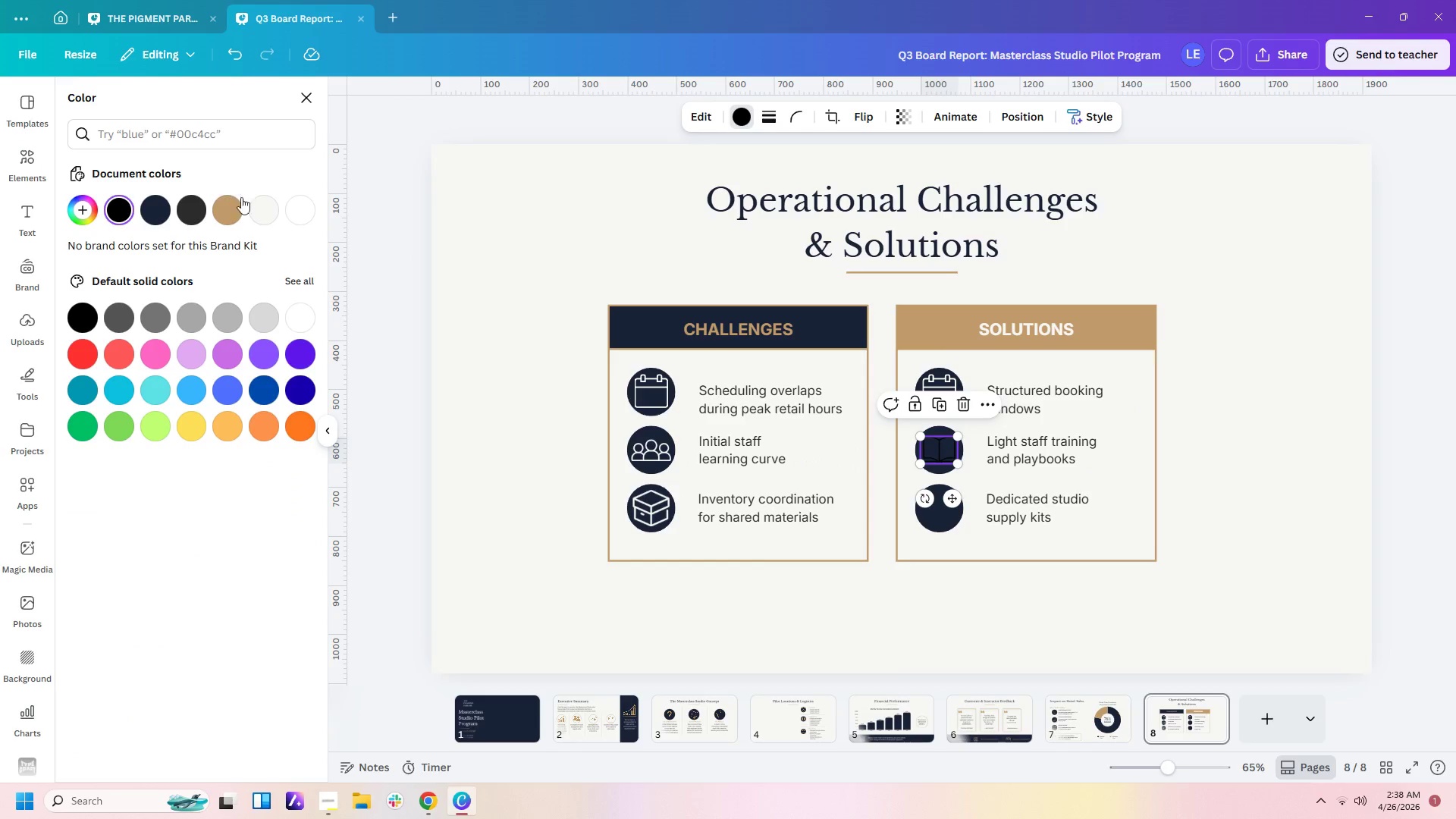 
left_click([261, 209])
 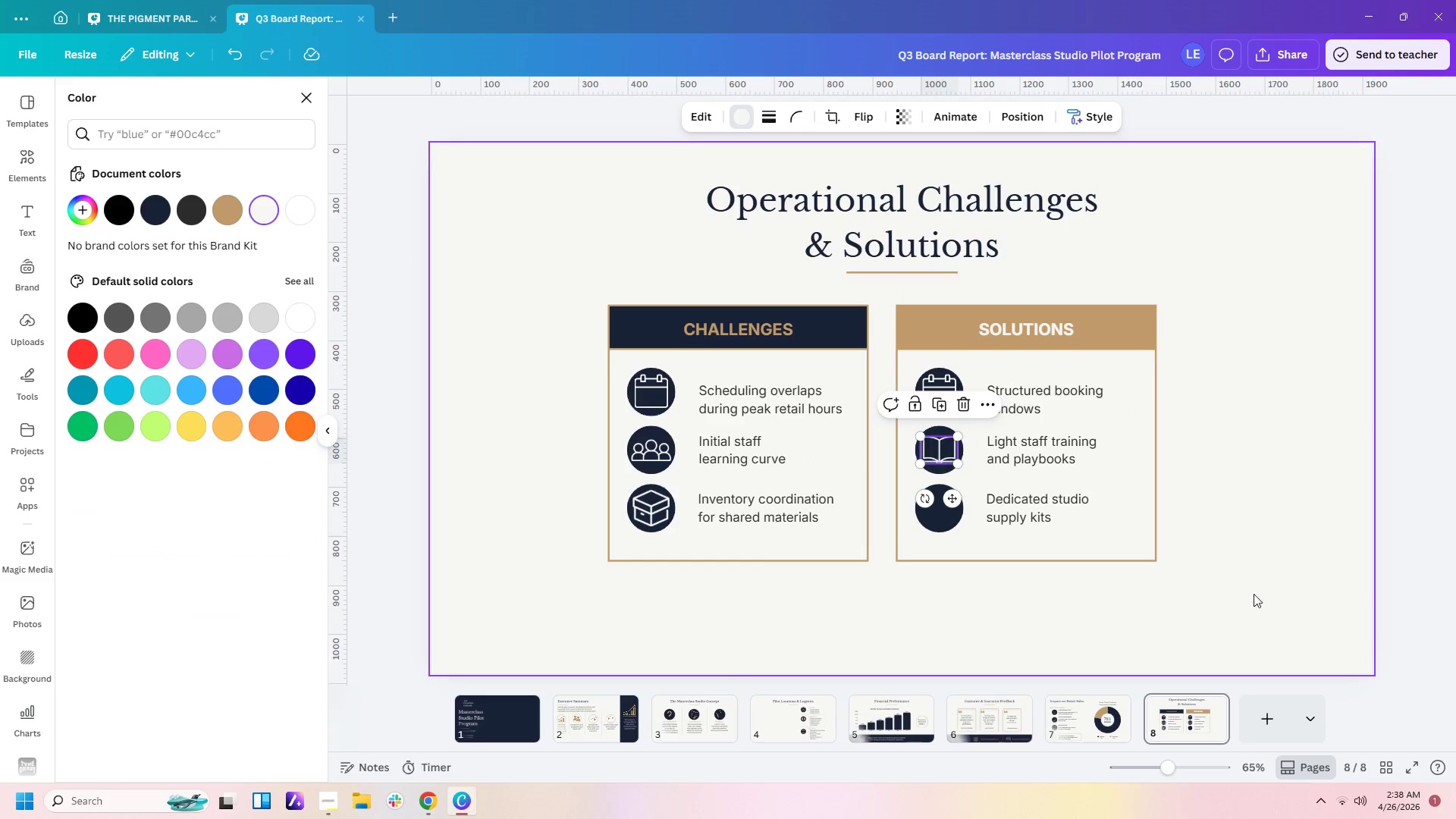 
left_click([1260, 548])
 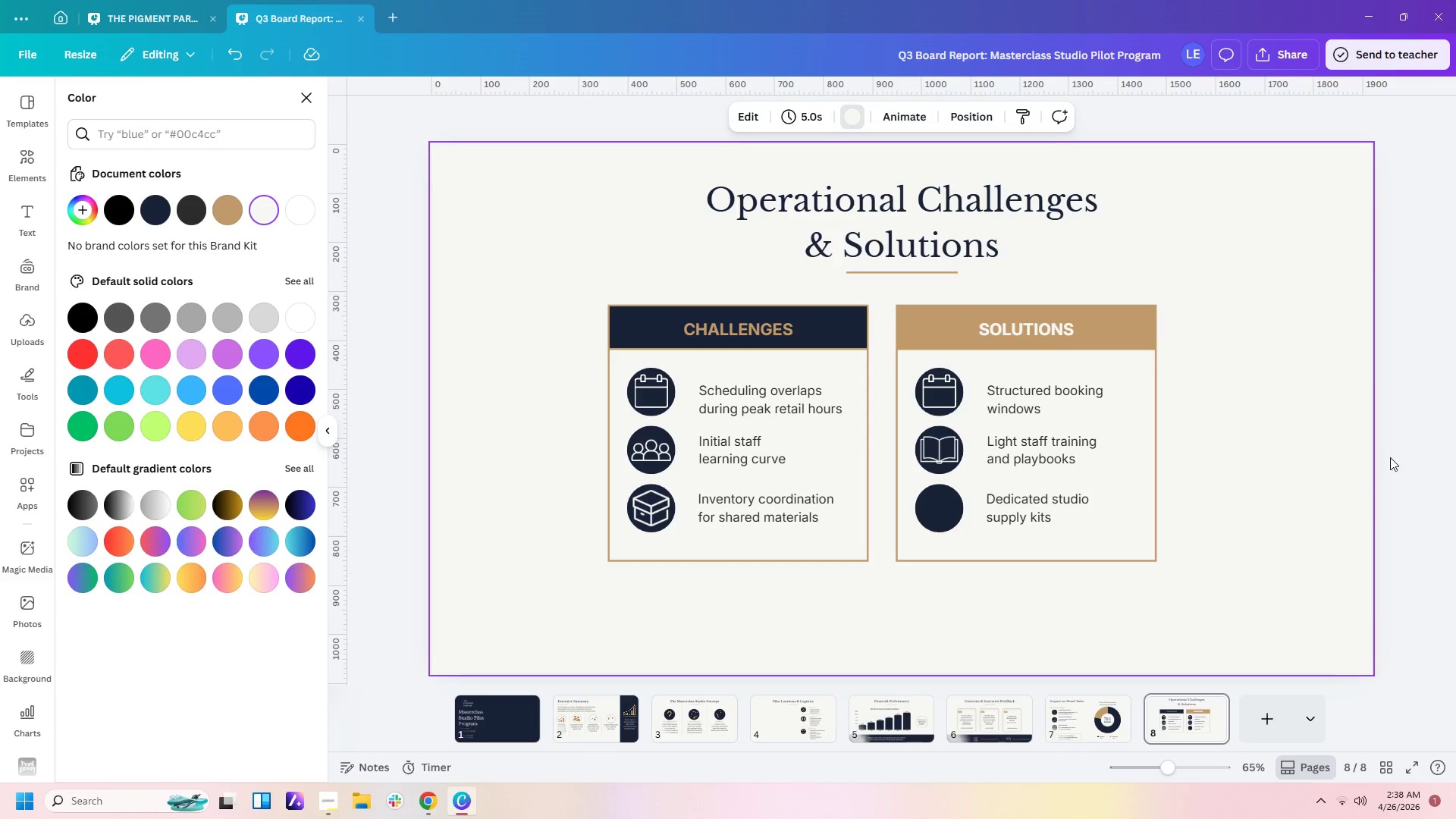 
left_click([1315, 492])
 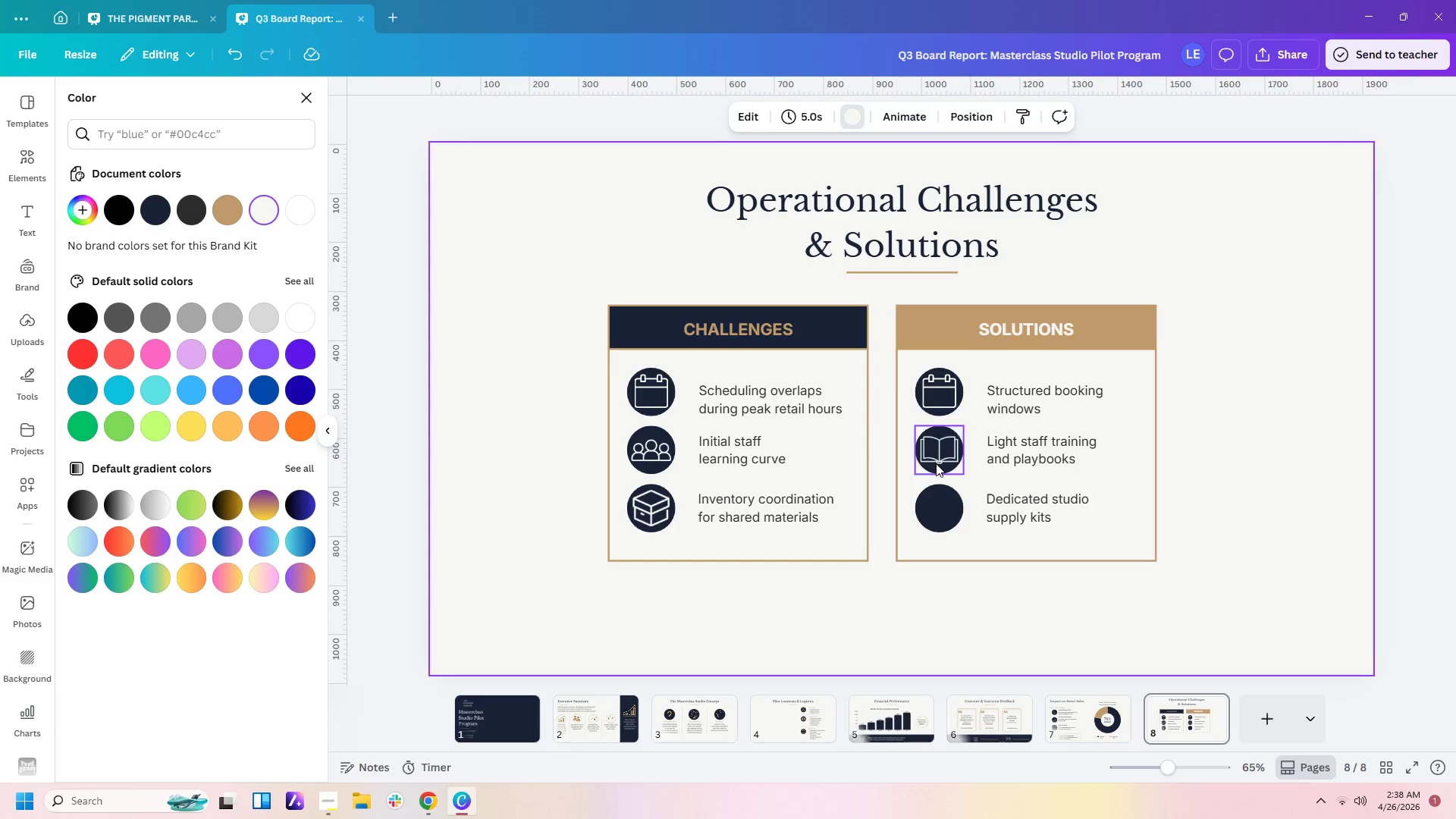 
left_click([940, 446])
 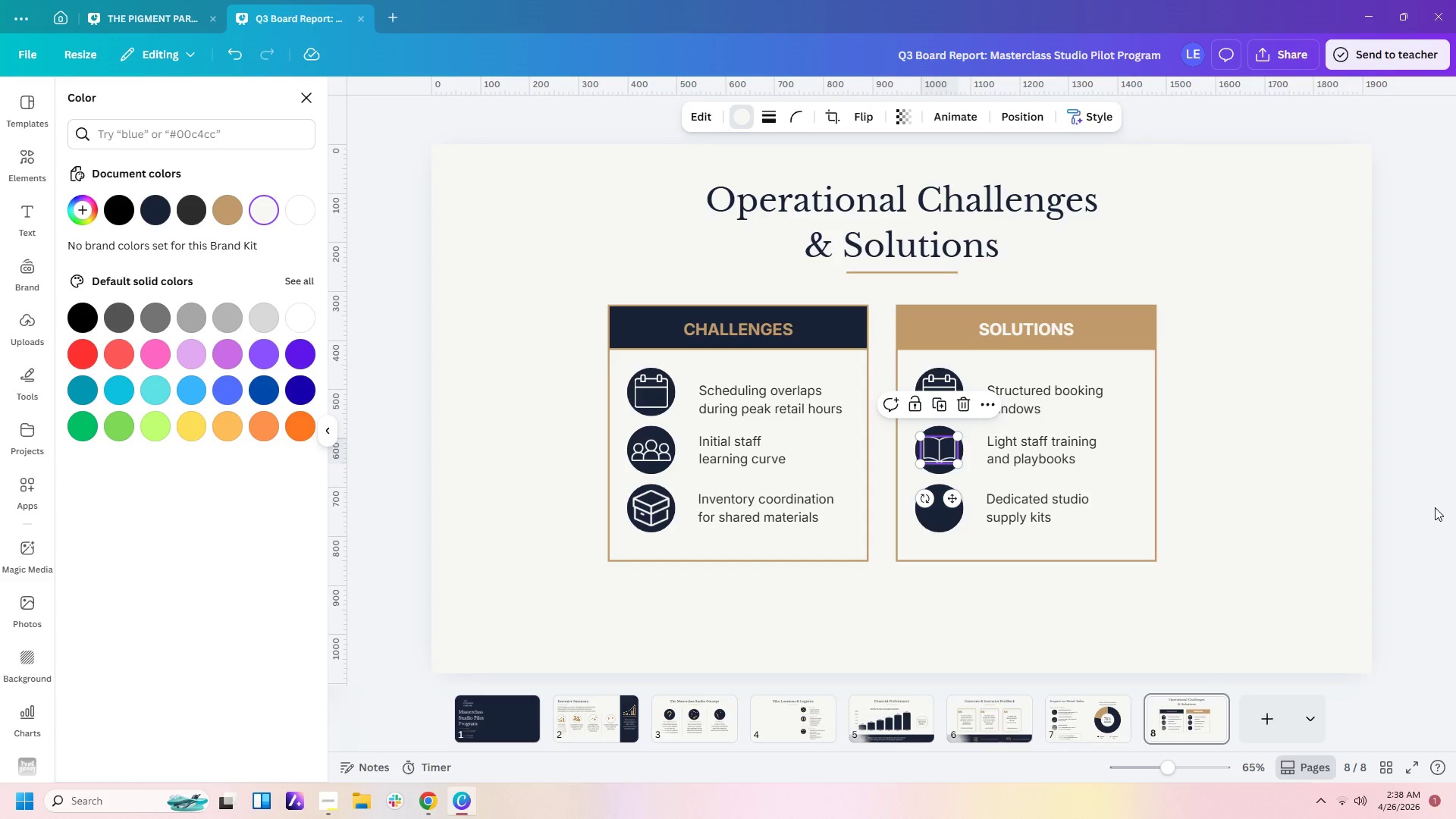 
double_click([1254, 503])
 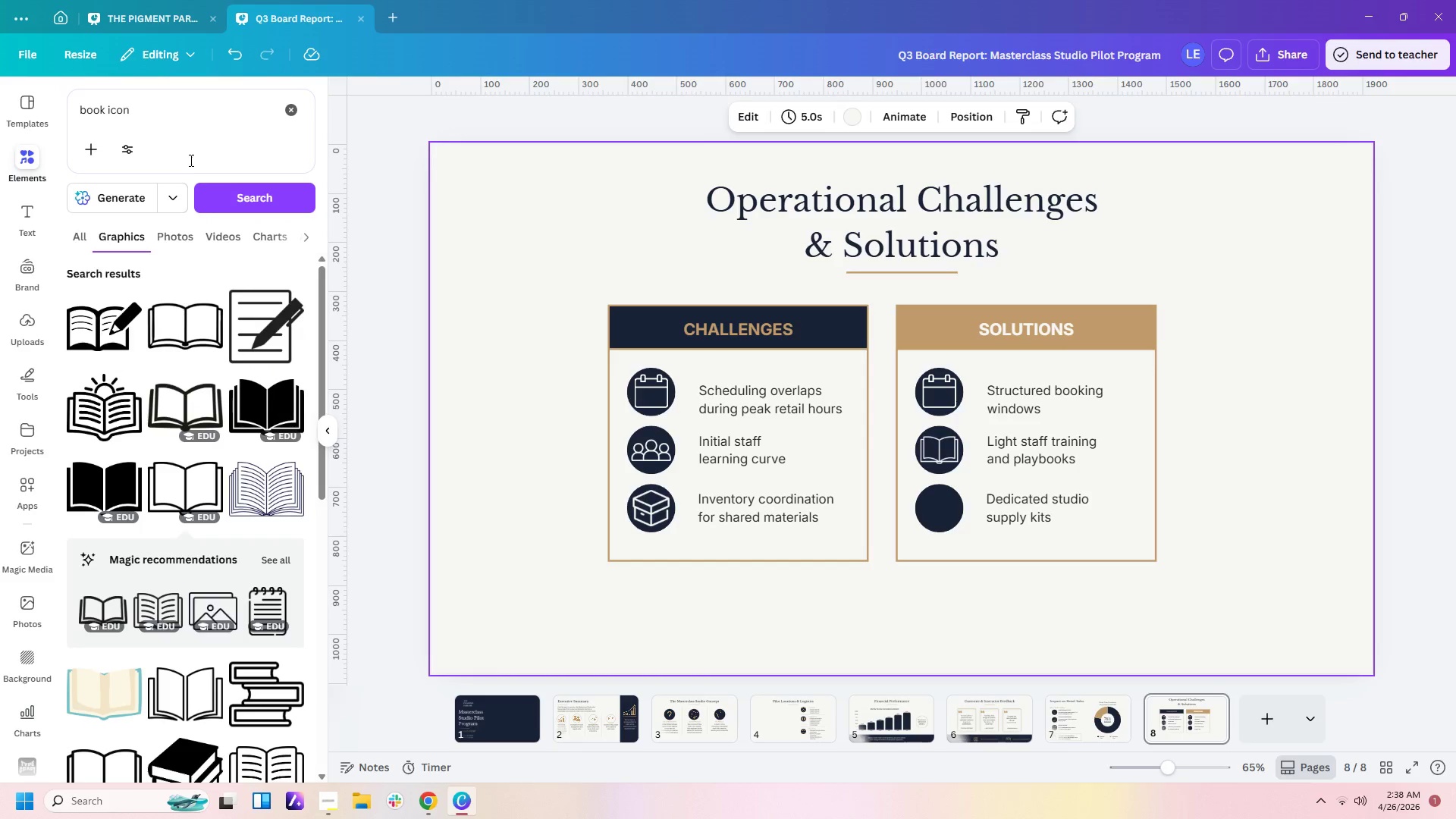 
left_click_drag(start_coordinate=[171, 113], to_coordinate=[0, 111])
 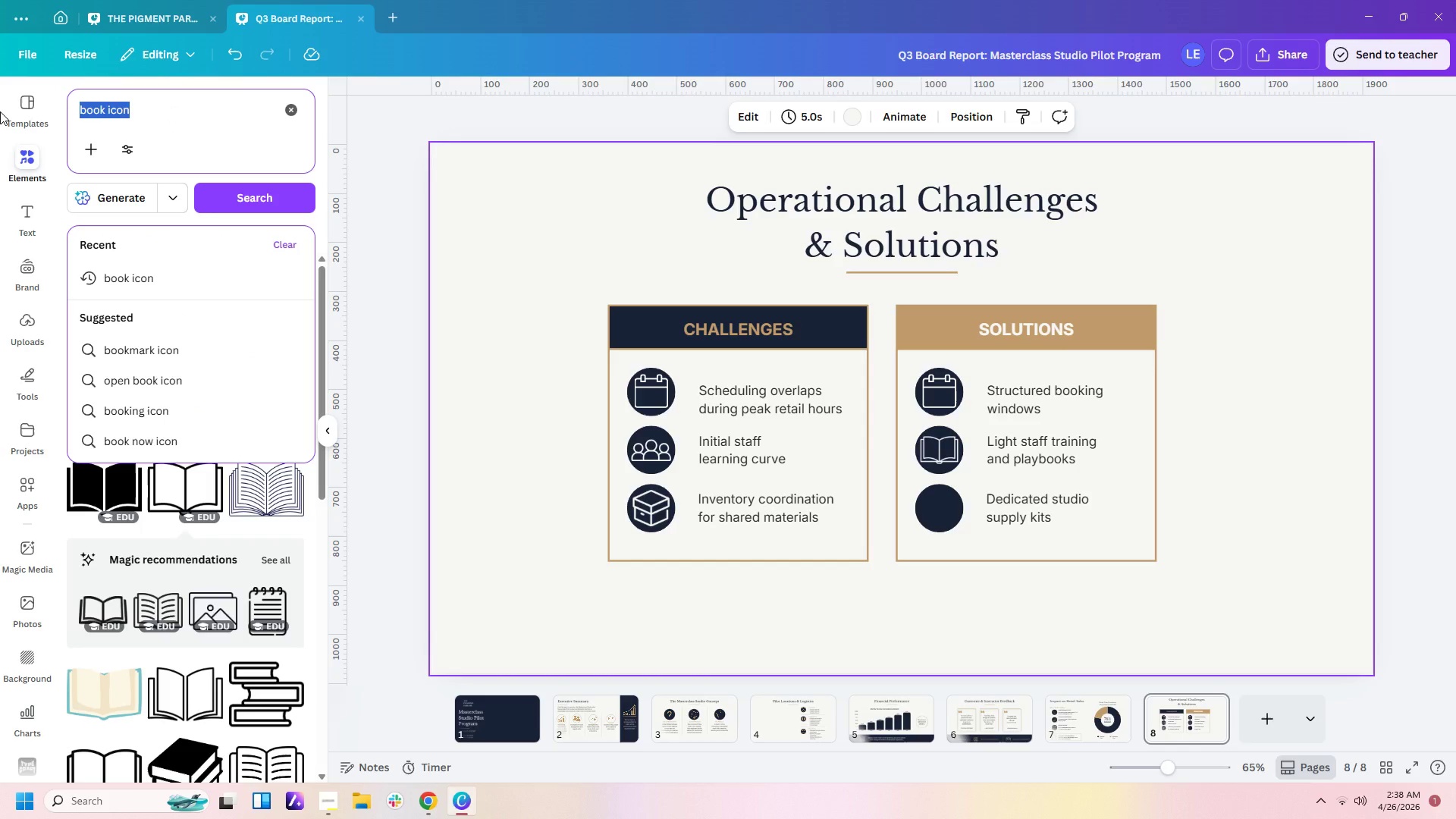 
type(kit icon)
 